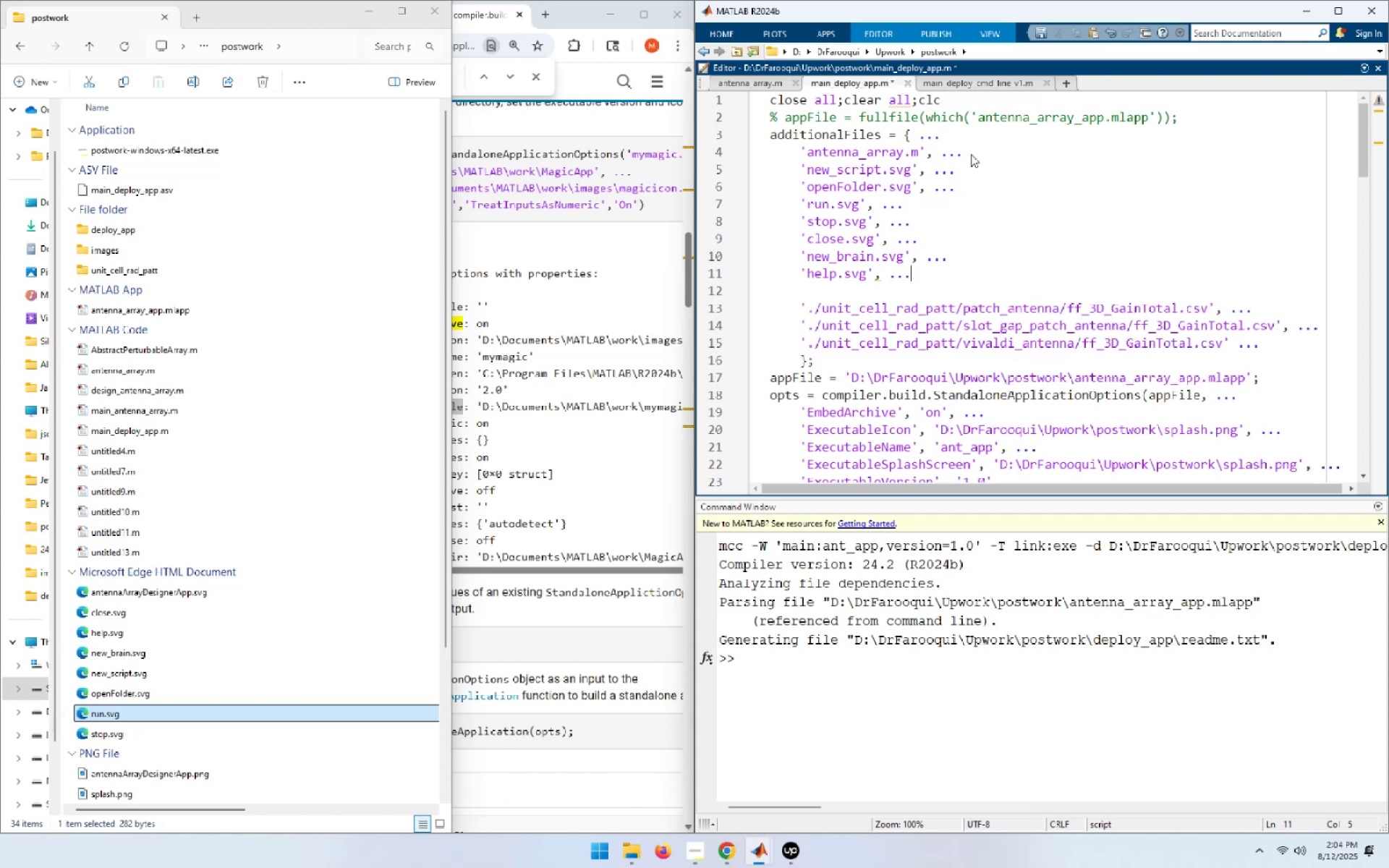 
key(End)
 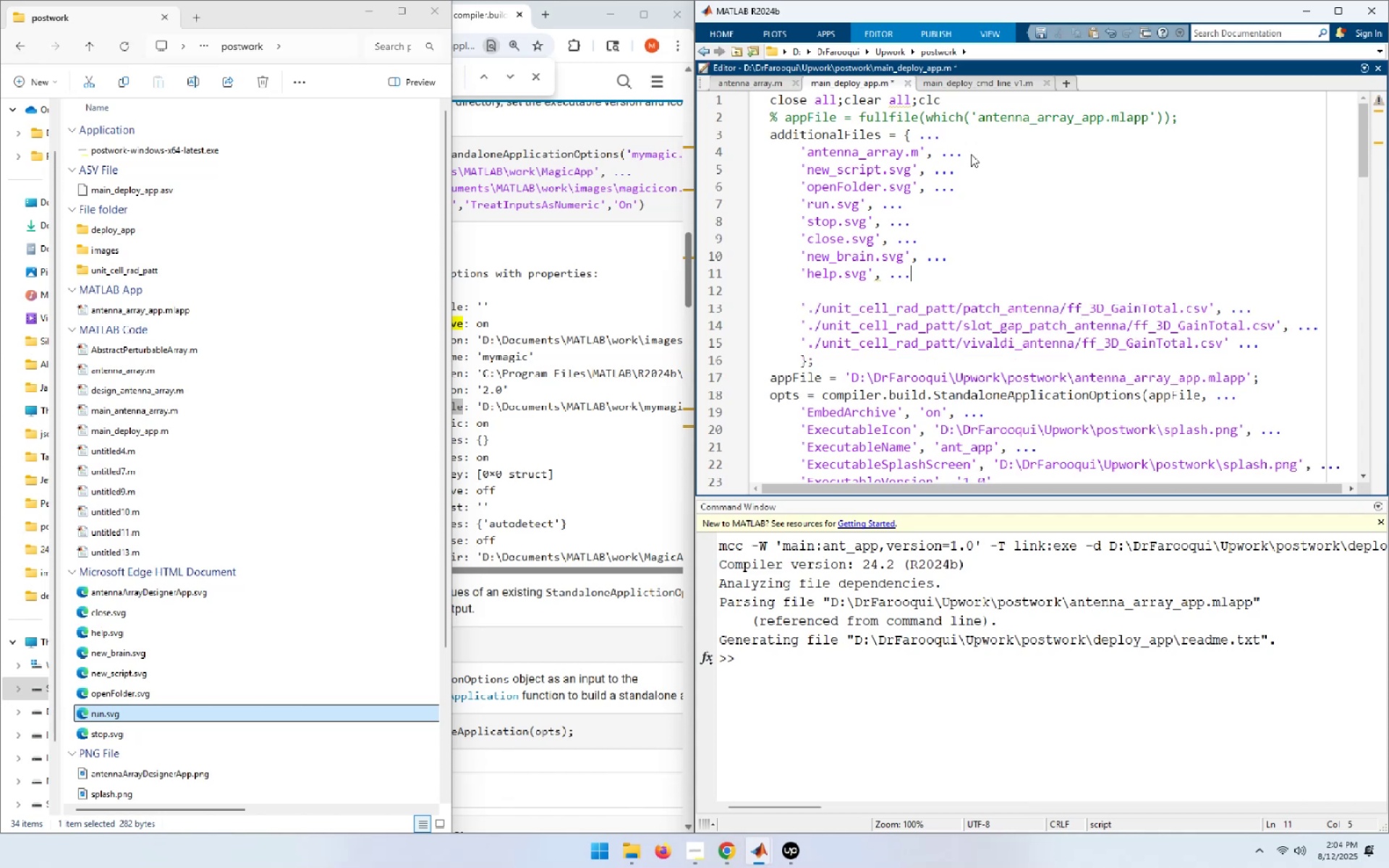 
key(Delete)
 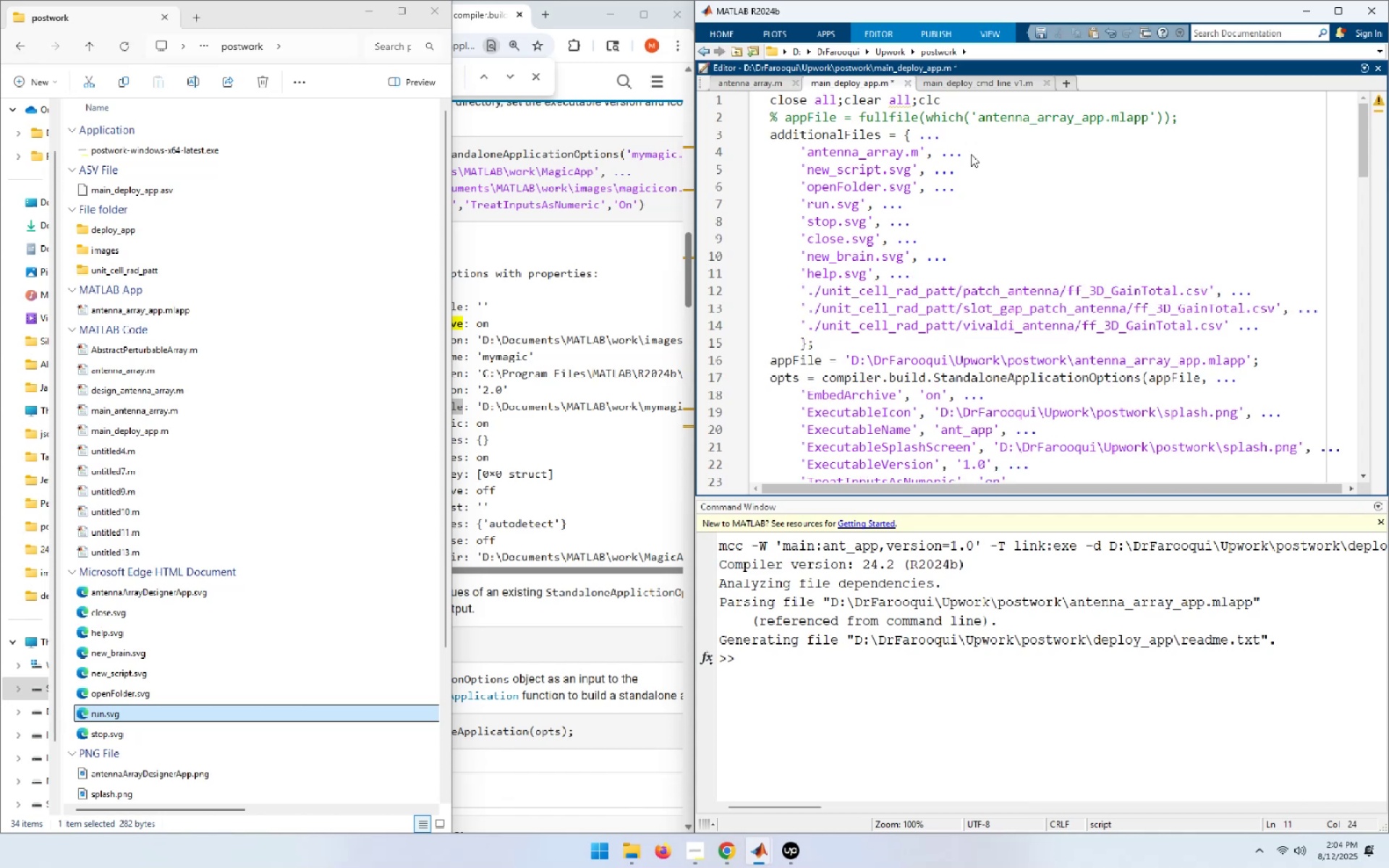 
key(Control+A)
 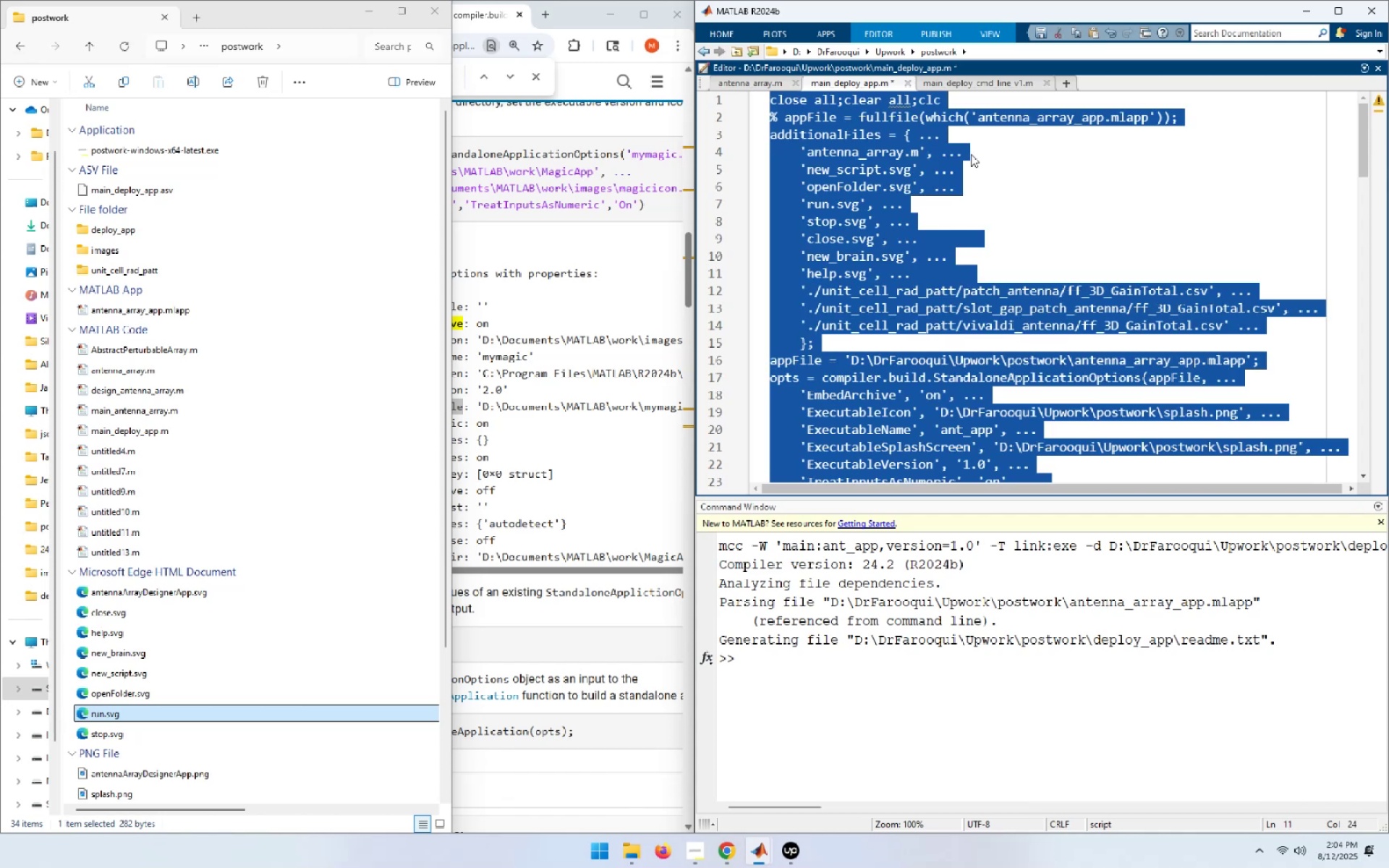 
key(Control+I)
 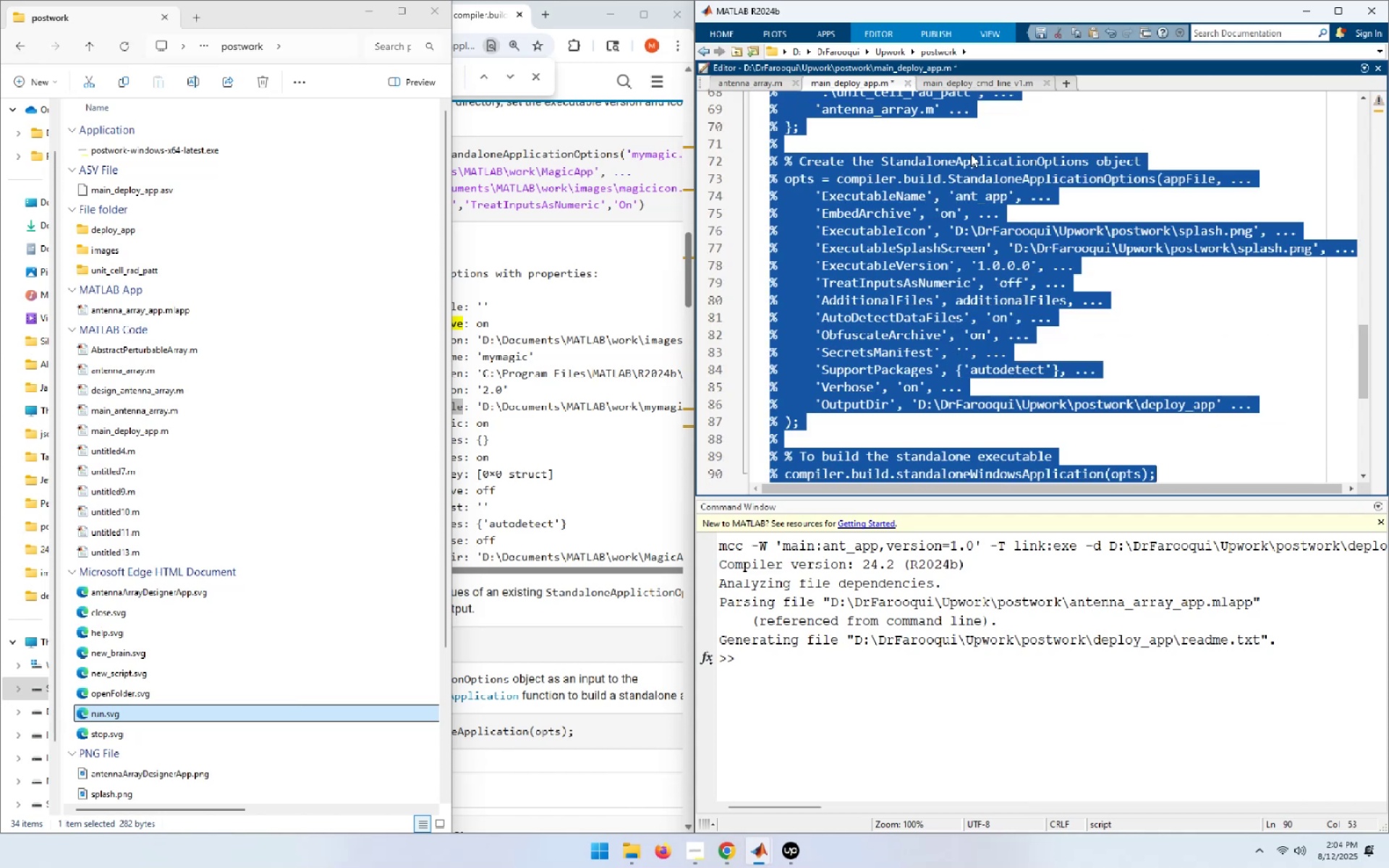 
key(Control+S)
 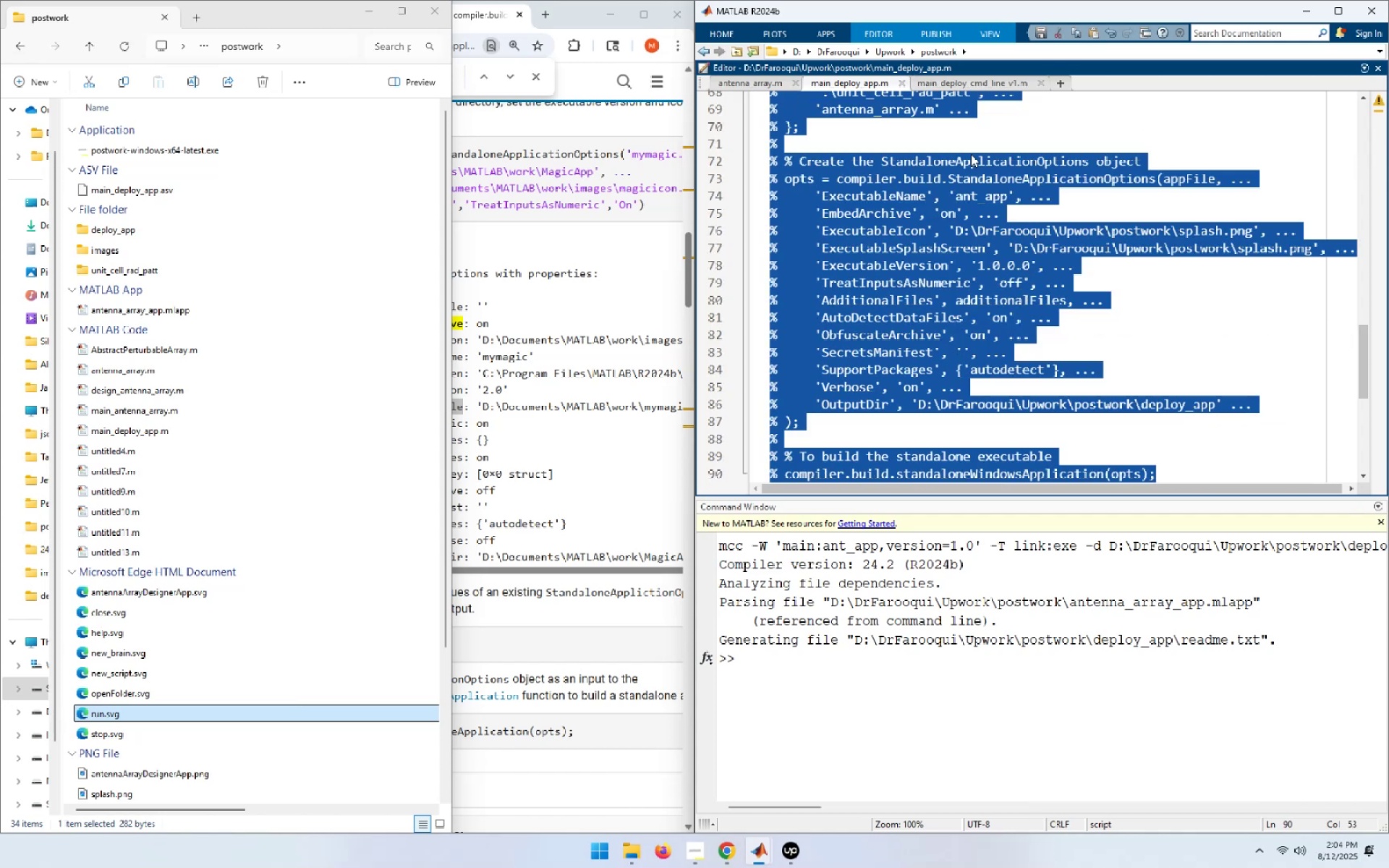 
key(Control+Home)
 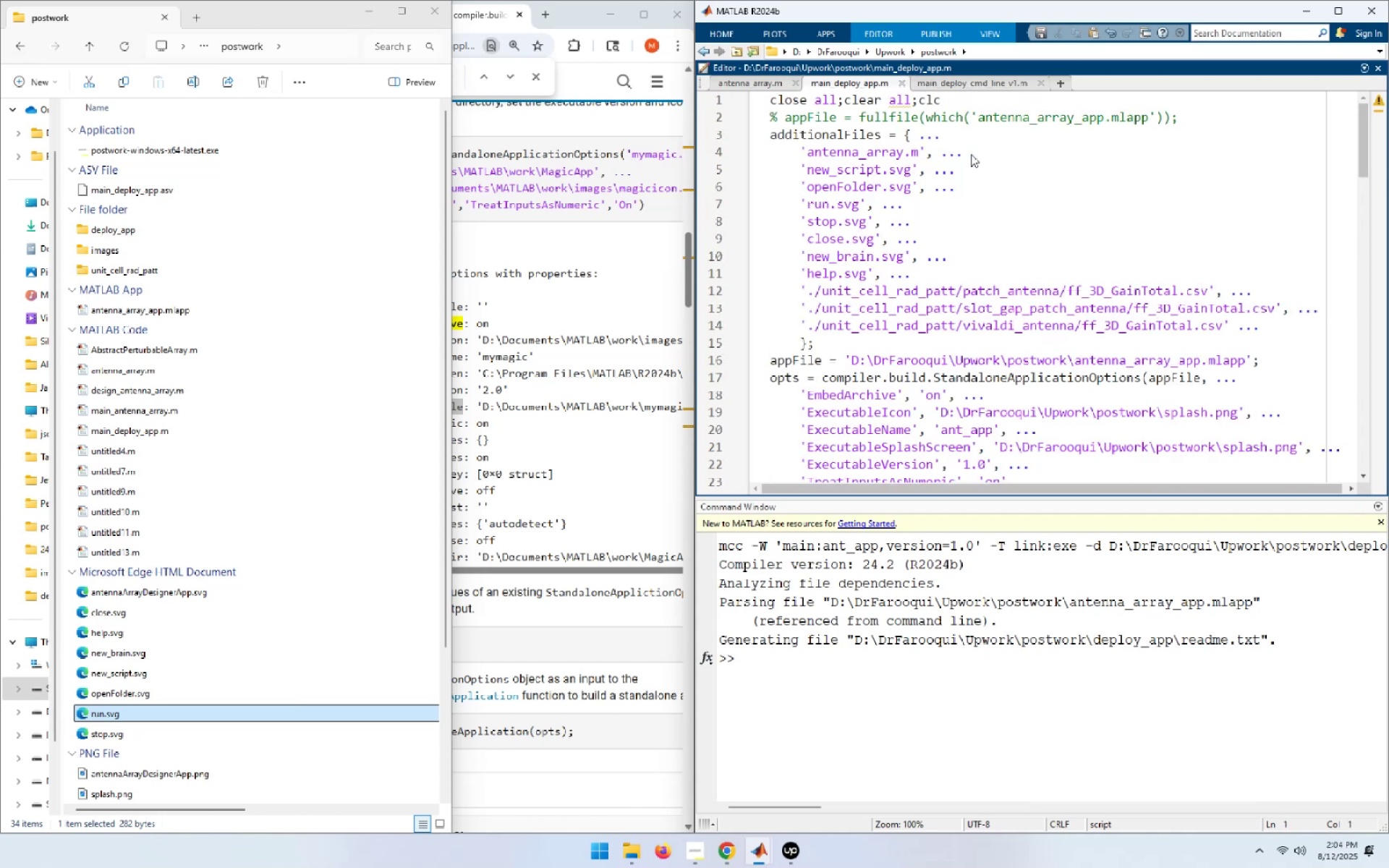 
key(F5)
 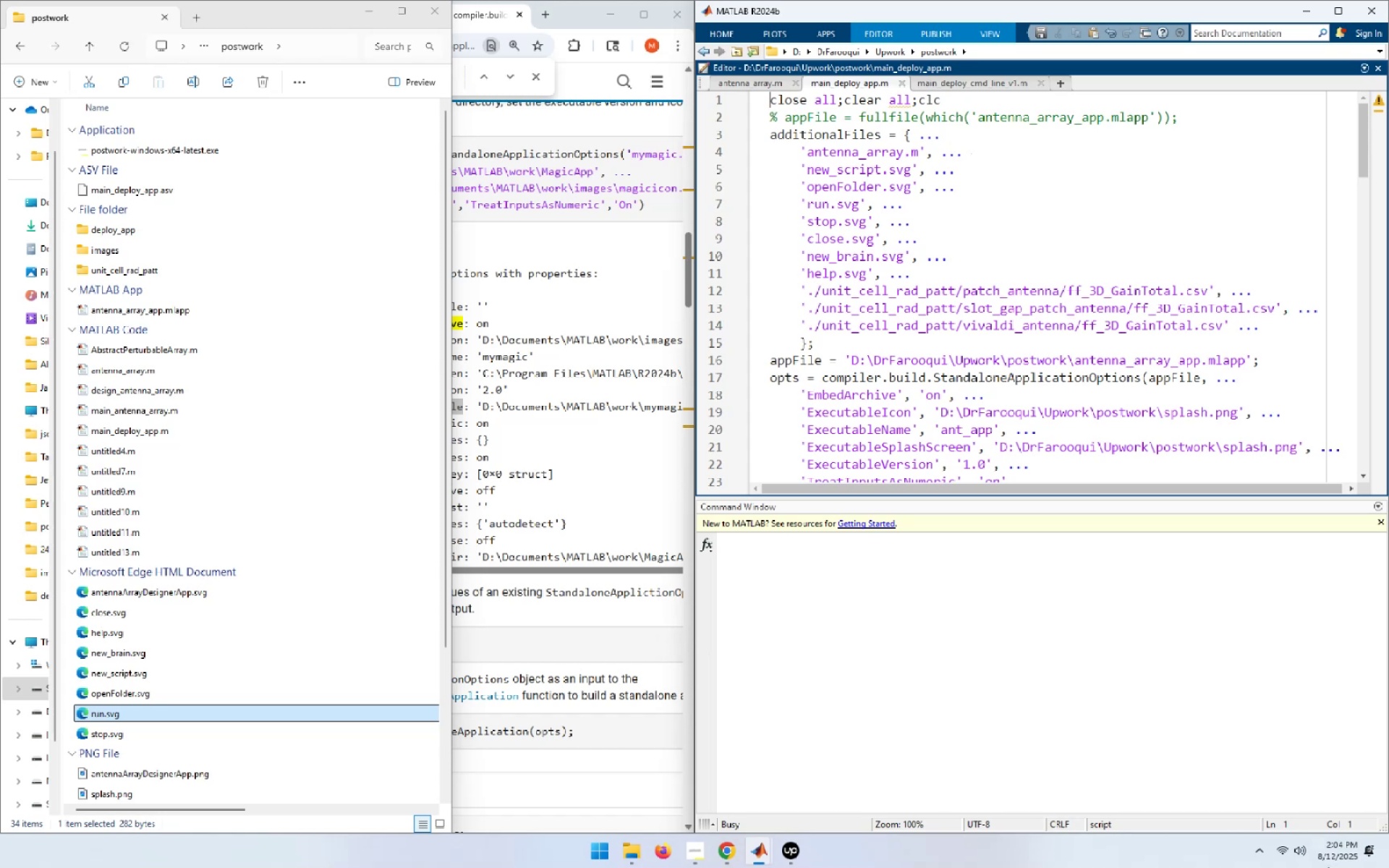 
mouse_move([795, 834])
 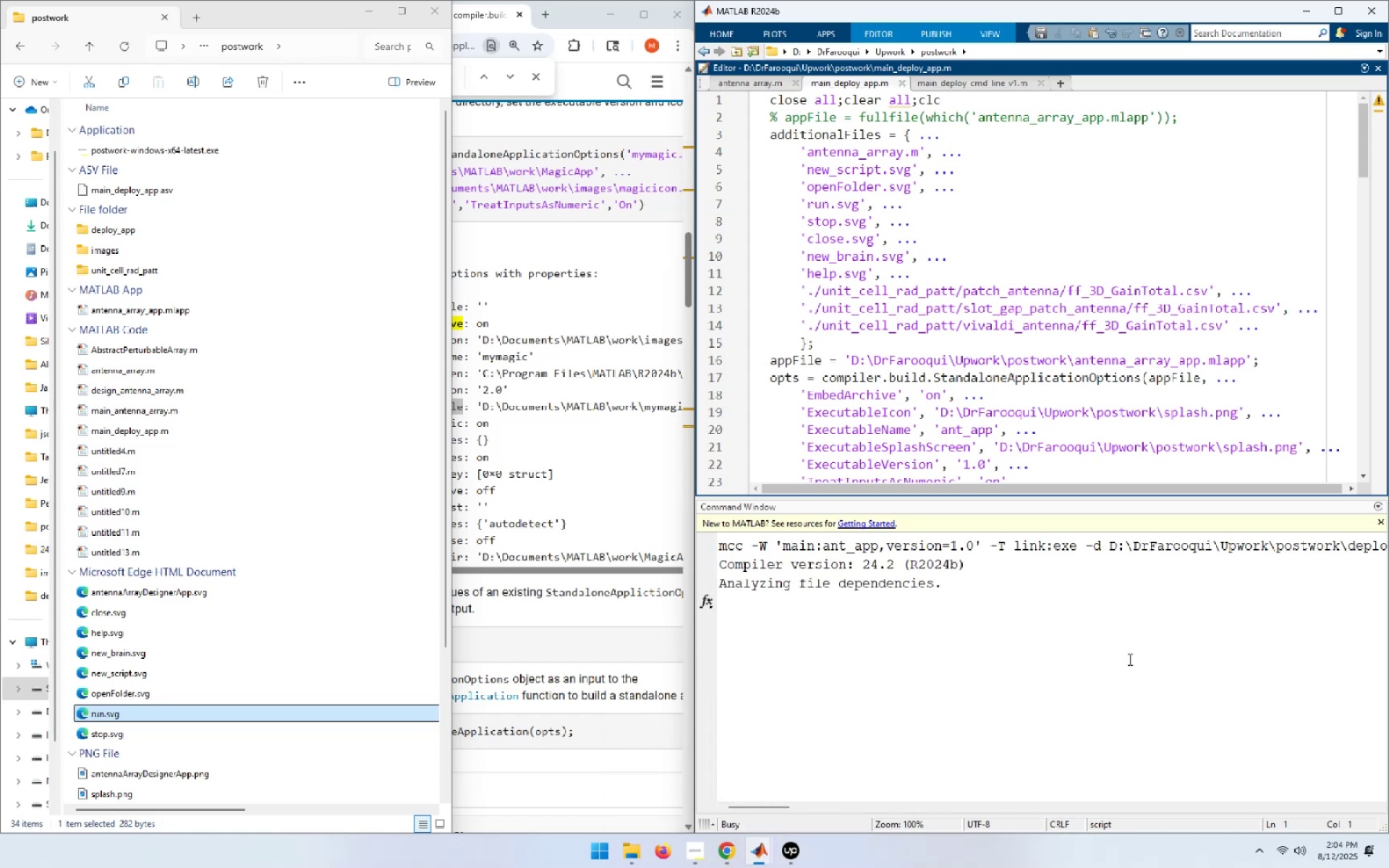 
left_click([1129, 659])
 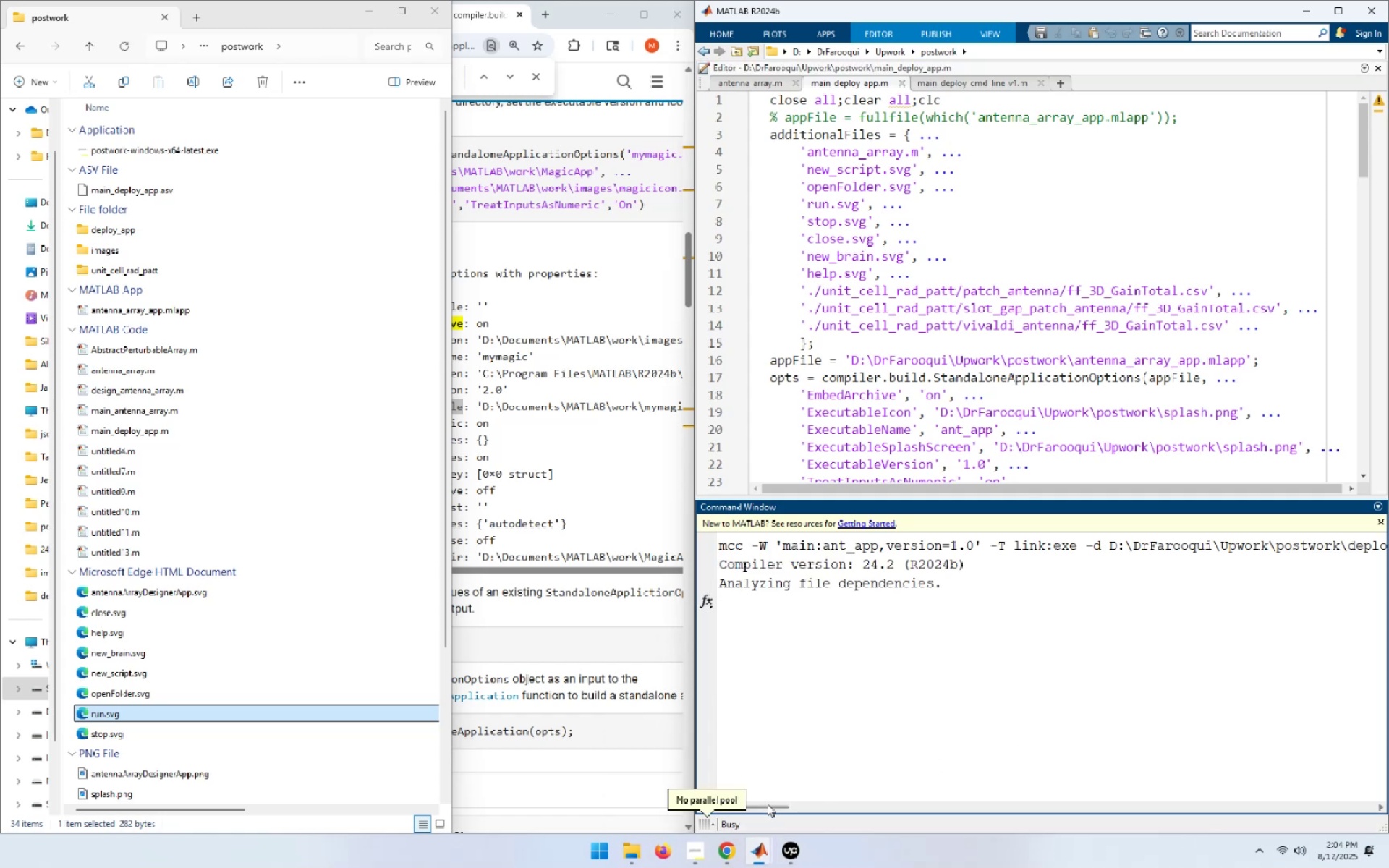 
left_click_drag(start_coordinate=[770, 804], to_coordinate=[791, 707])
 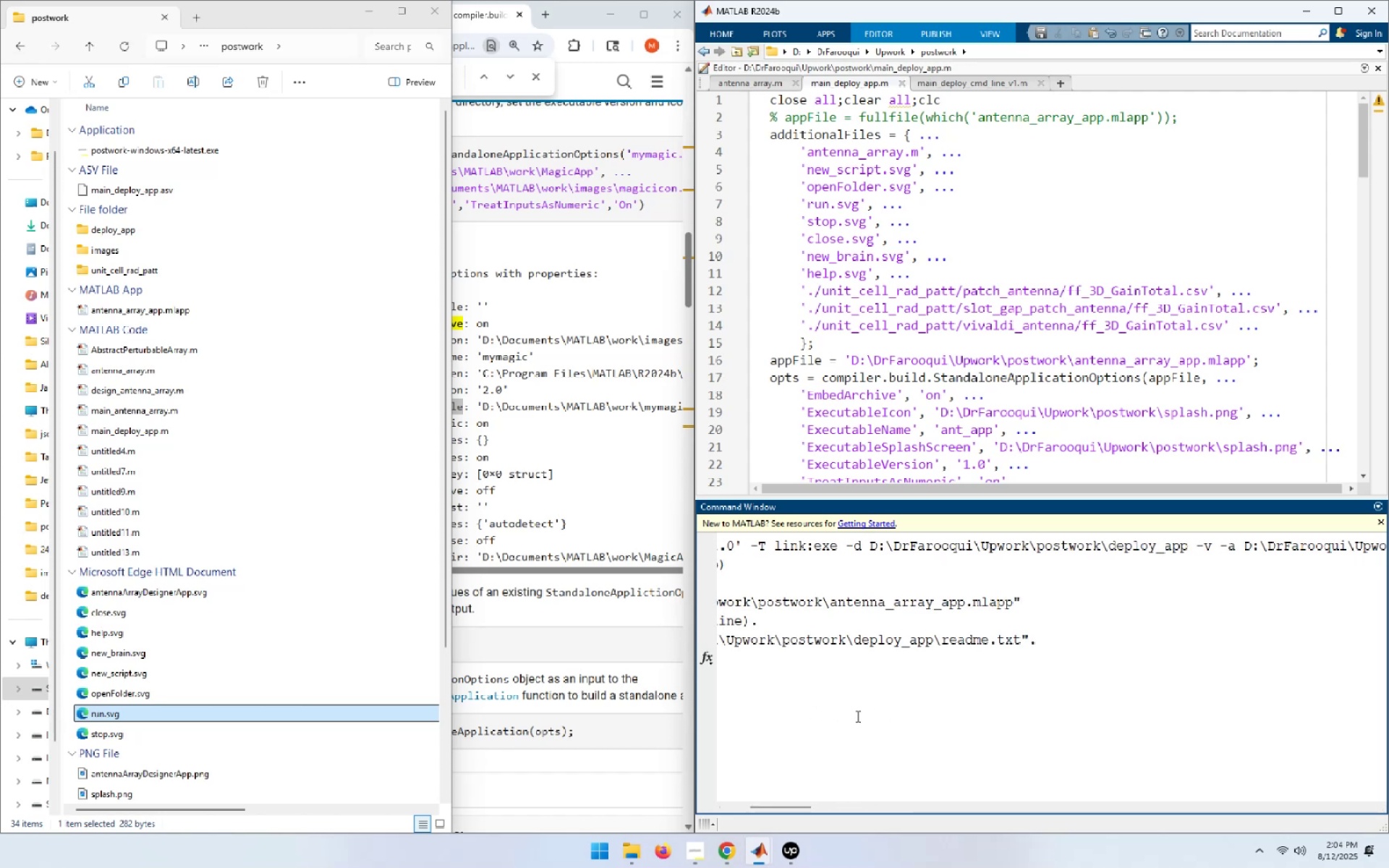 
left_click_drag(start_coordinate=[793, 805], to_coordinate=[684, 783])
 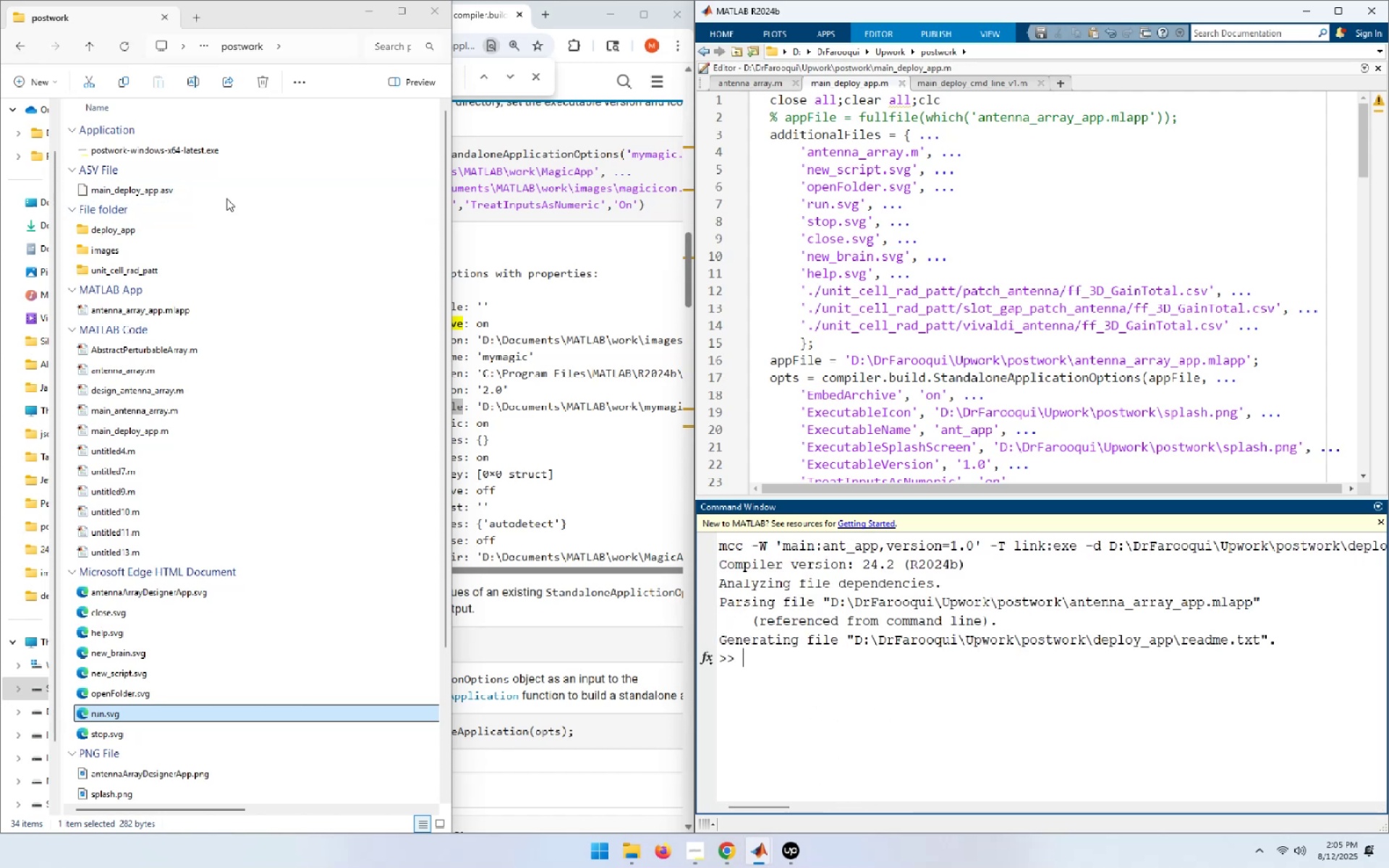 
double_click([117, 234])
 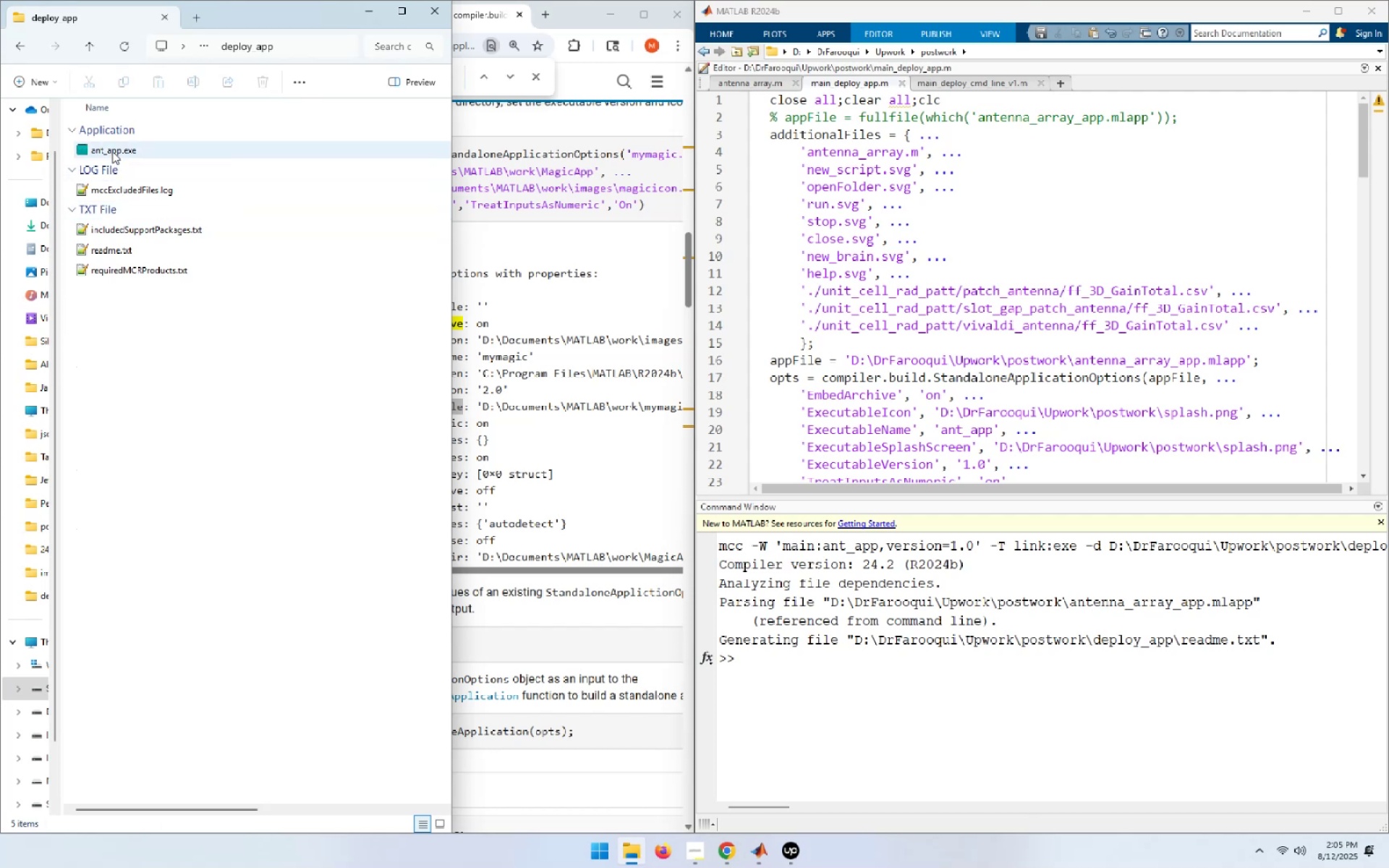 
double_click([112, 151])
 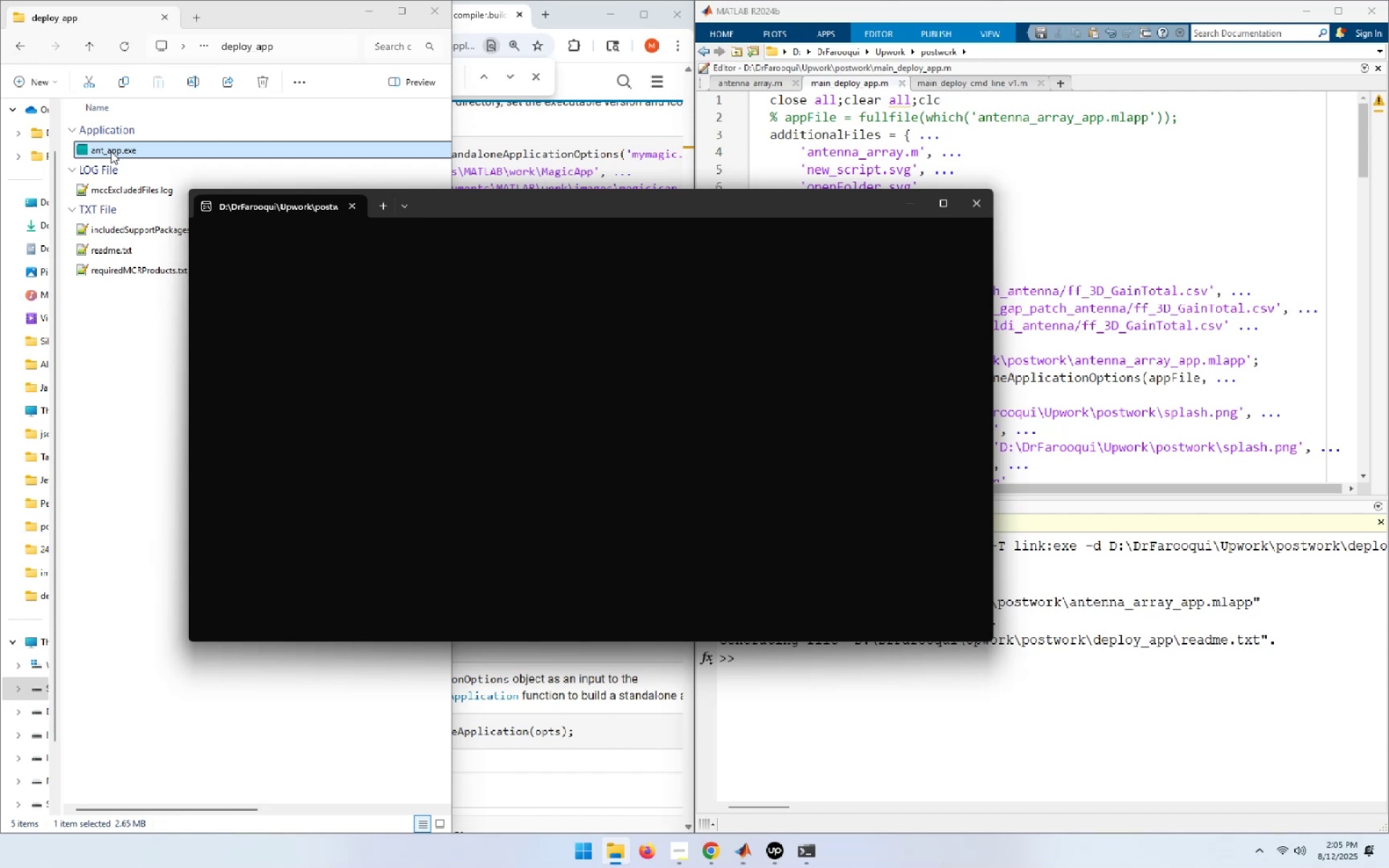 
wait(20.39)
 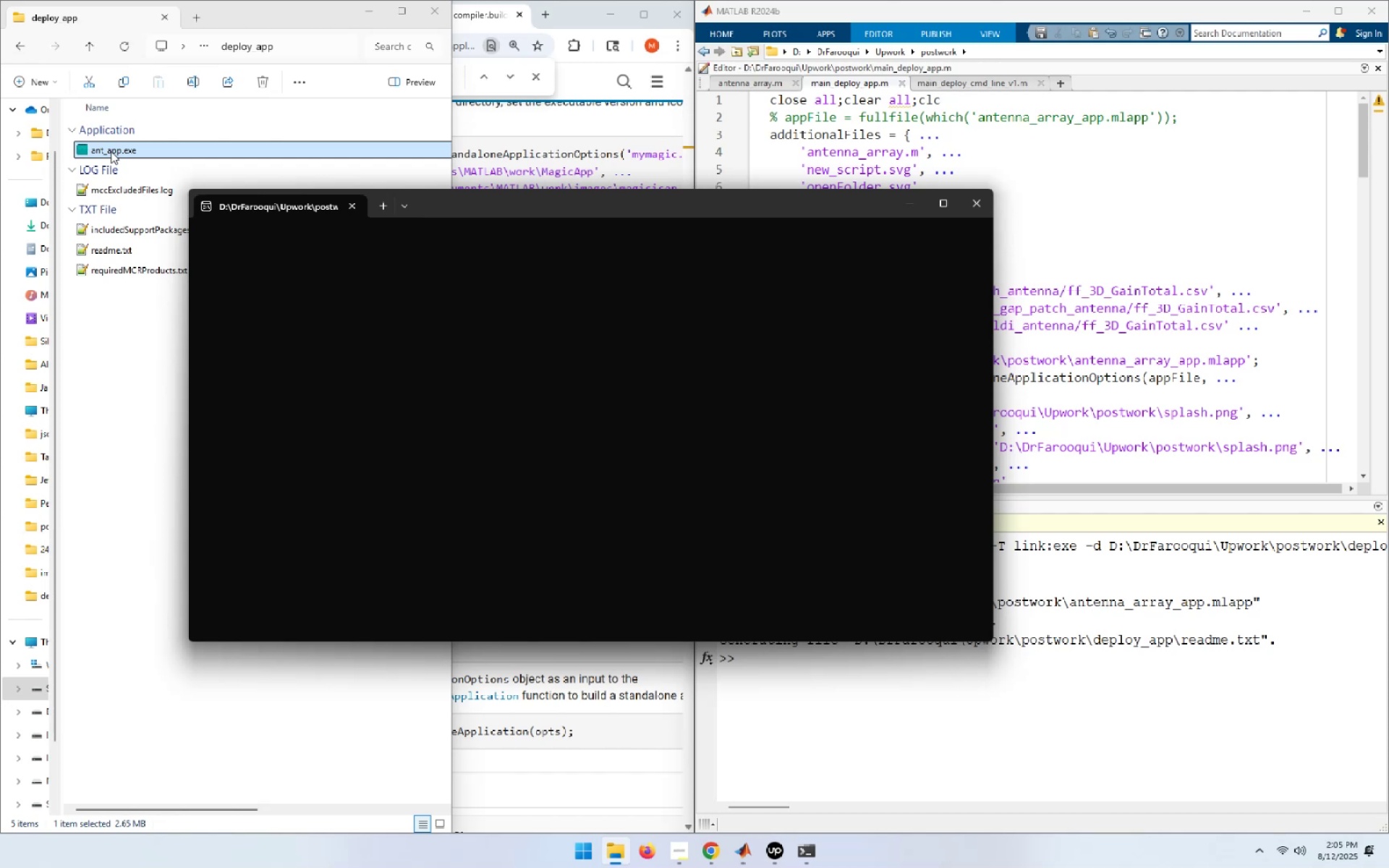 
left_click([527, 404])
 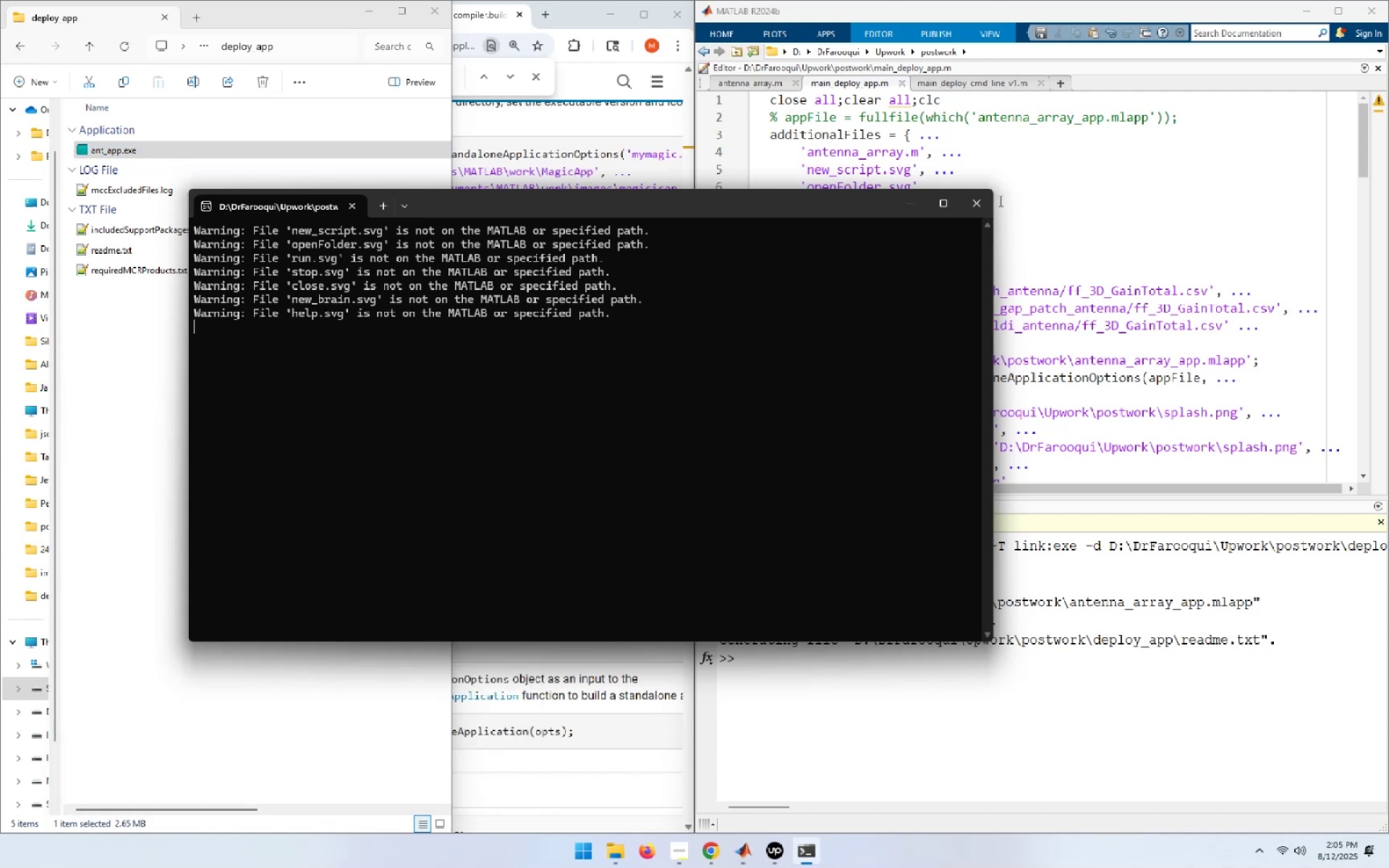 
left_click([990, 210])
 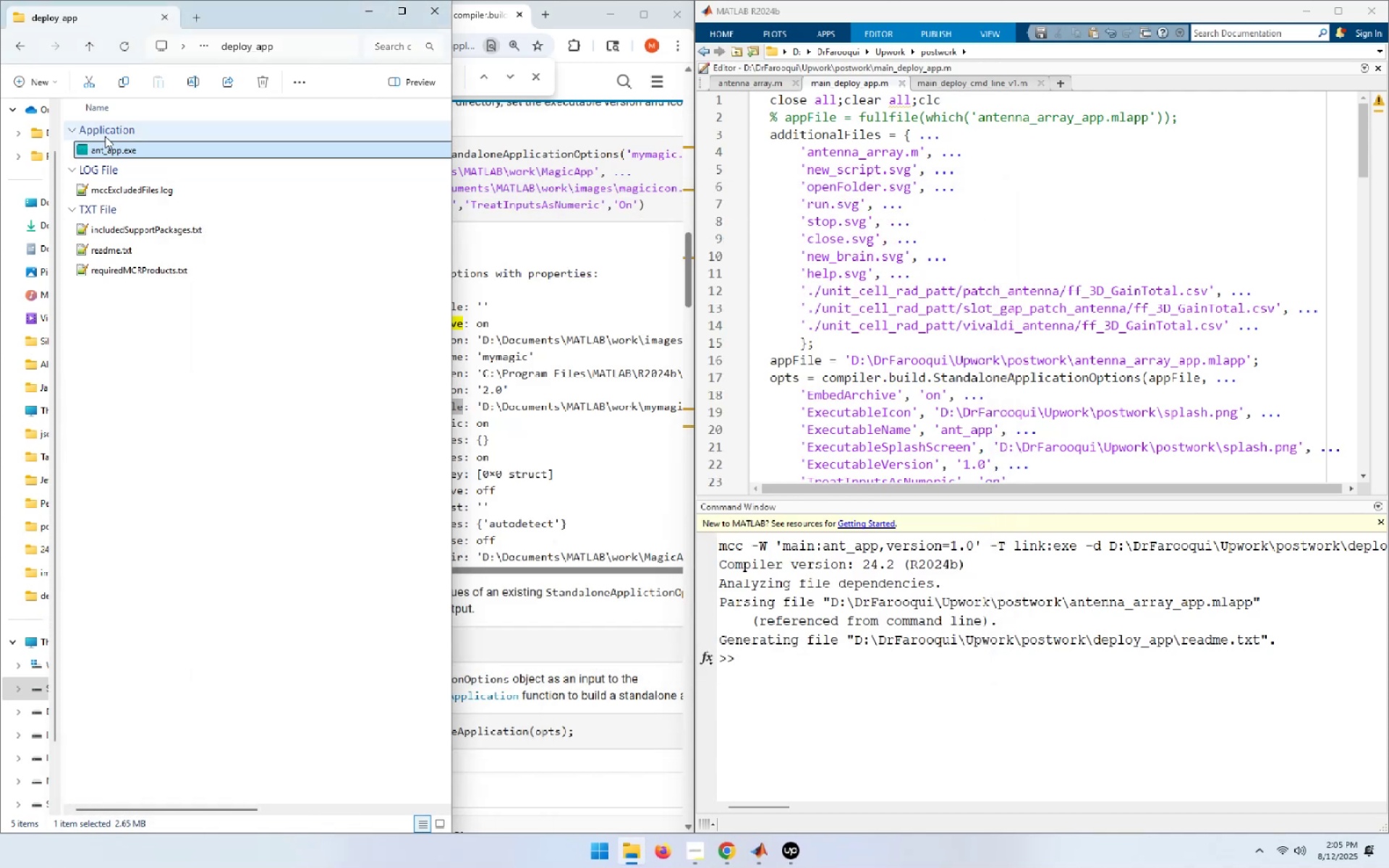 
right_click([106, 150])
 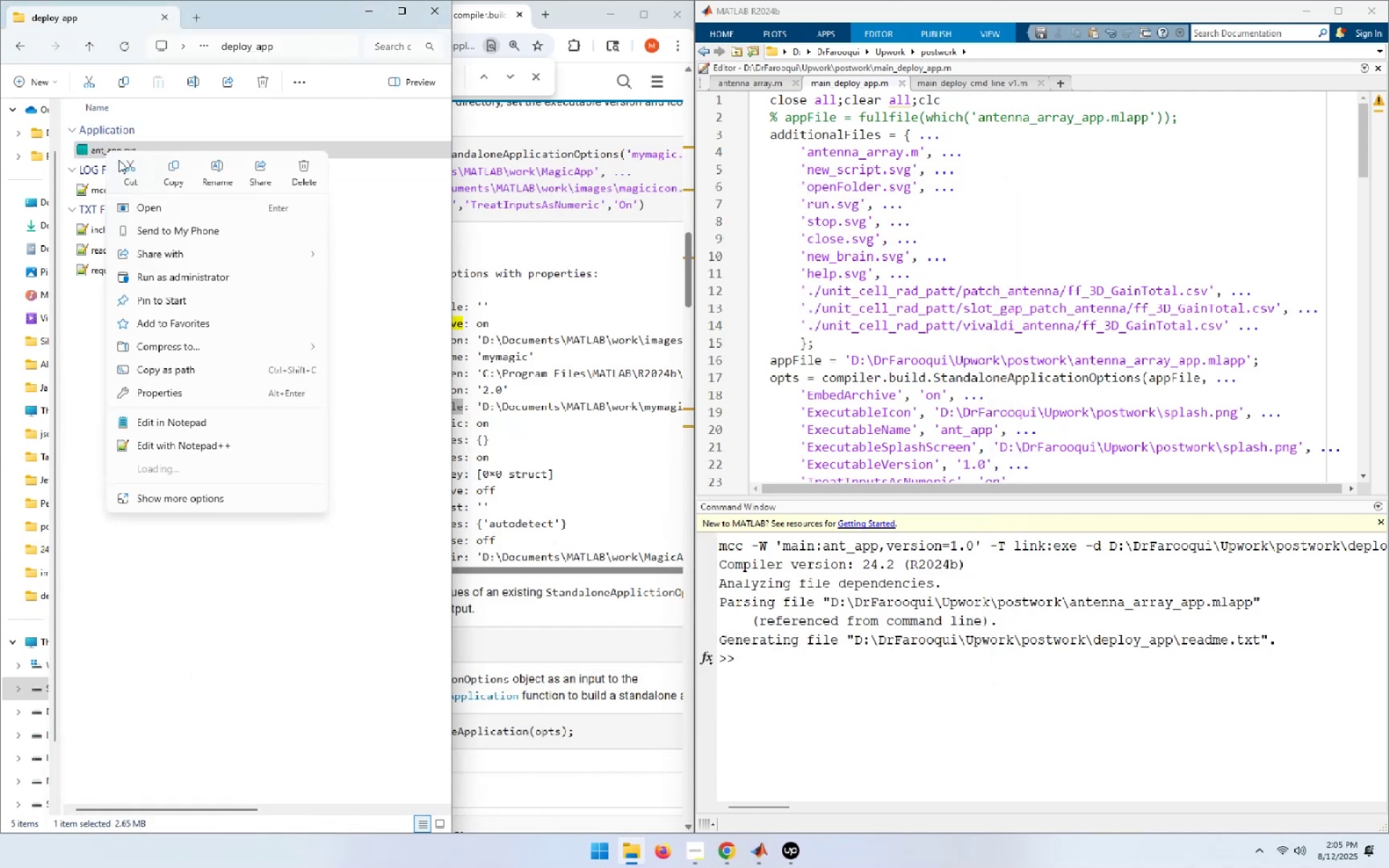 
left_click([177, 179])
 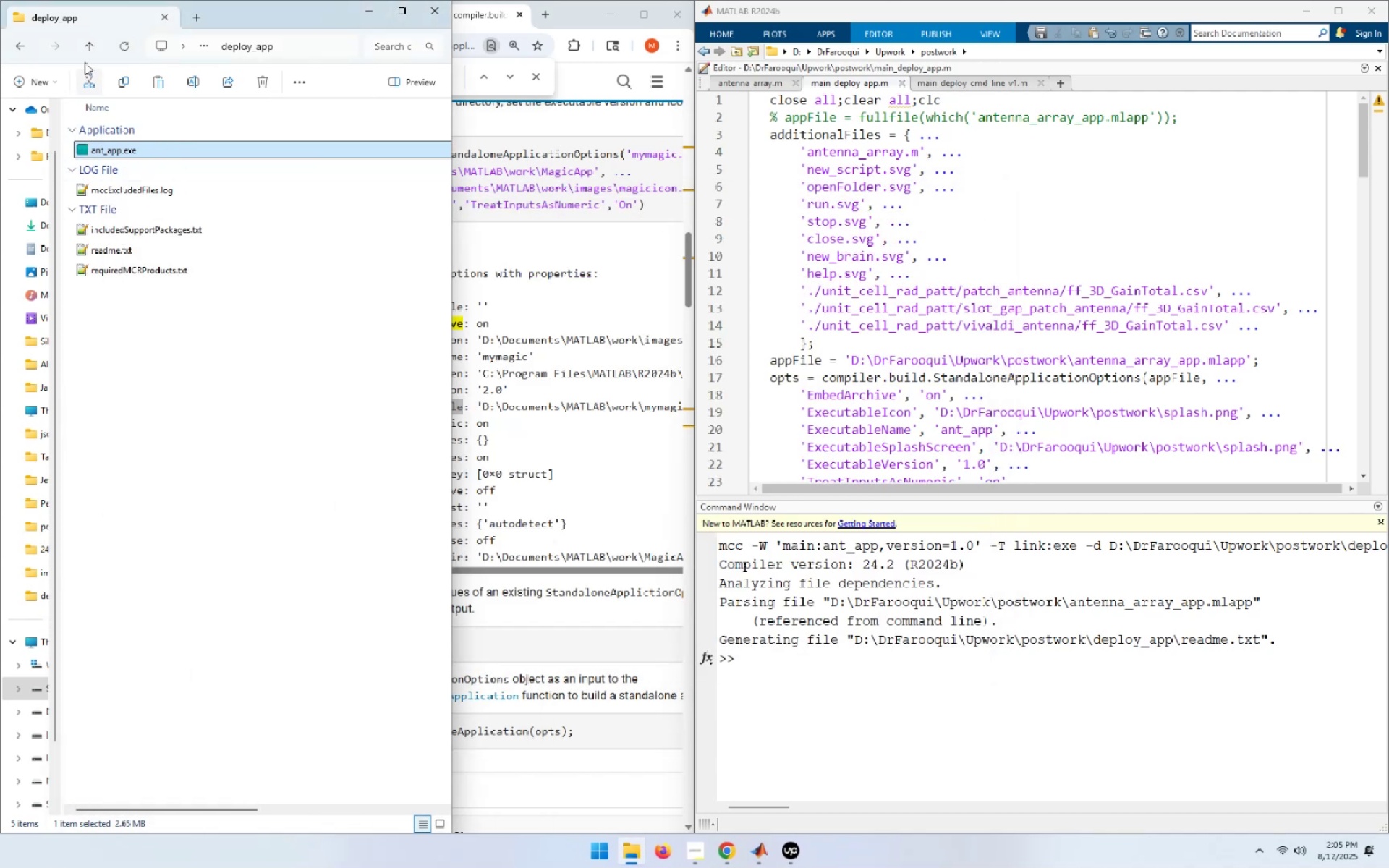 
left_click([90, 51])
 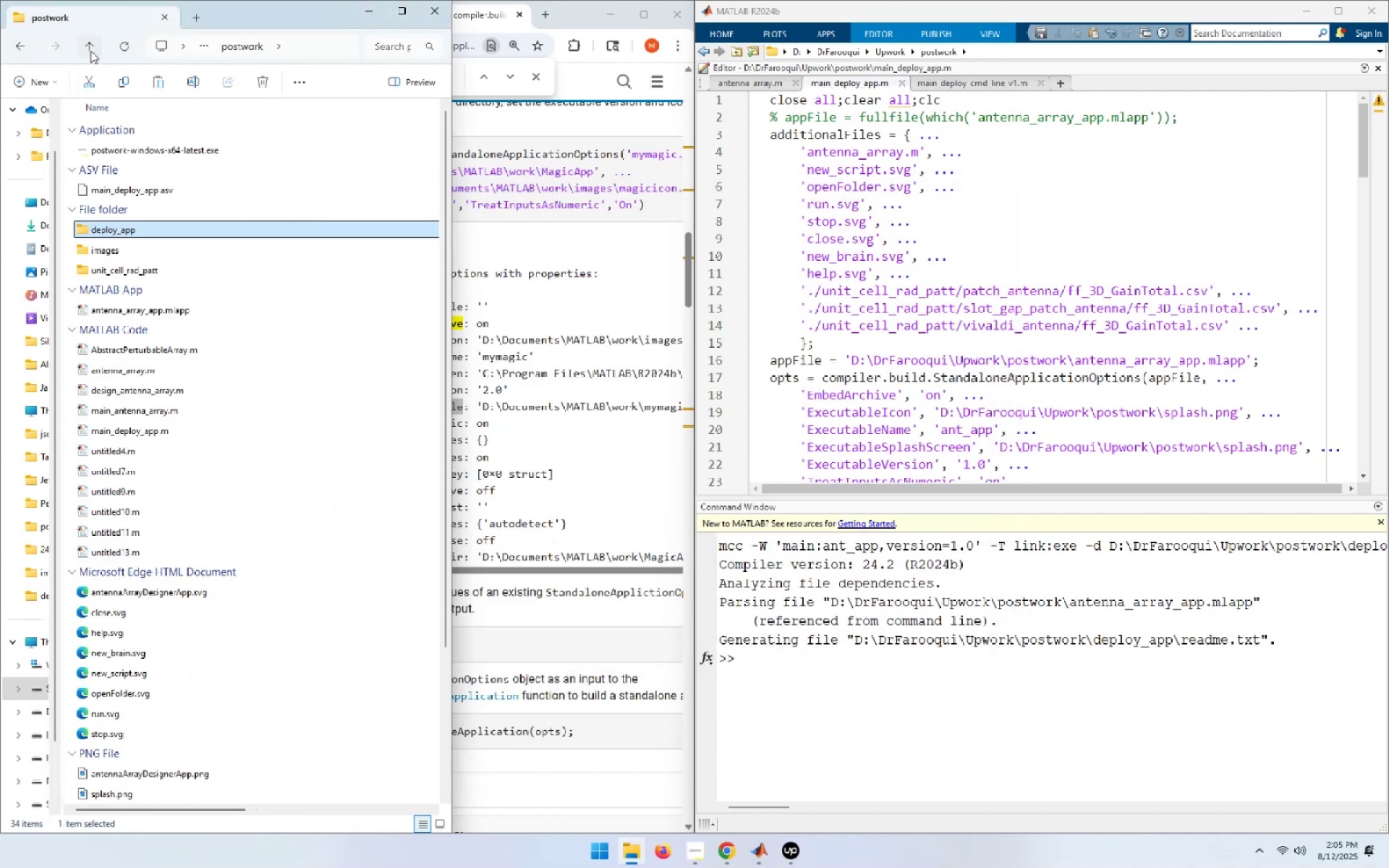 
key(Control+V)
 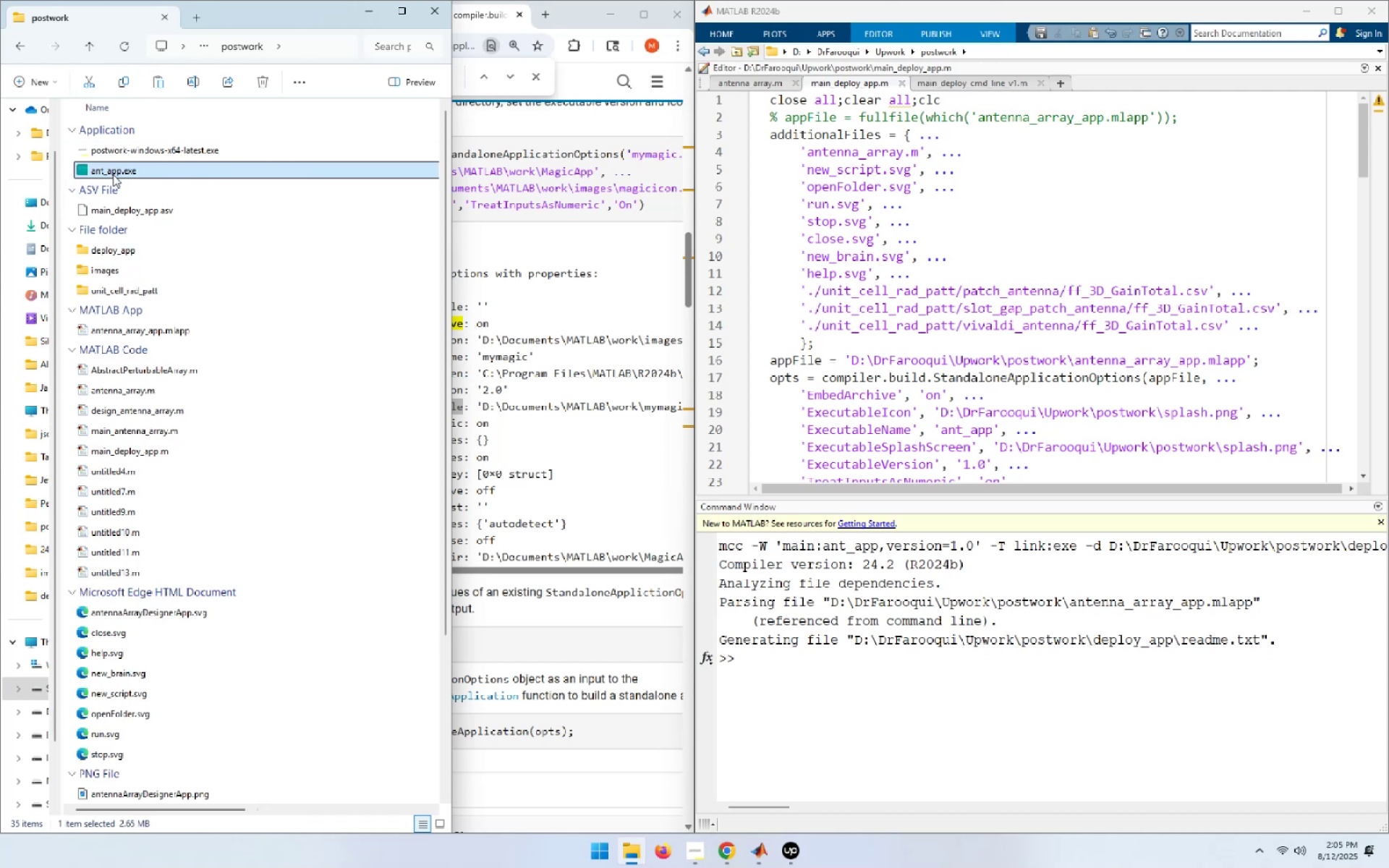 
right_click([114, 173])
 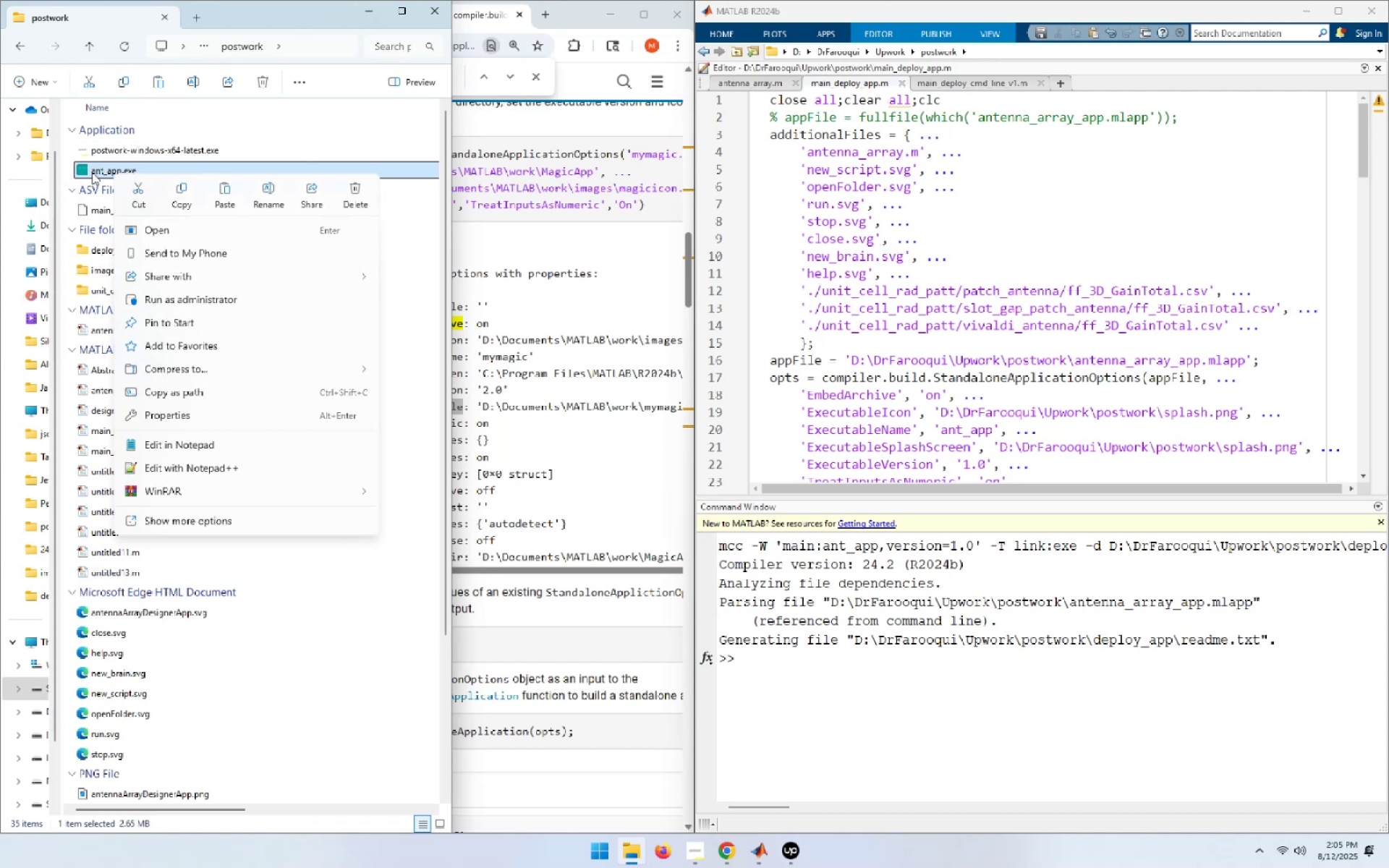 
double_click([92, 172])
 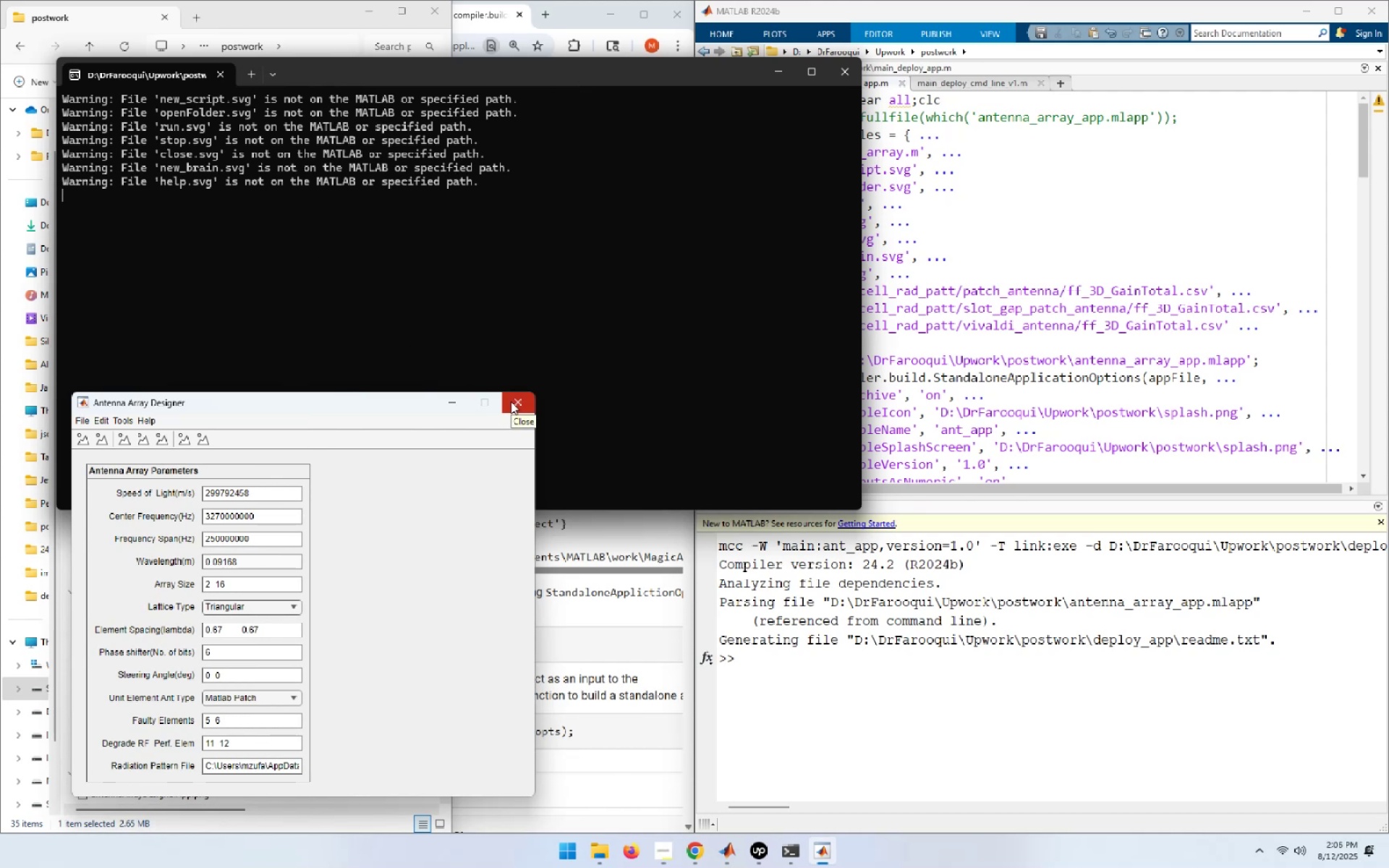 
wait(37.51)
 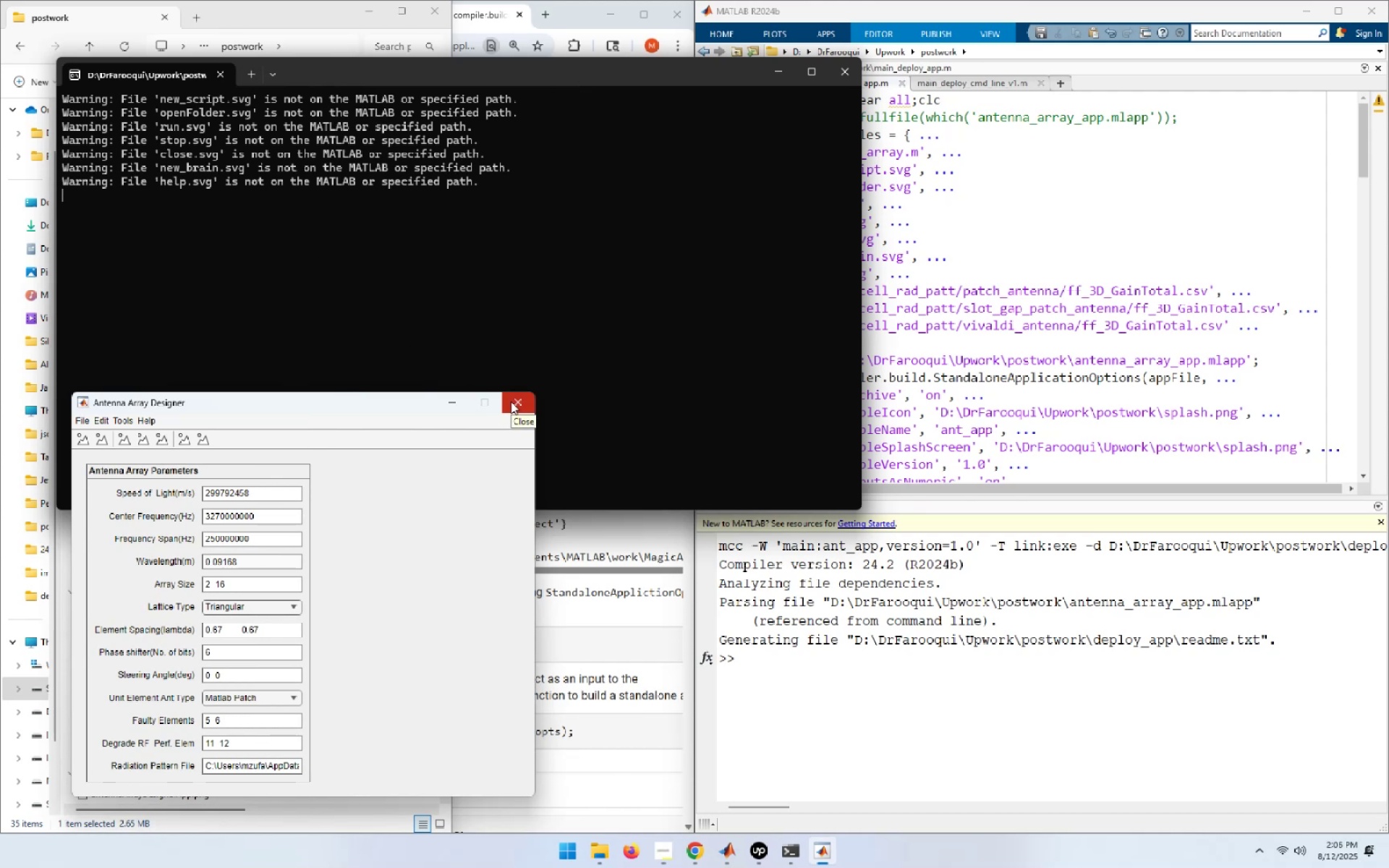 
left_click([510, 401])
 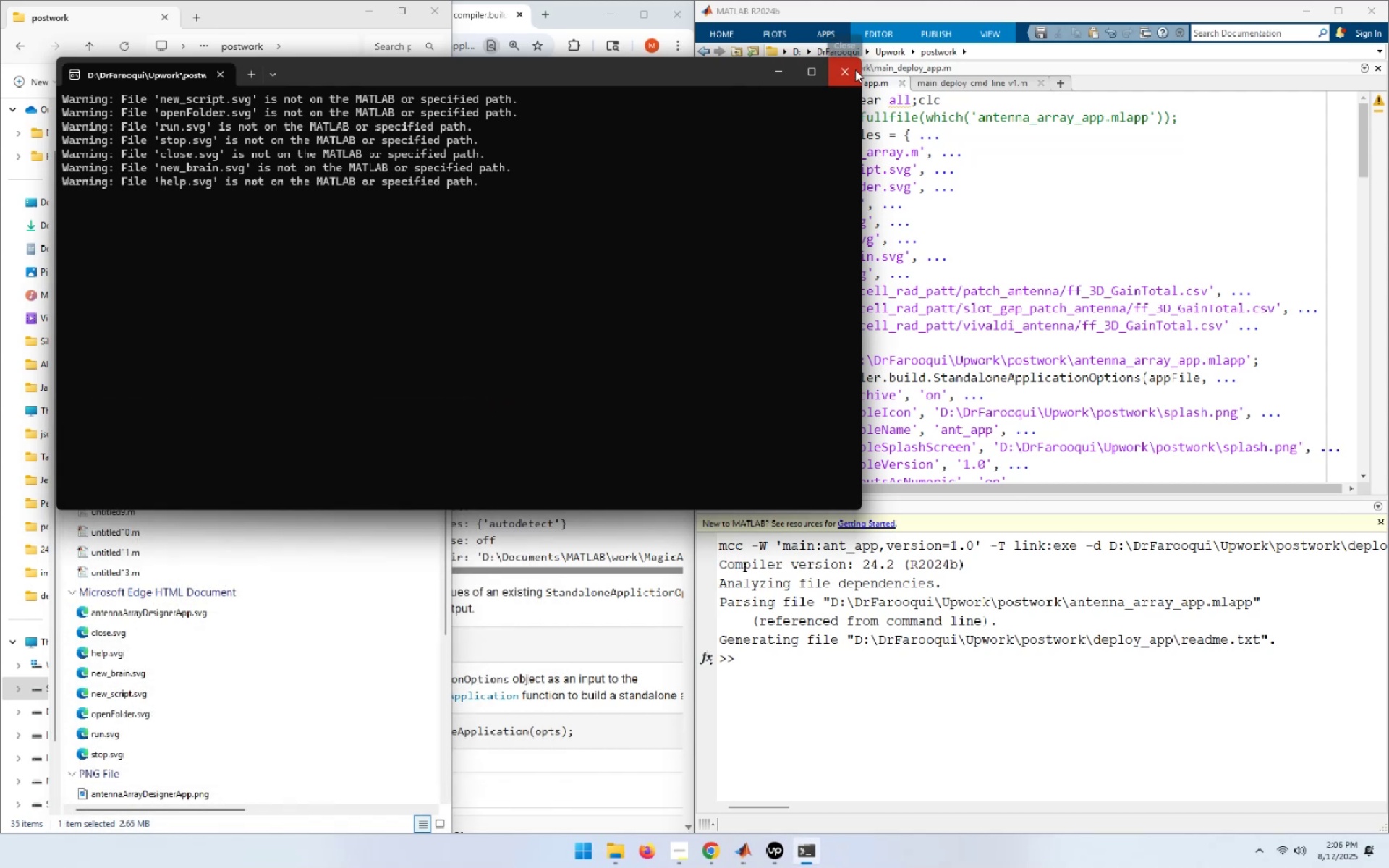 
left_click([855, 69])
 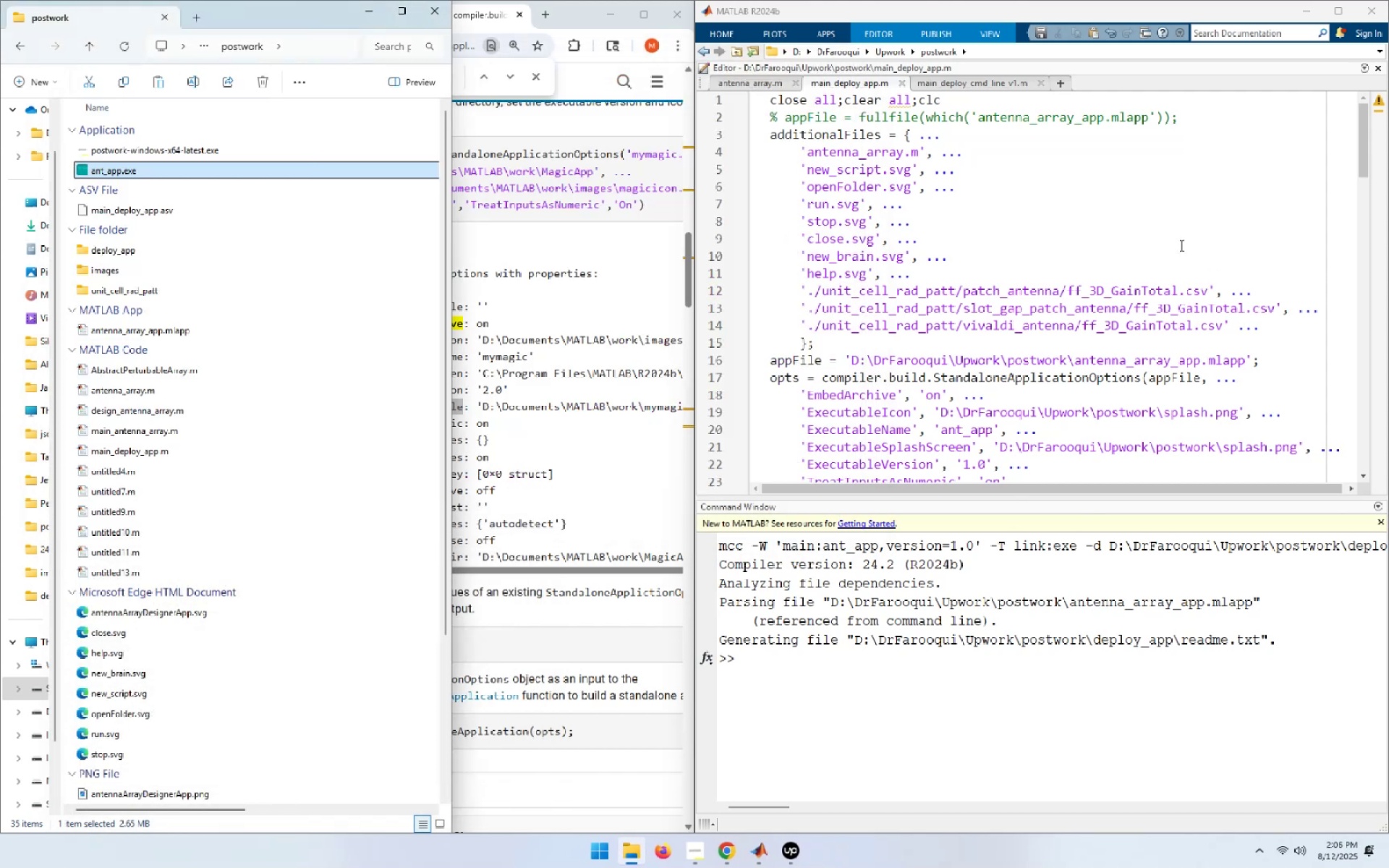 
wait(8.77)
 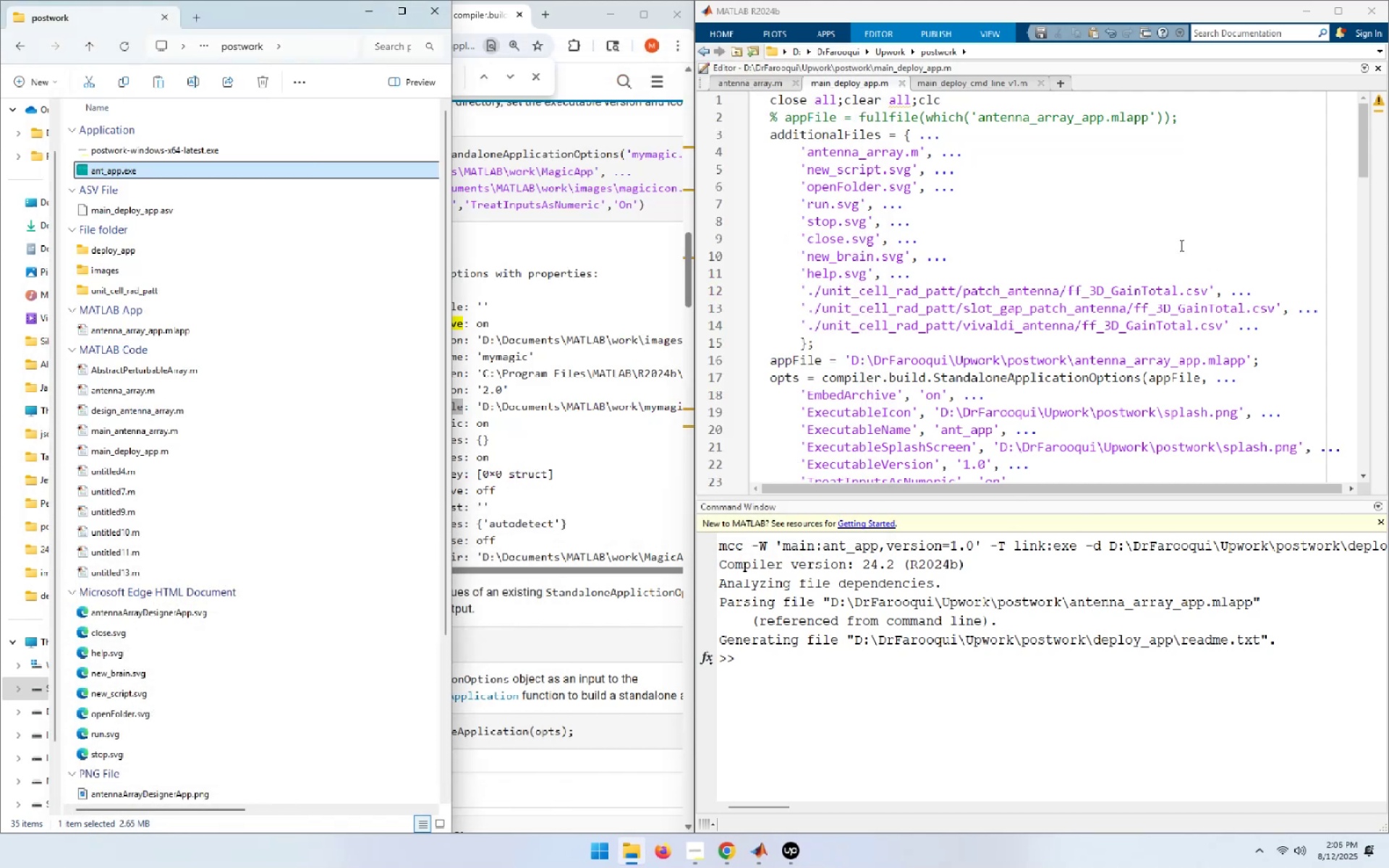 
key(Slash)
 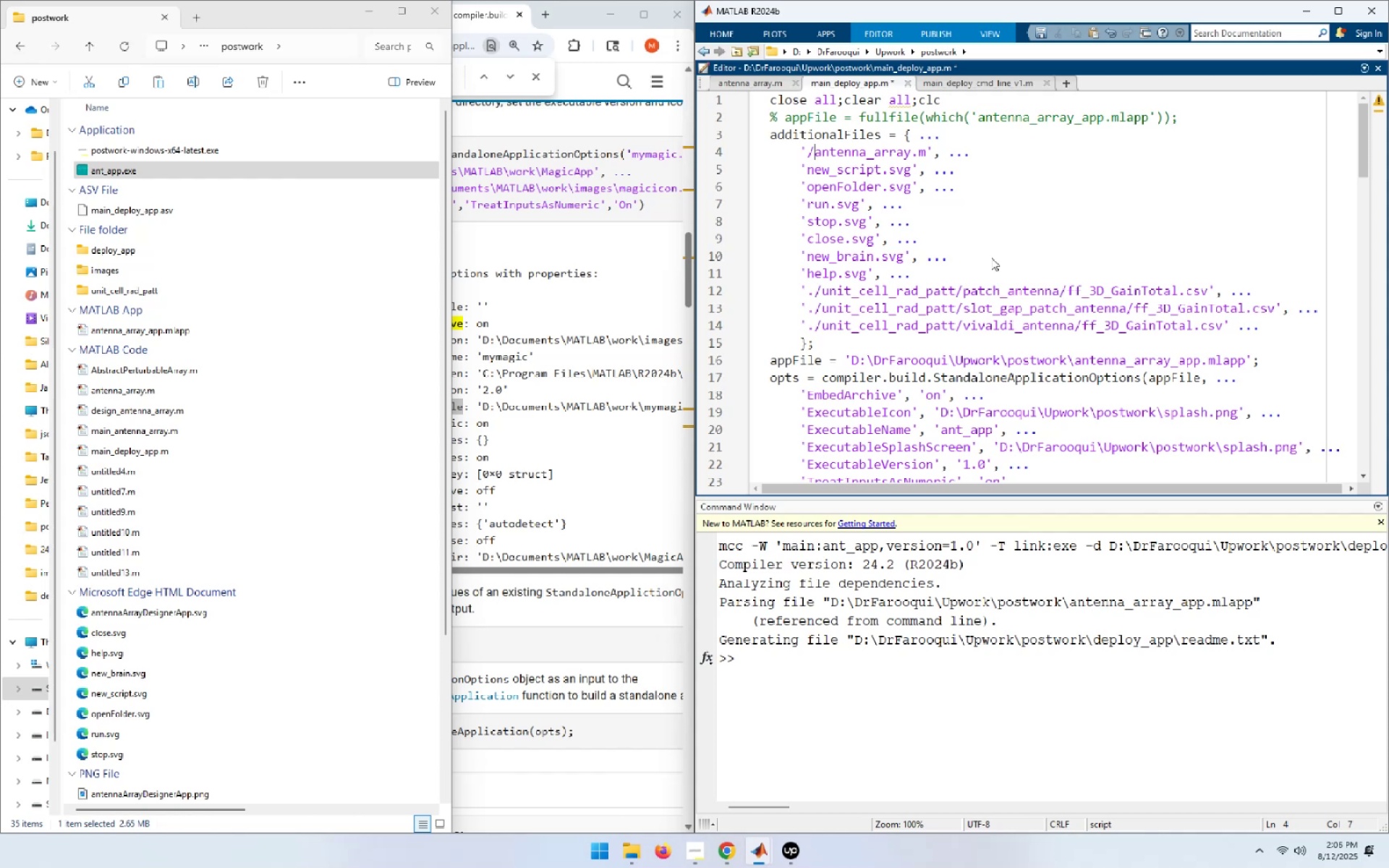 
wait(6.94)
 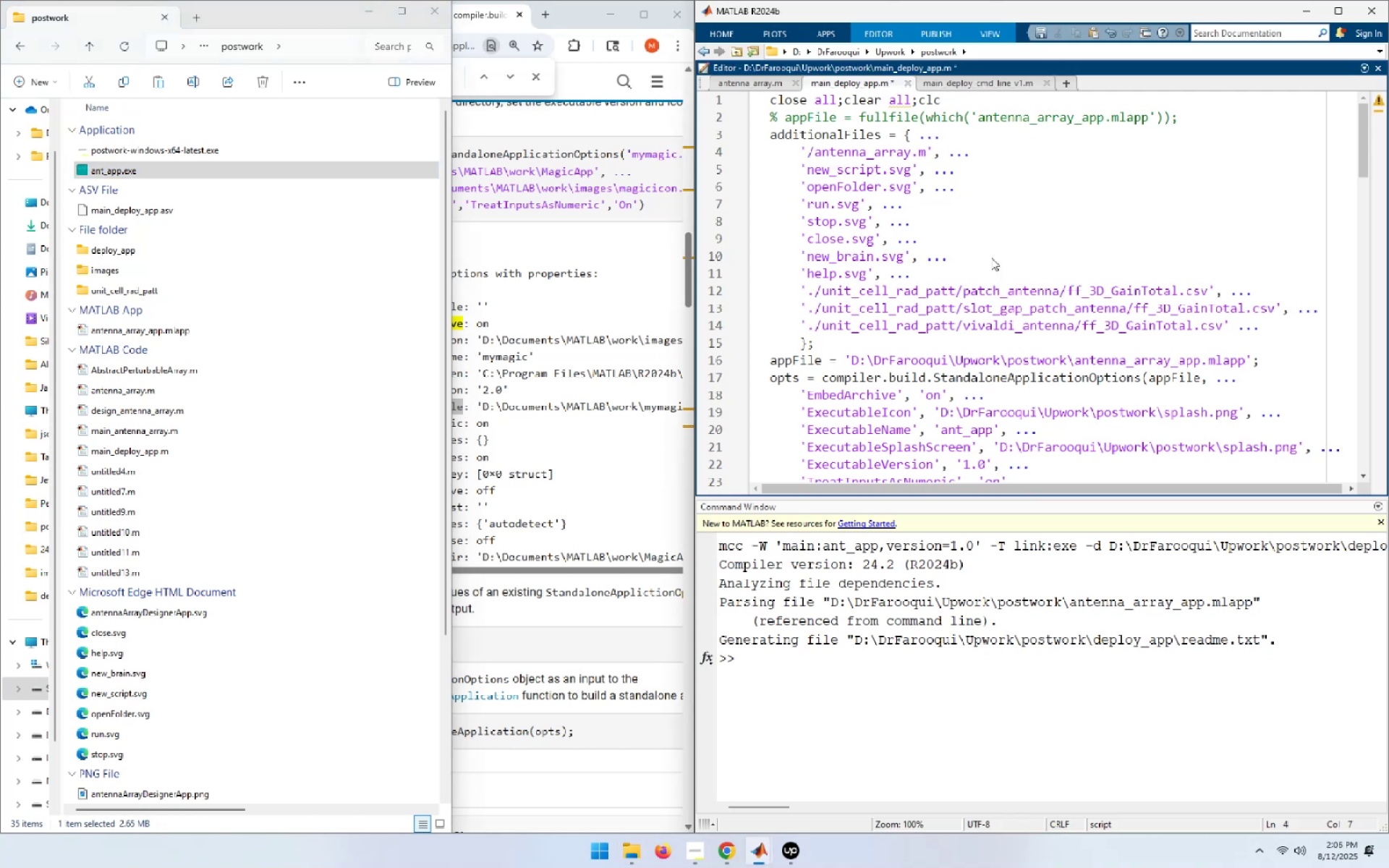 
type(im)
 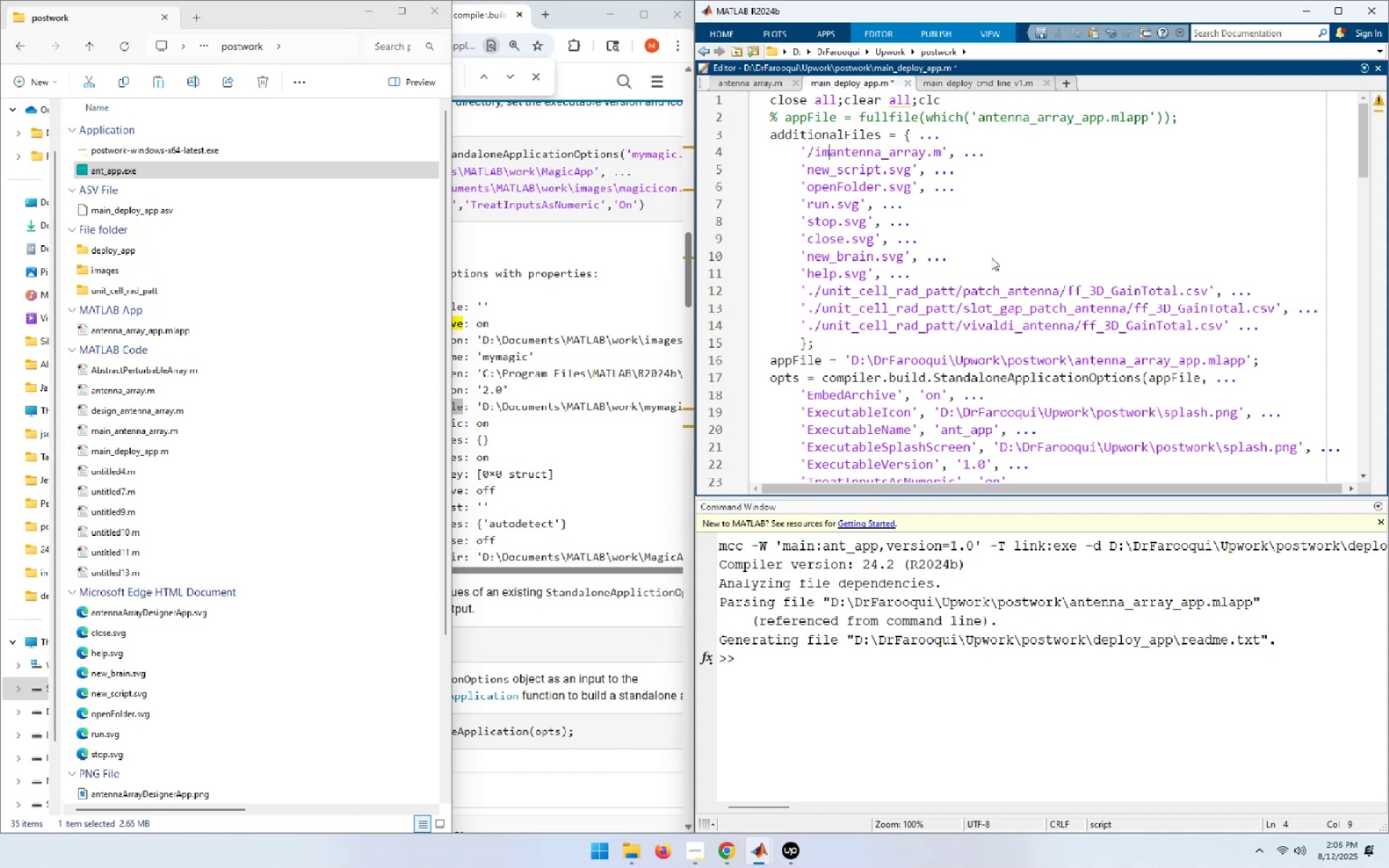 
key(Backspace)
 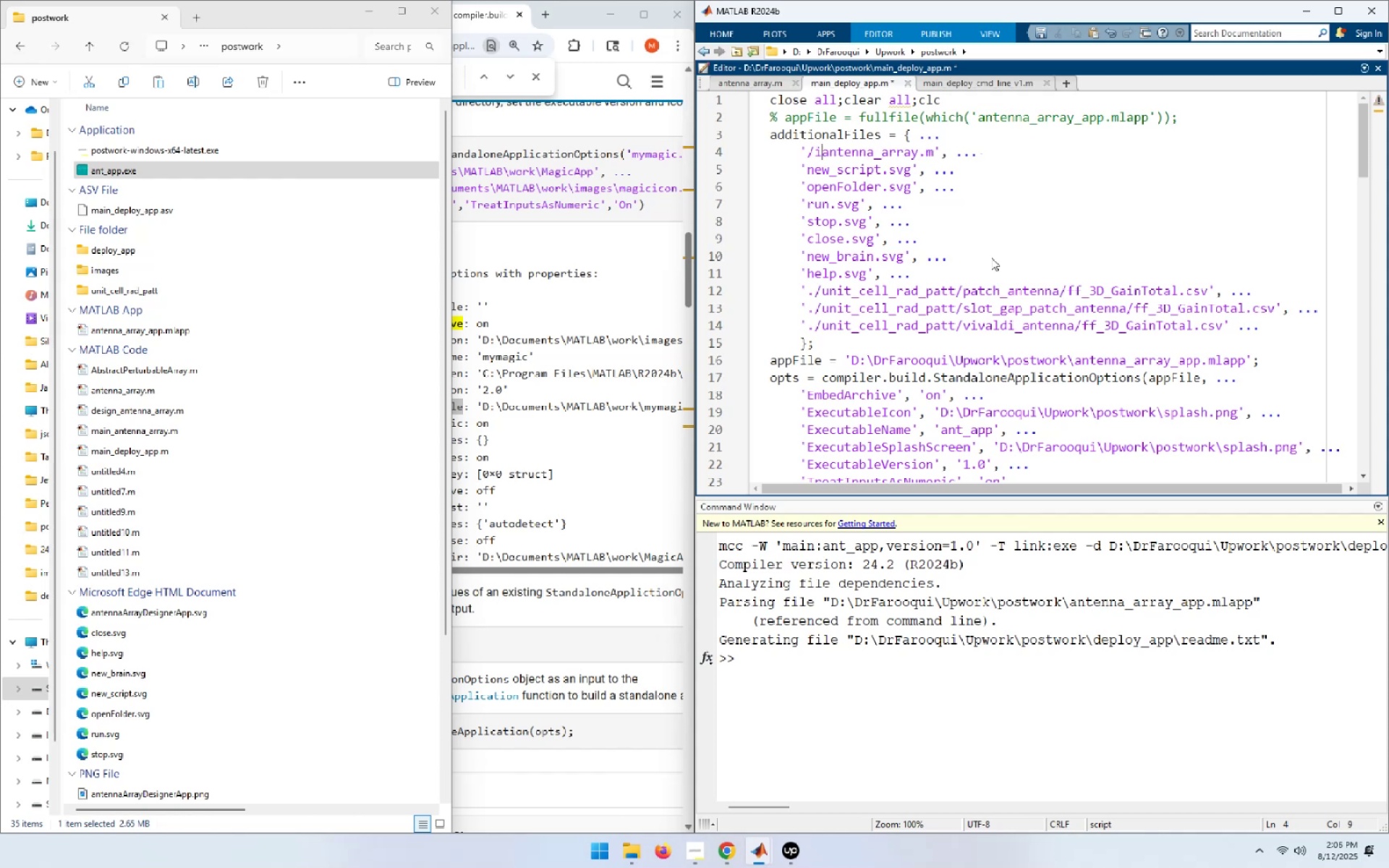 
key(Backspace)
 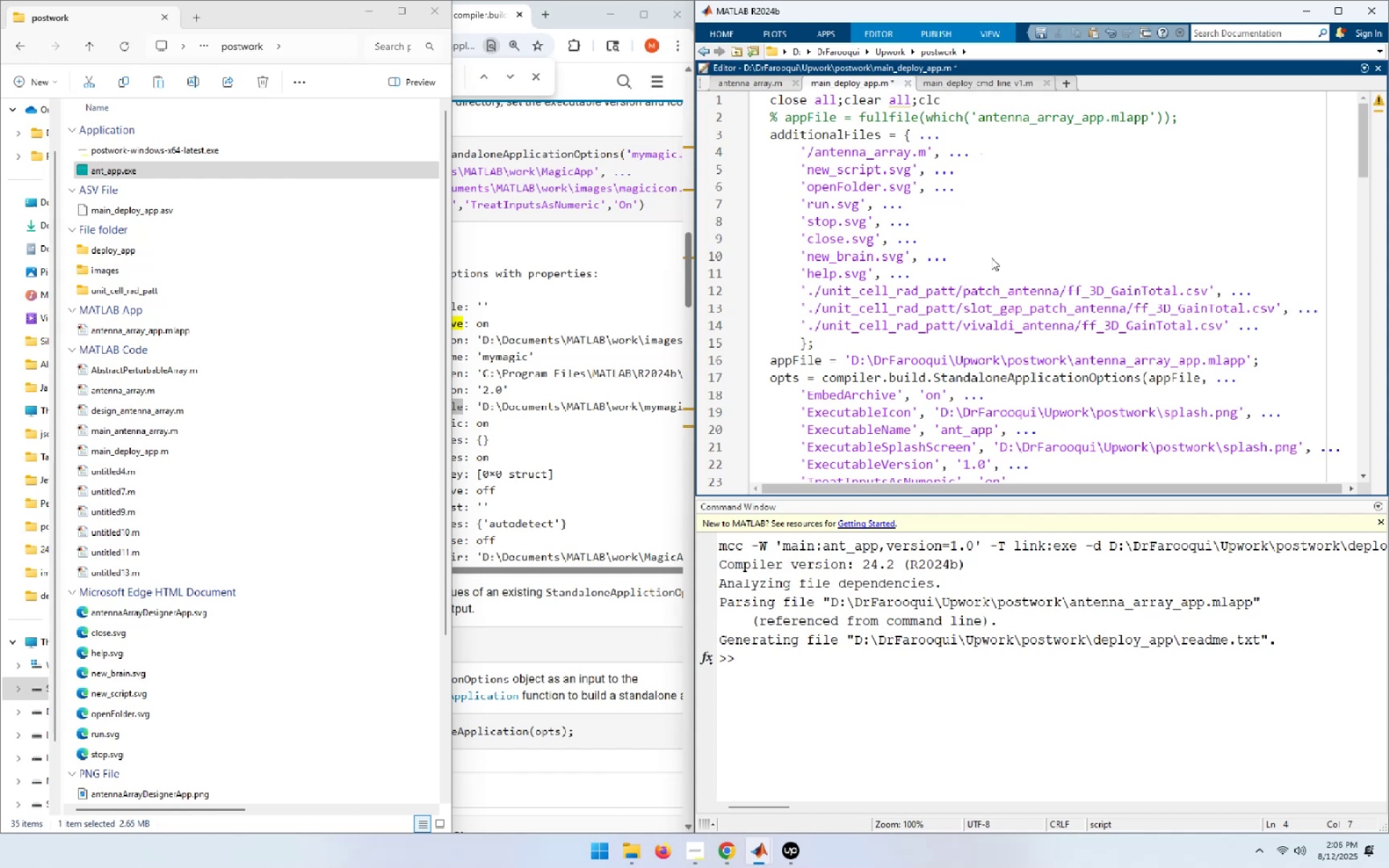 
key(Backspace)
 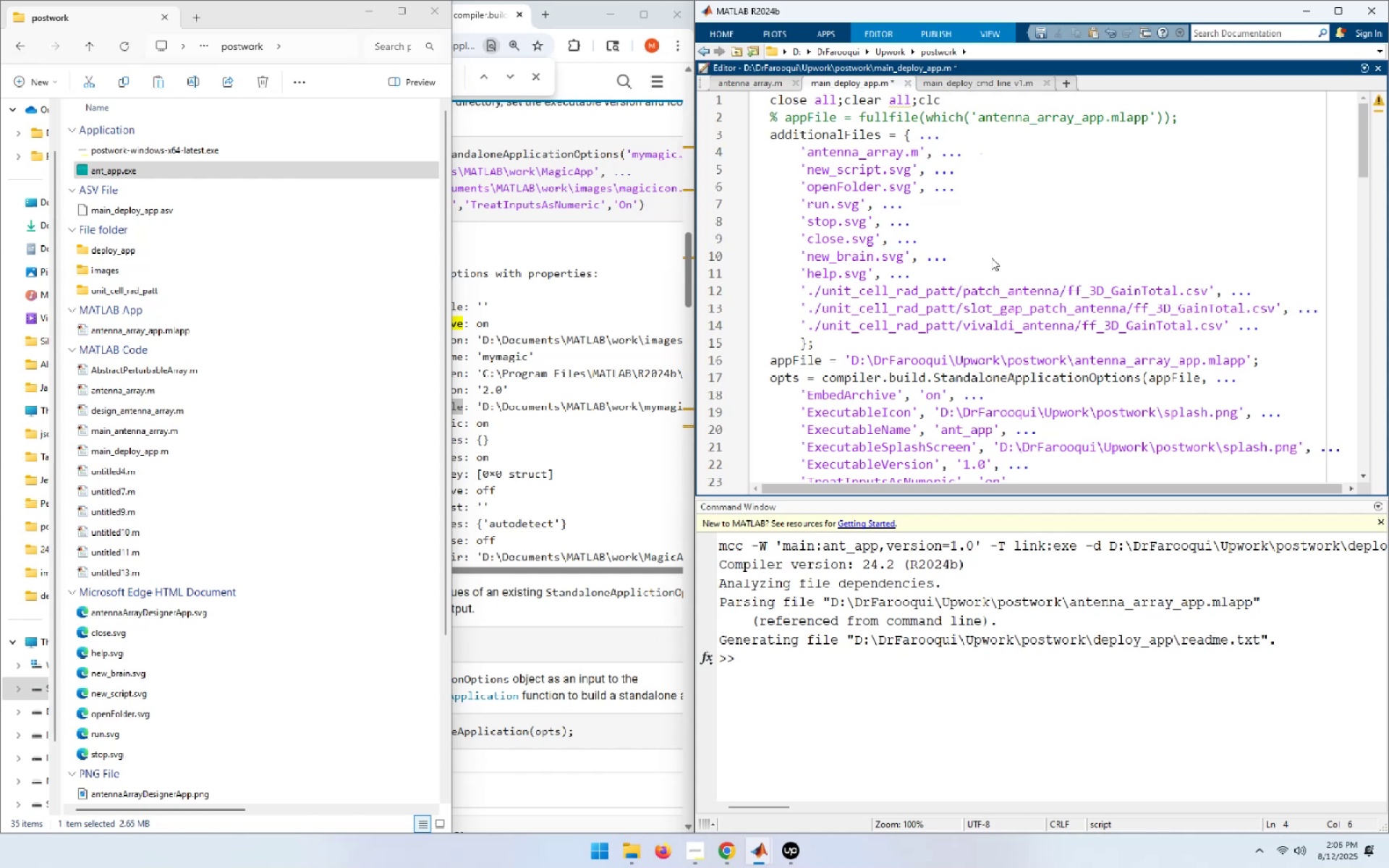 
key(ArrowDown)
 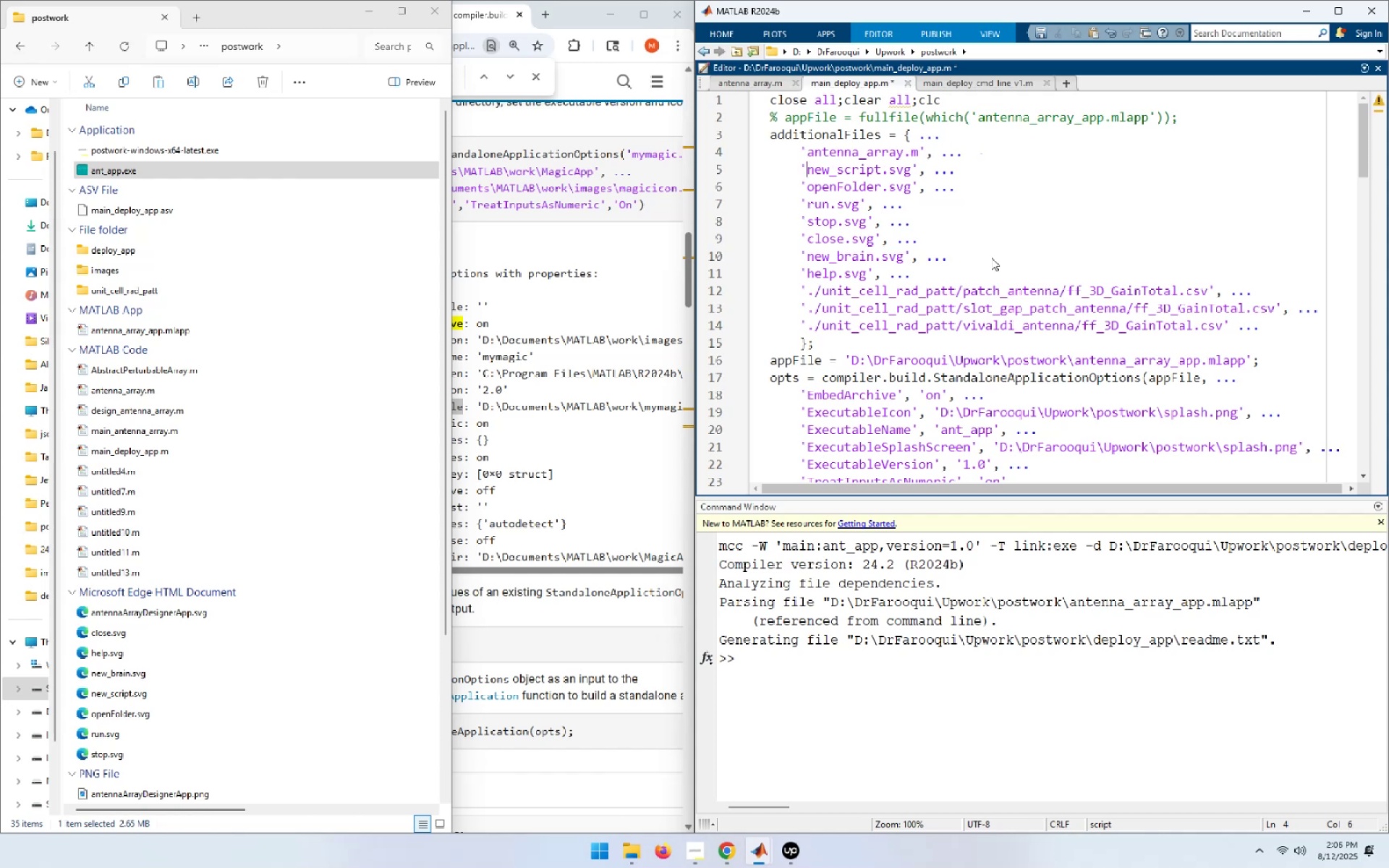 
key(ArrowDown)
 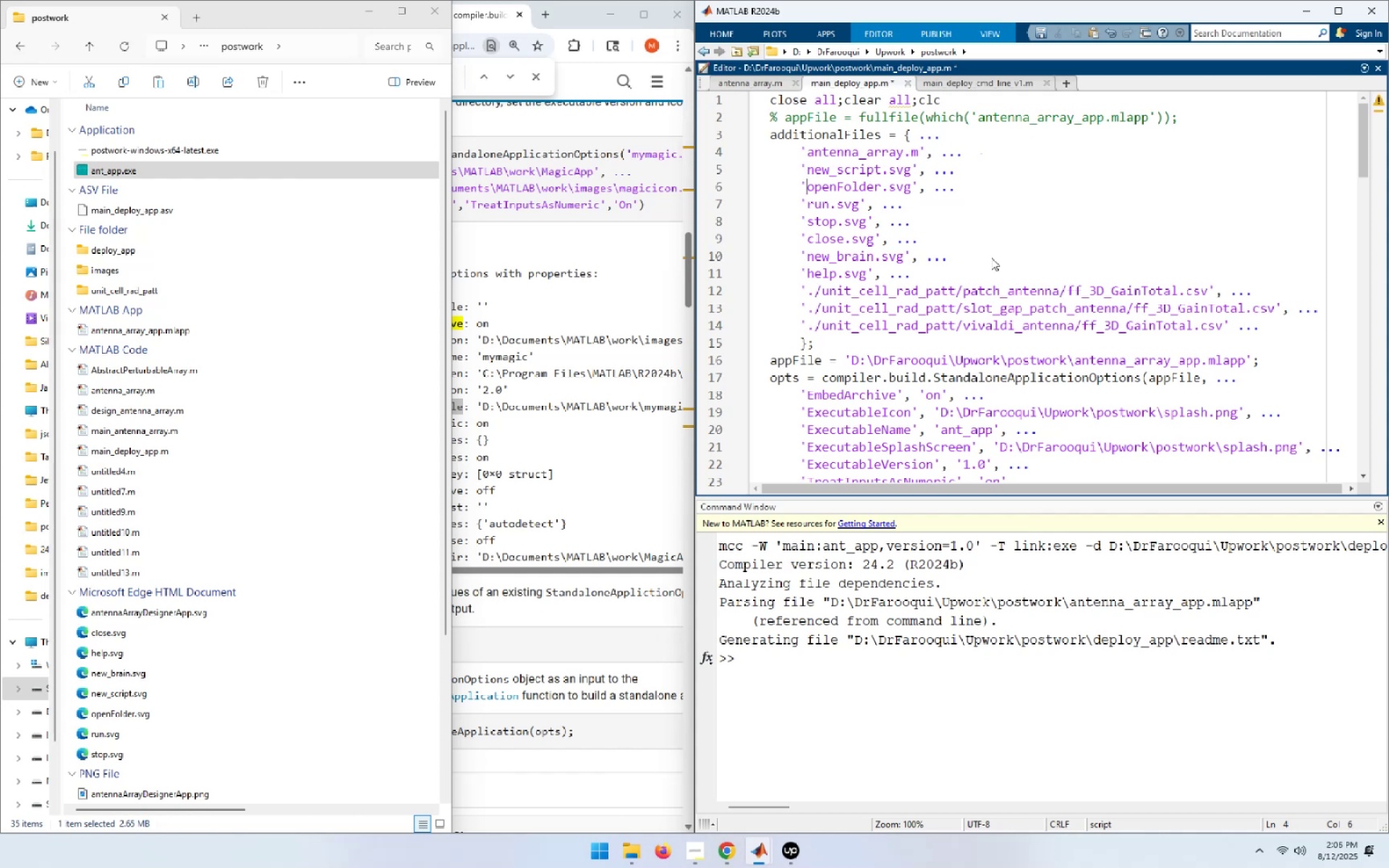 
key(ArrowUp)
 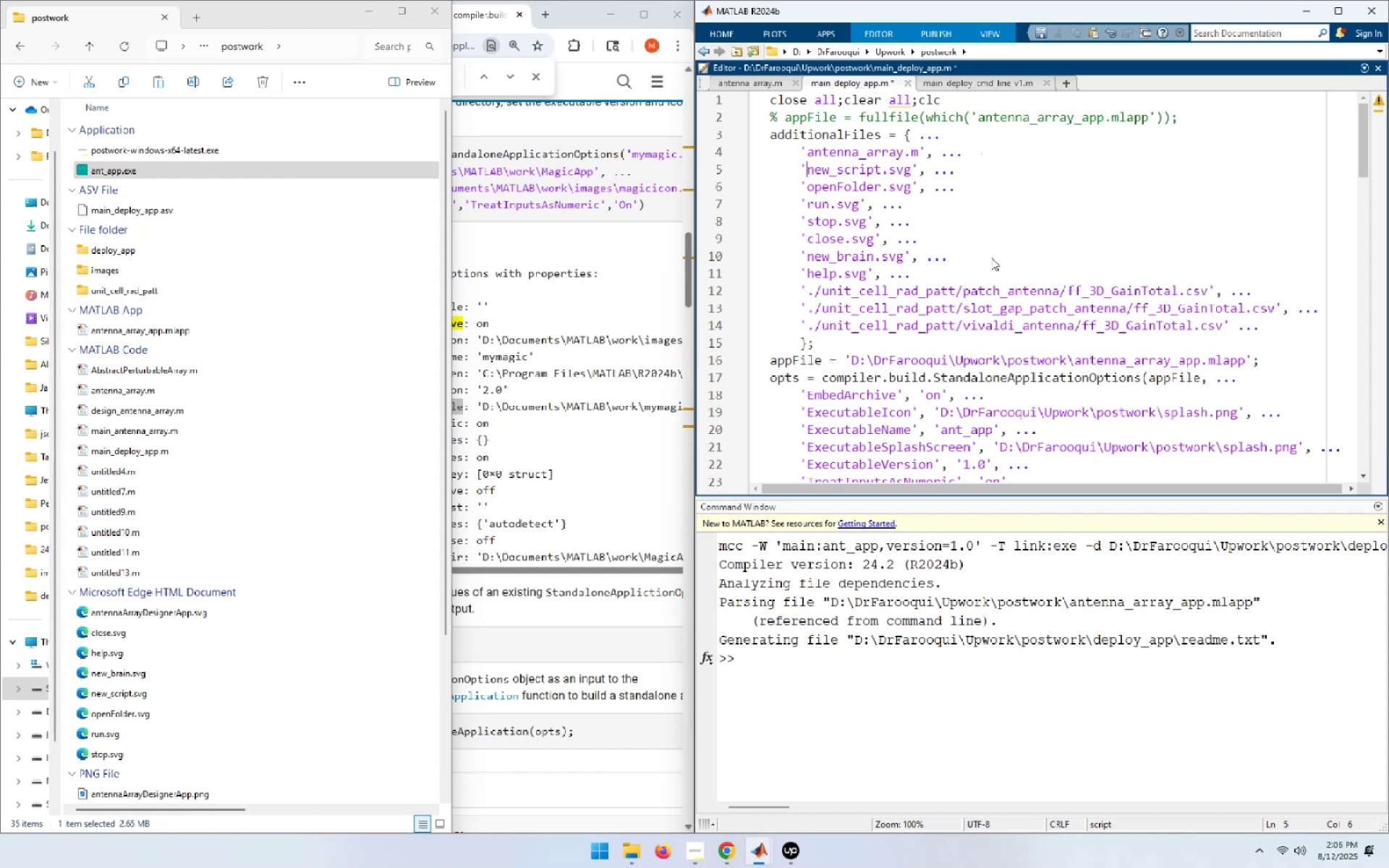 
key(ArrowDown)
 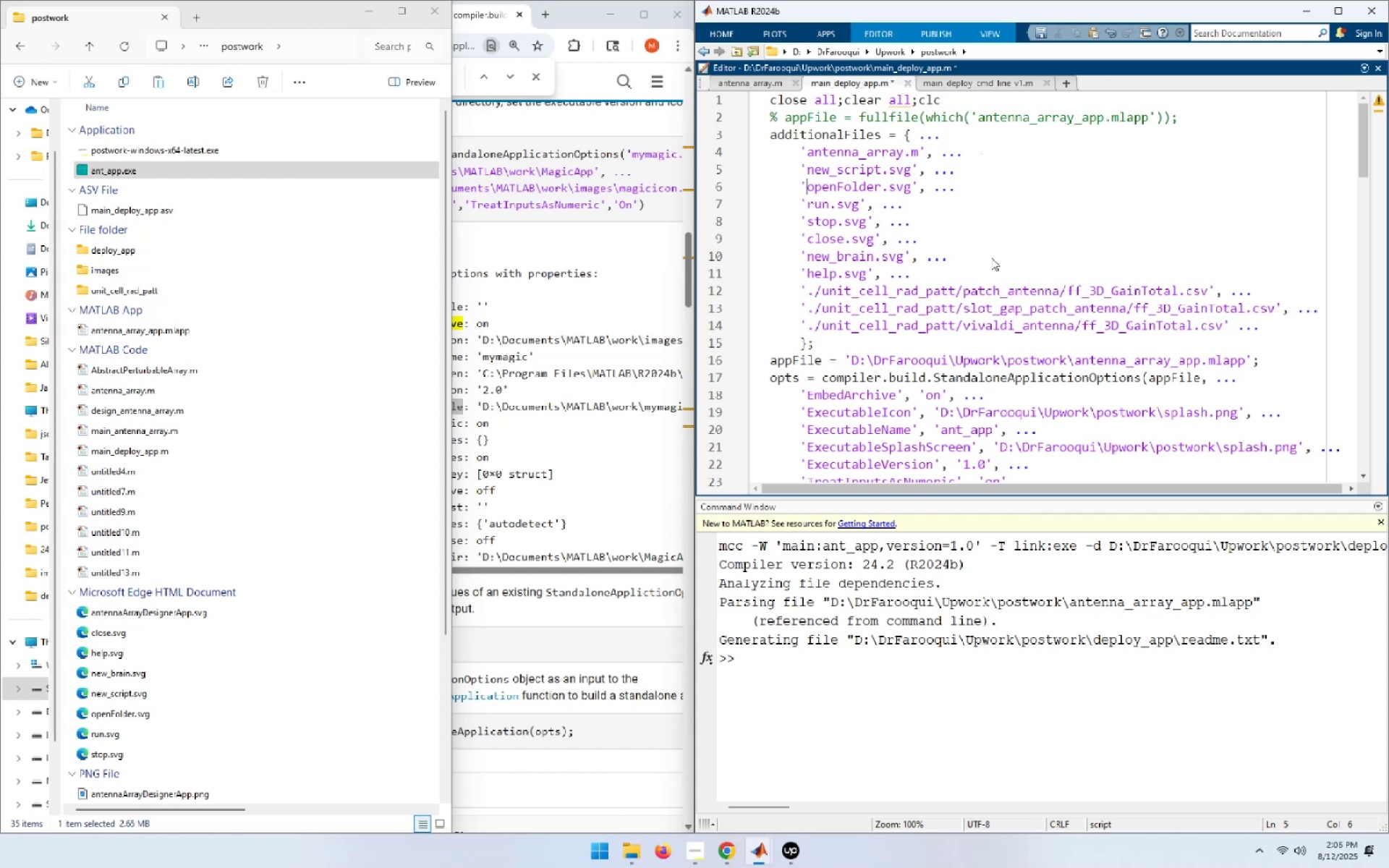 
key(ArrowDown)
 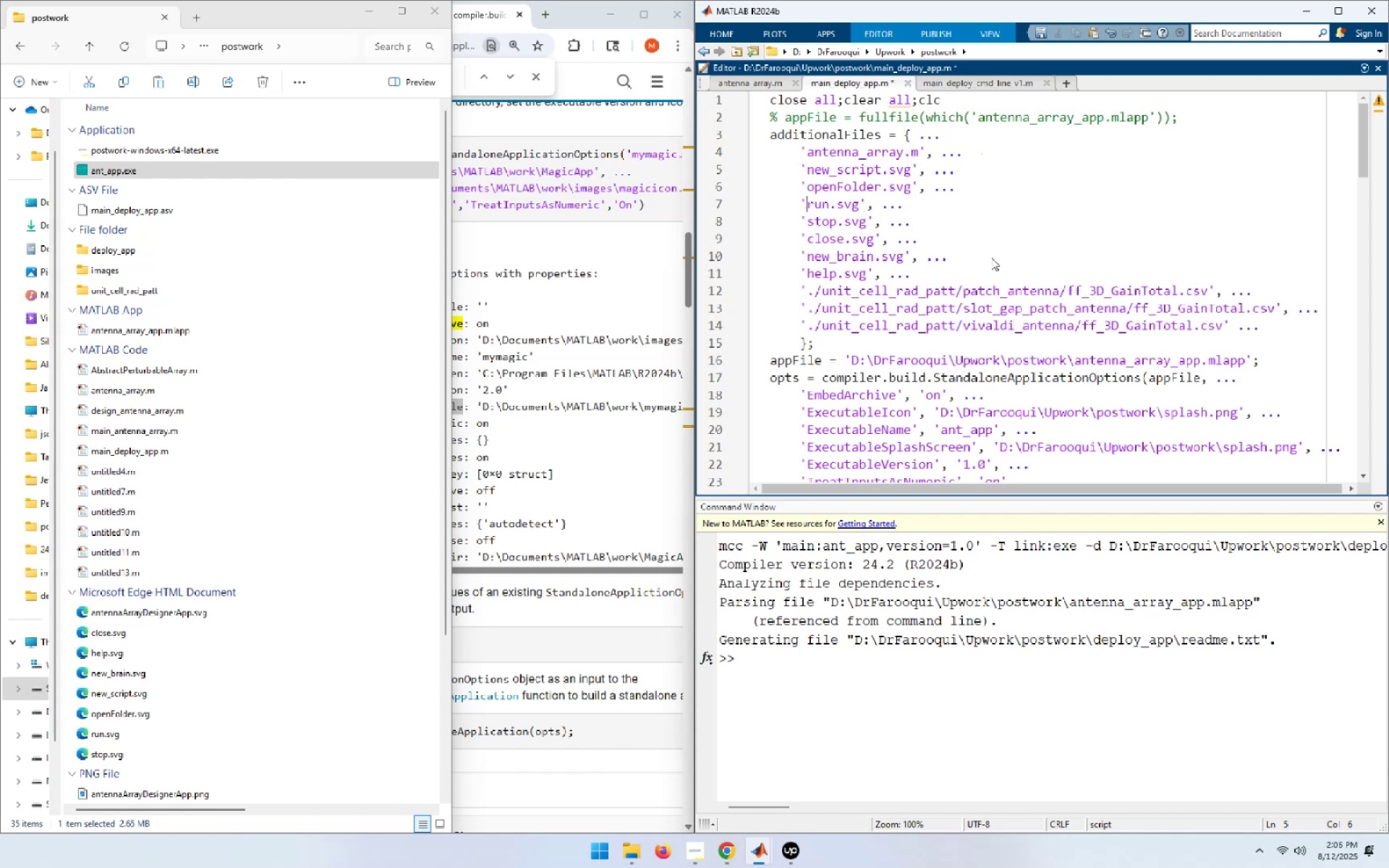 
key(ArrowDown)
 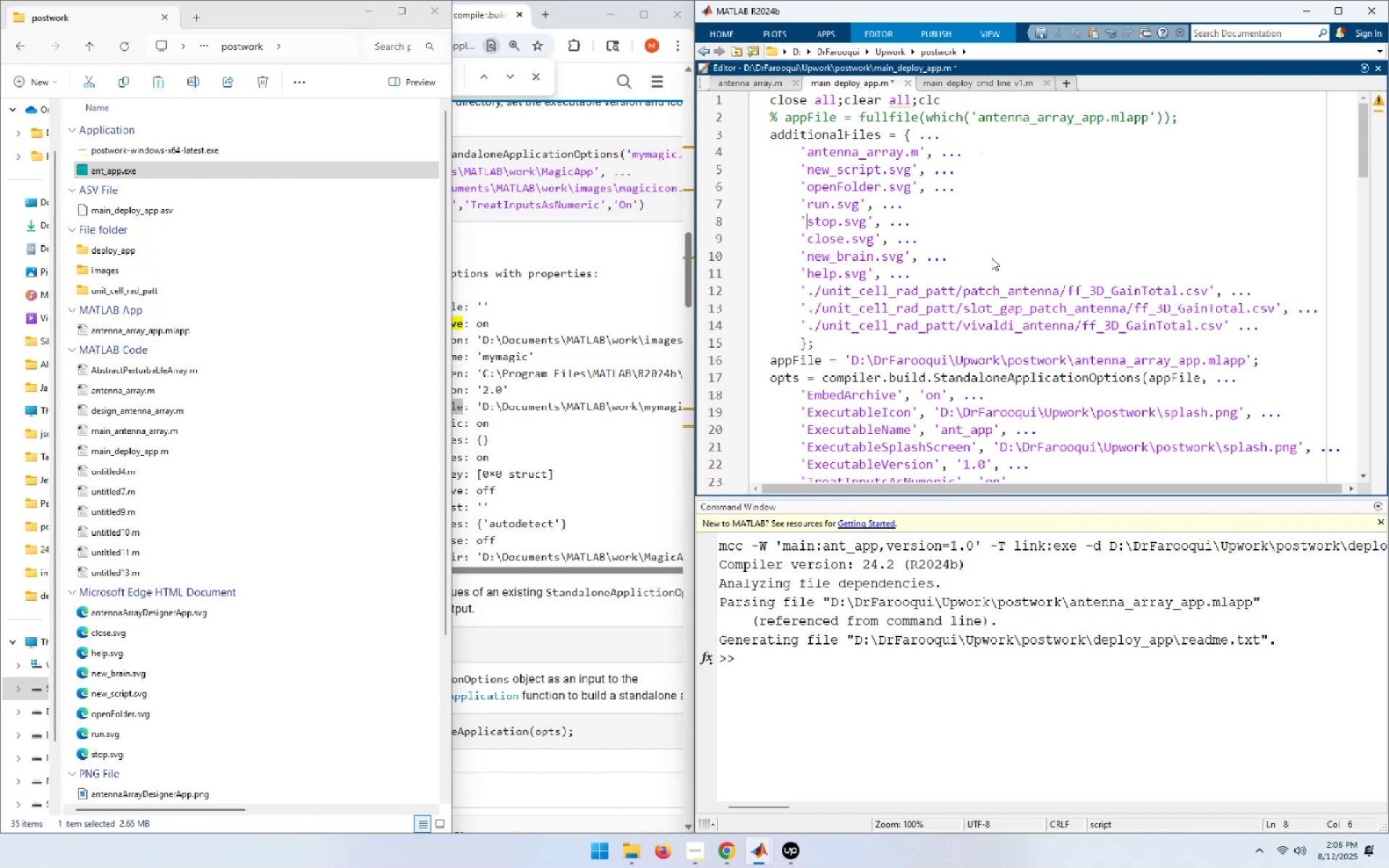 
key(ArrowDown)
 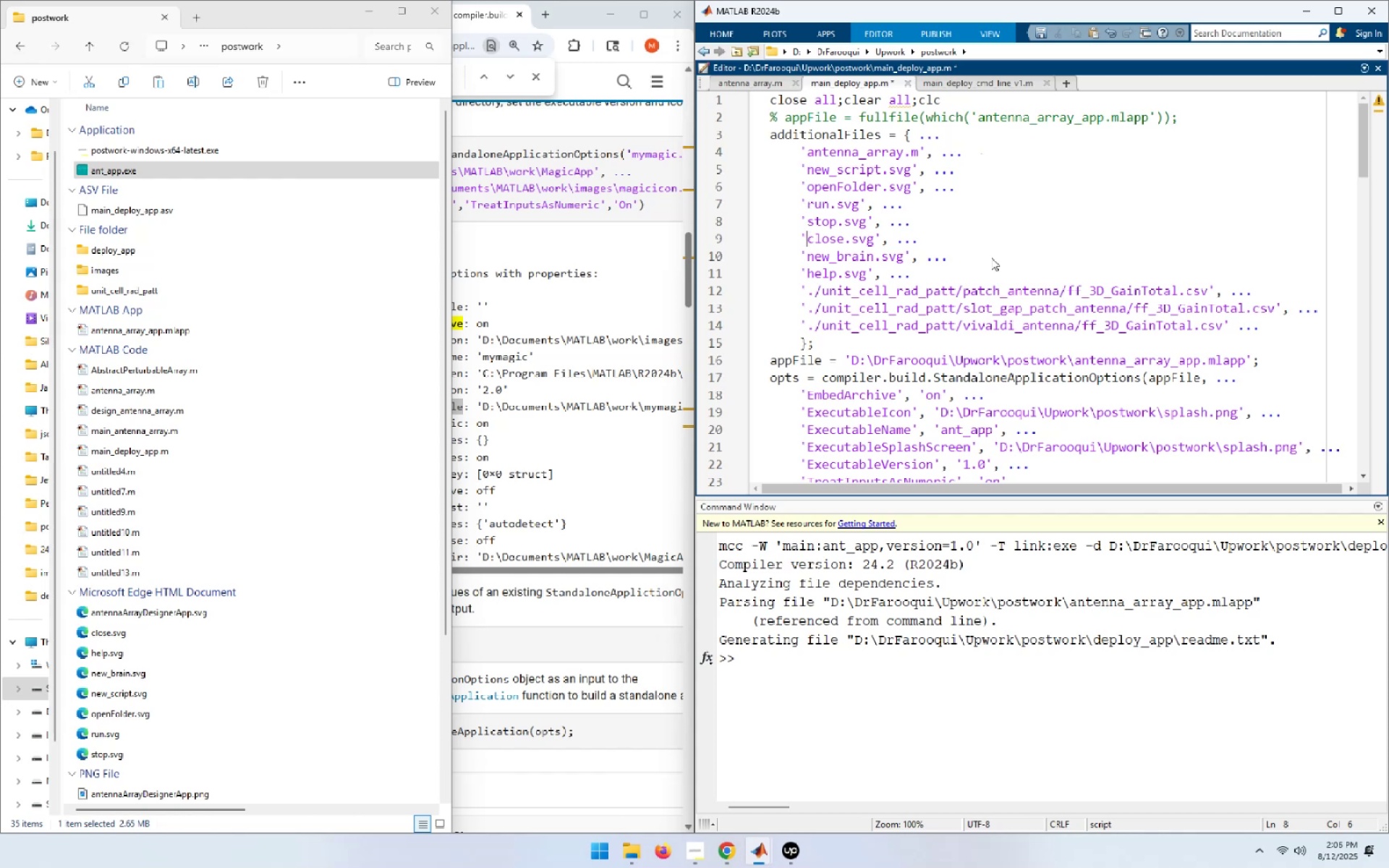 
key(ArrowDown)
 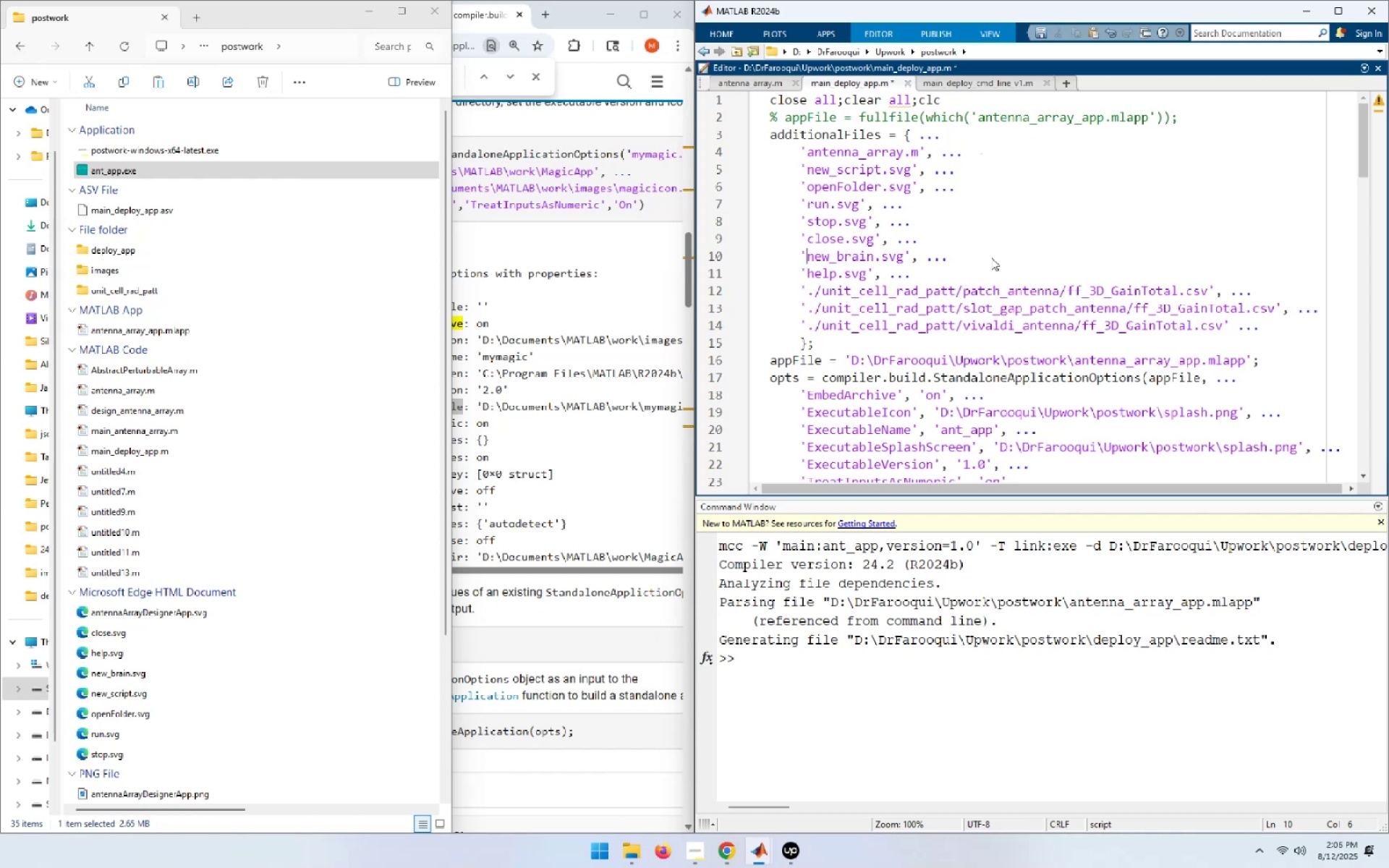 
key(ArrowUp)
 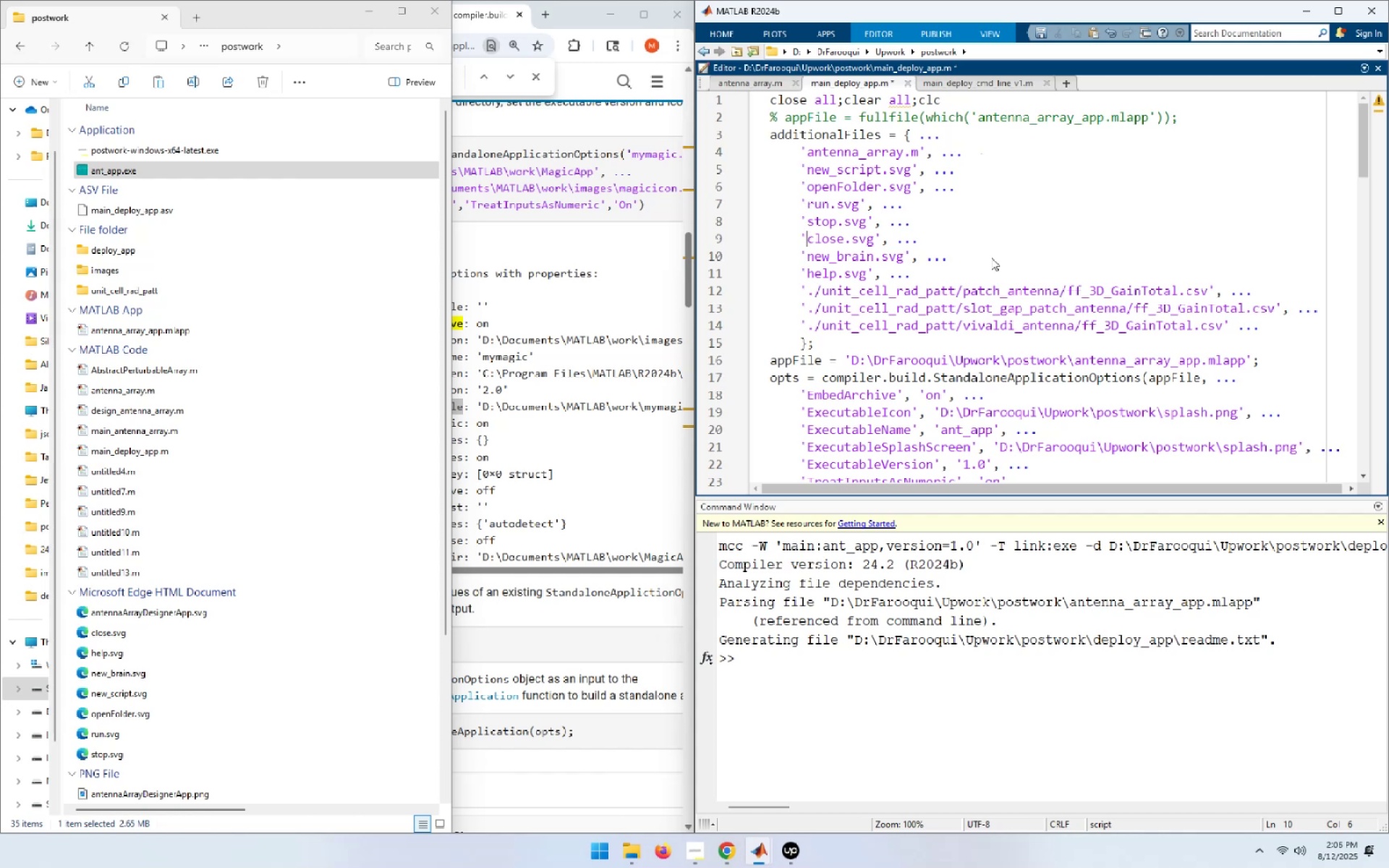 
key(ArrowUp)
 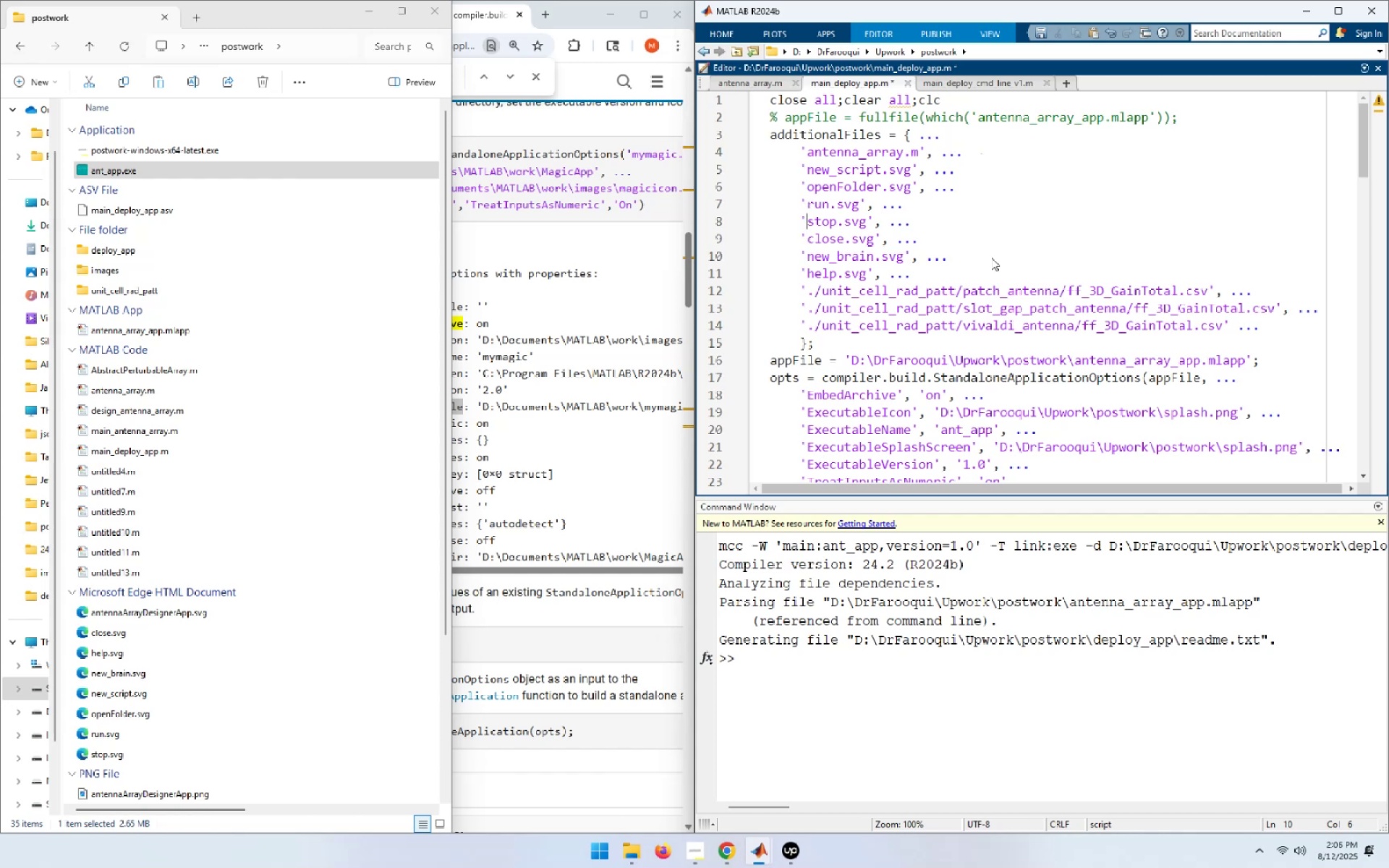 
key(ArrowUp)
 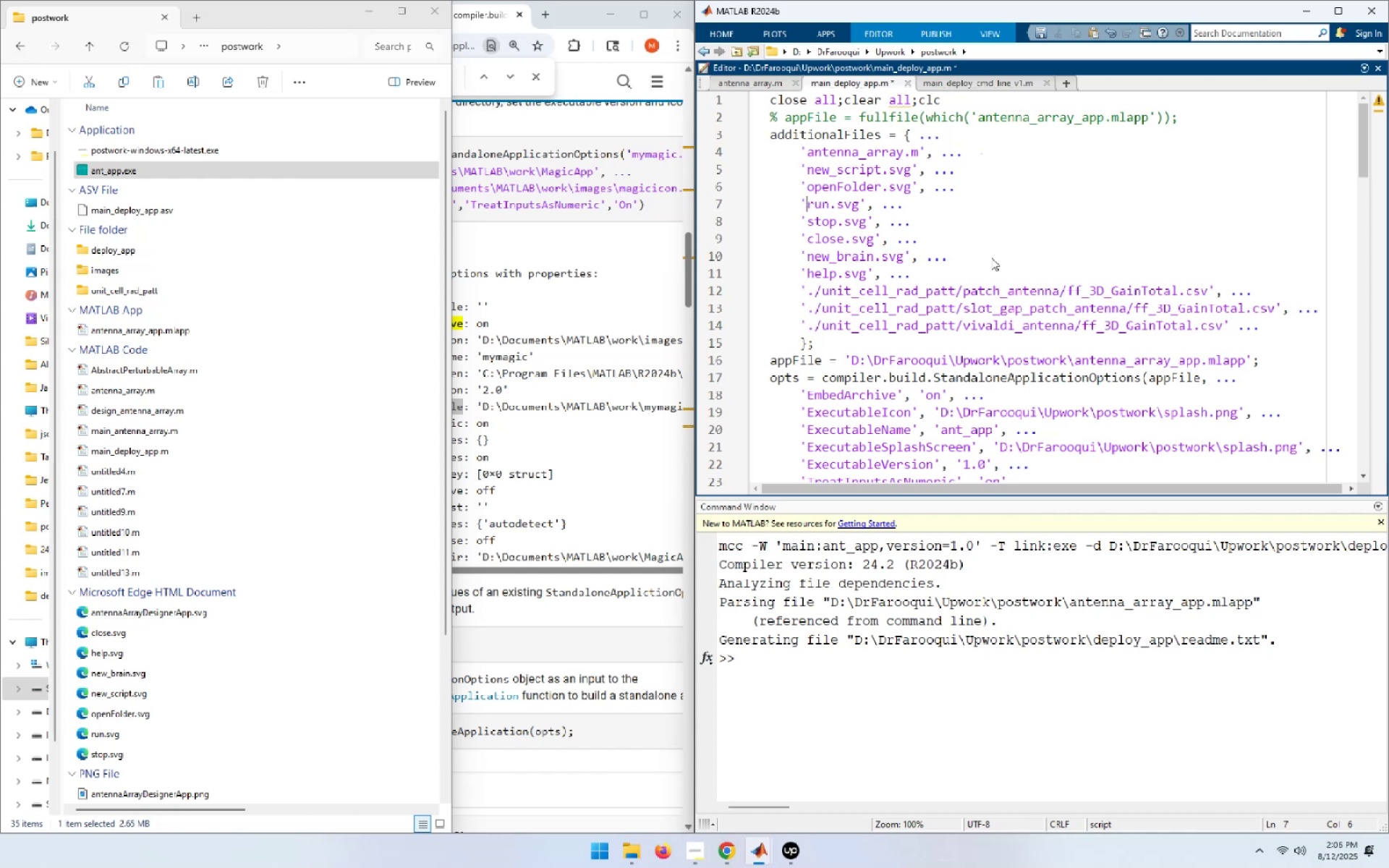 
key(ArrowUp)
 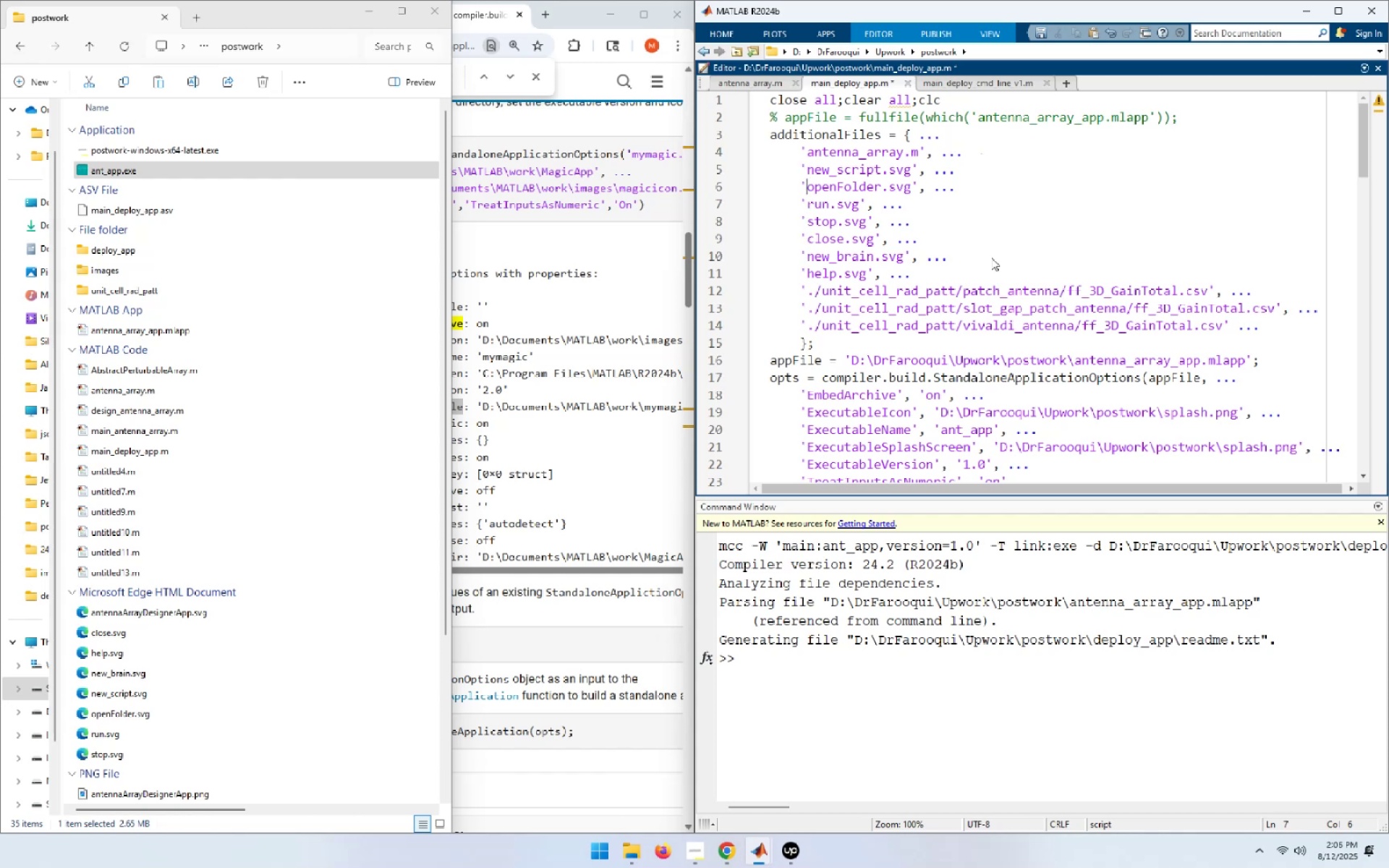 
key(ArrowUp)
 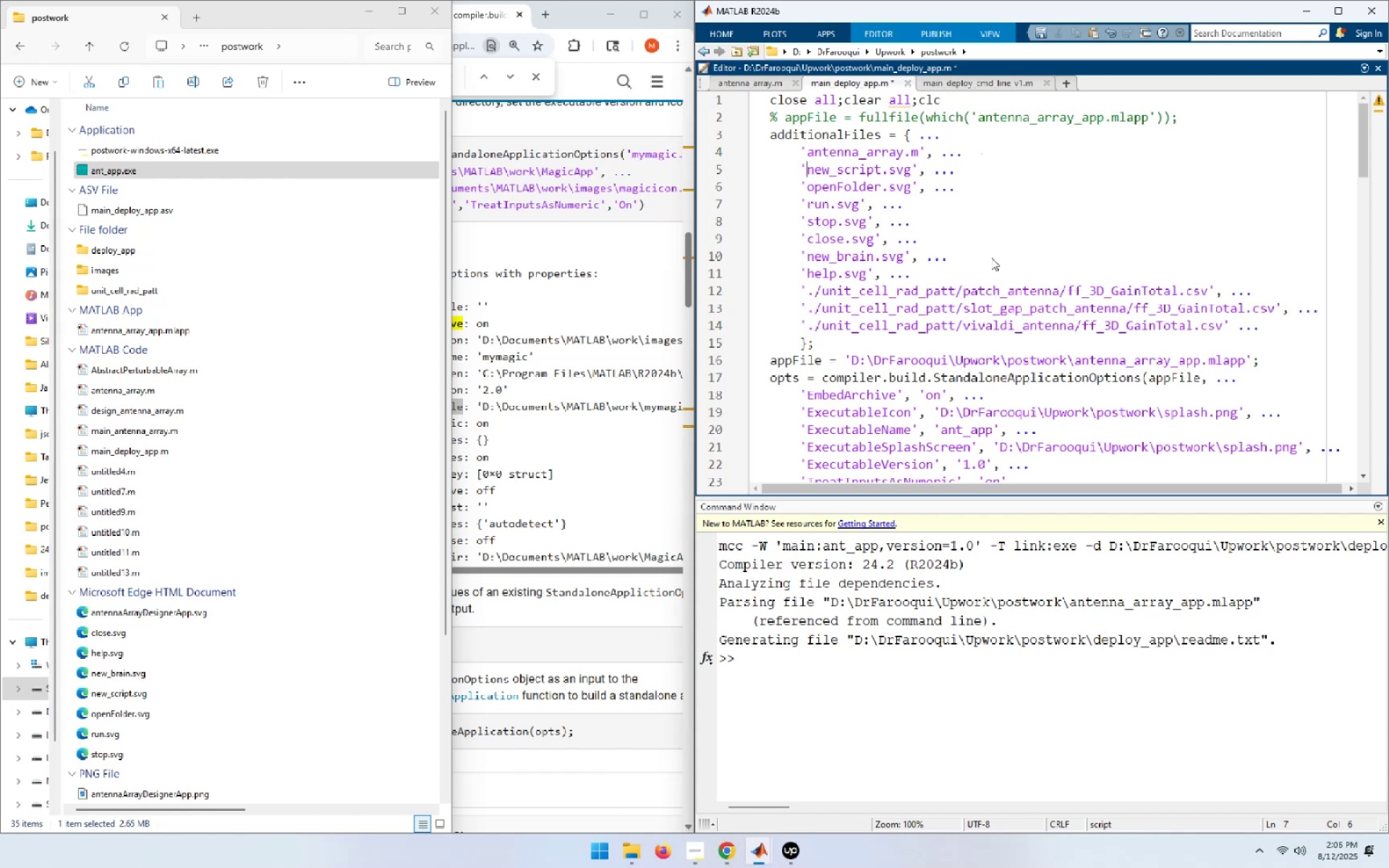 
key(ArrowDown)
 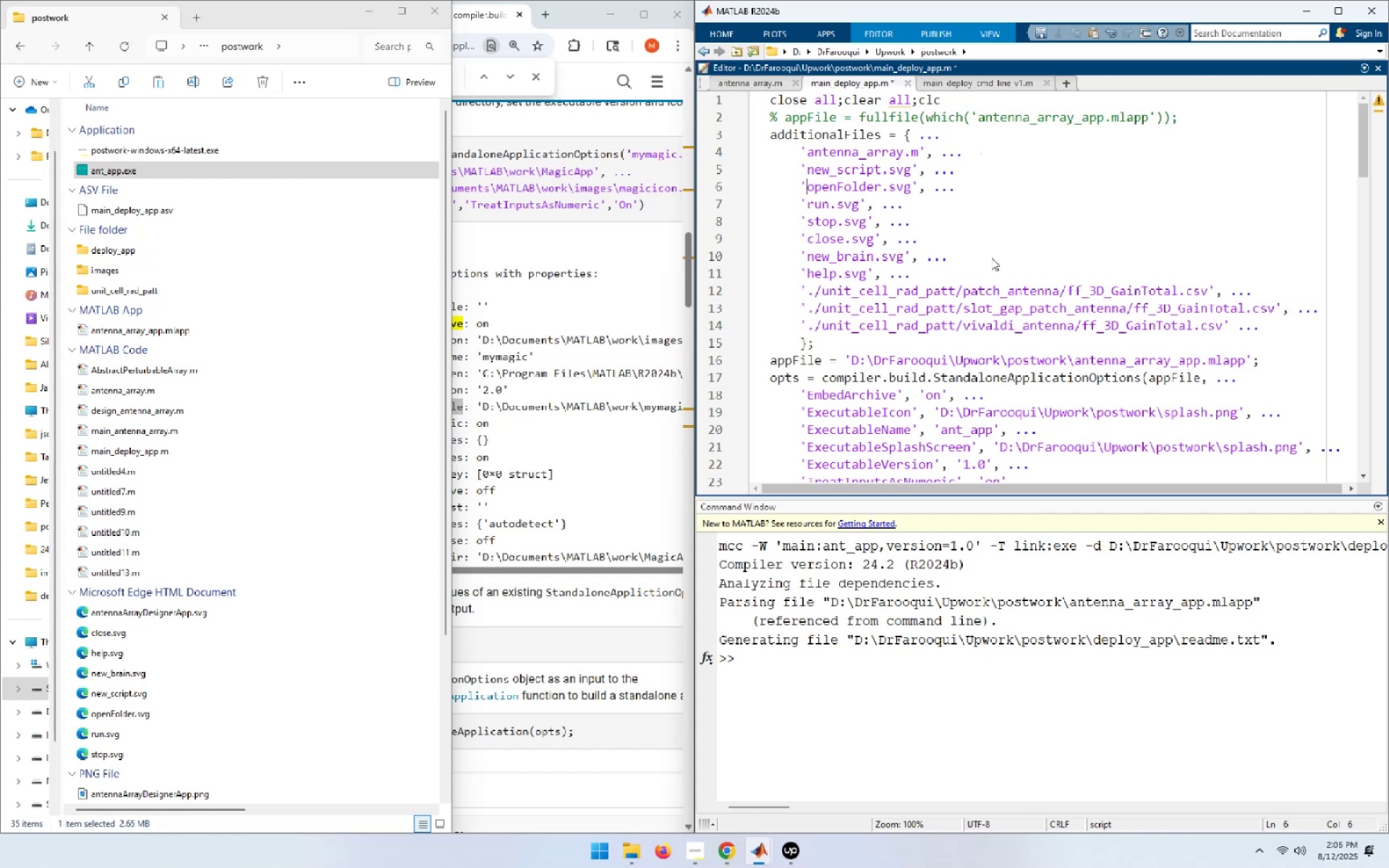 
key(ArrowDown)
 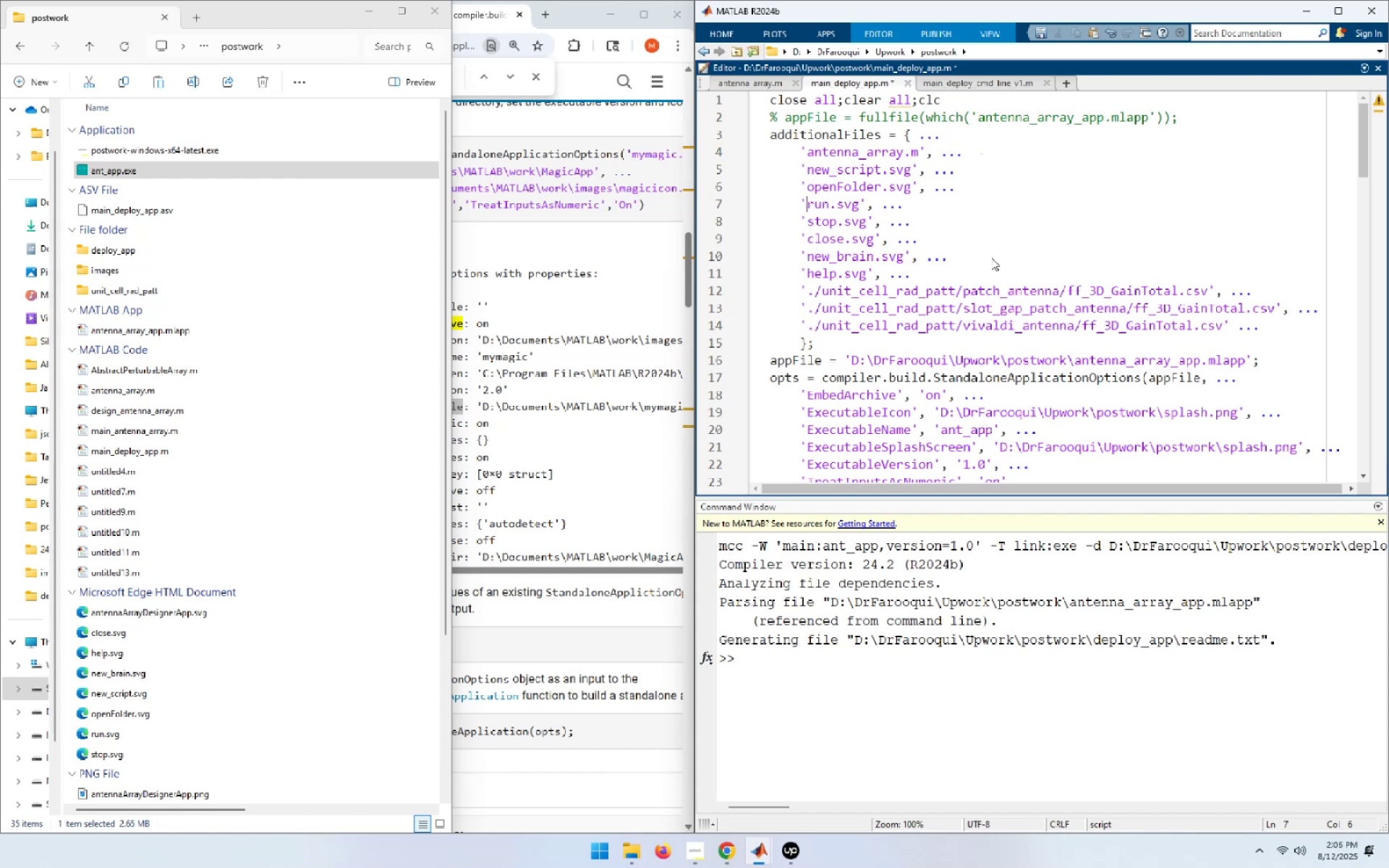 
key(ArrowDown)
 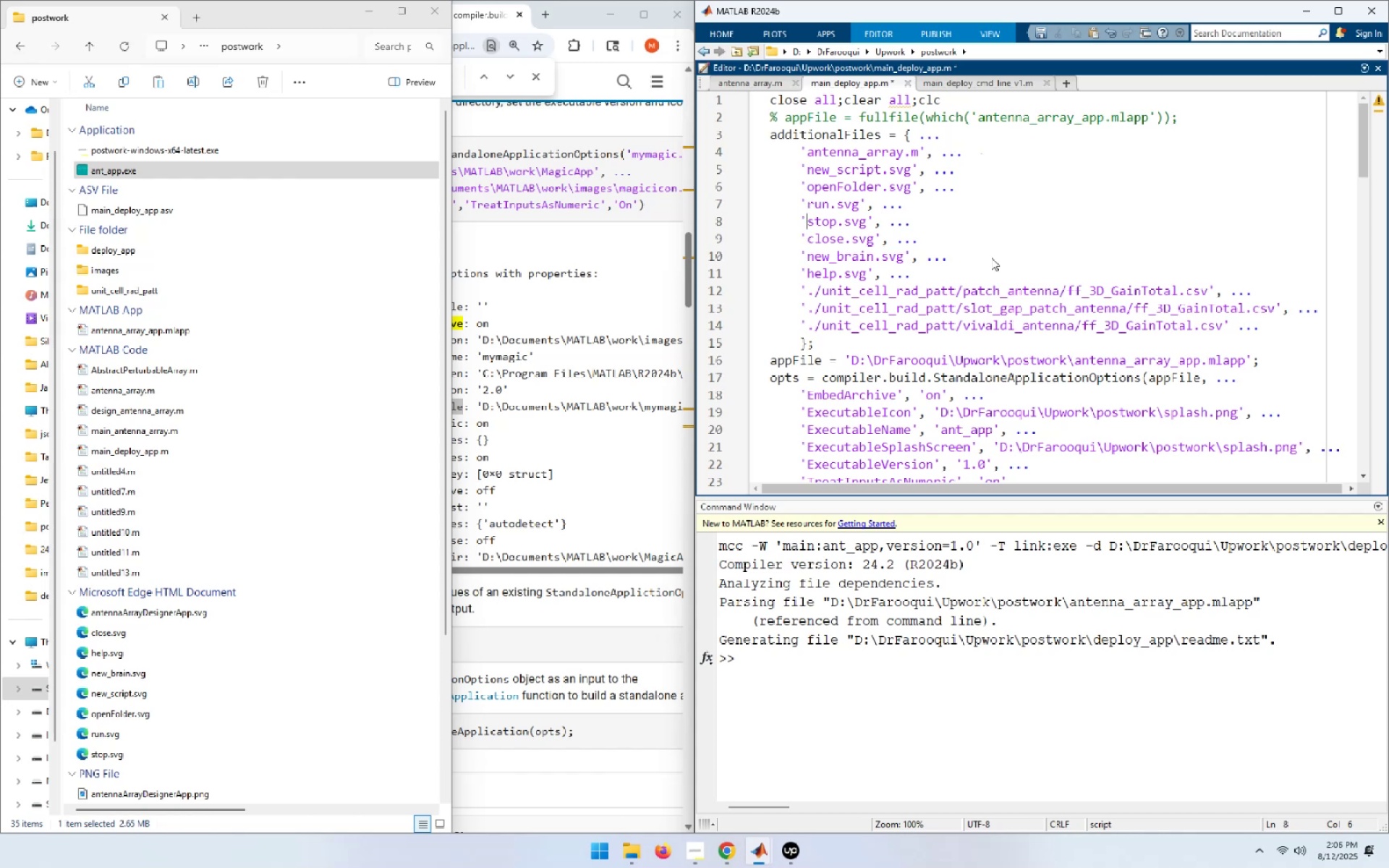 
key(ArrowDown)
 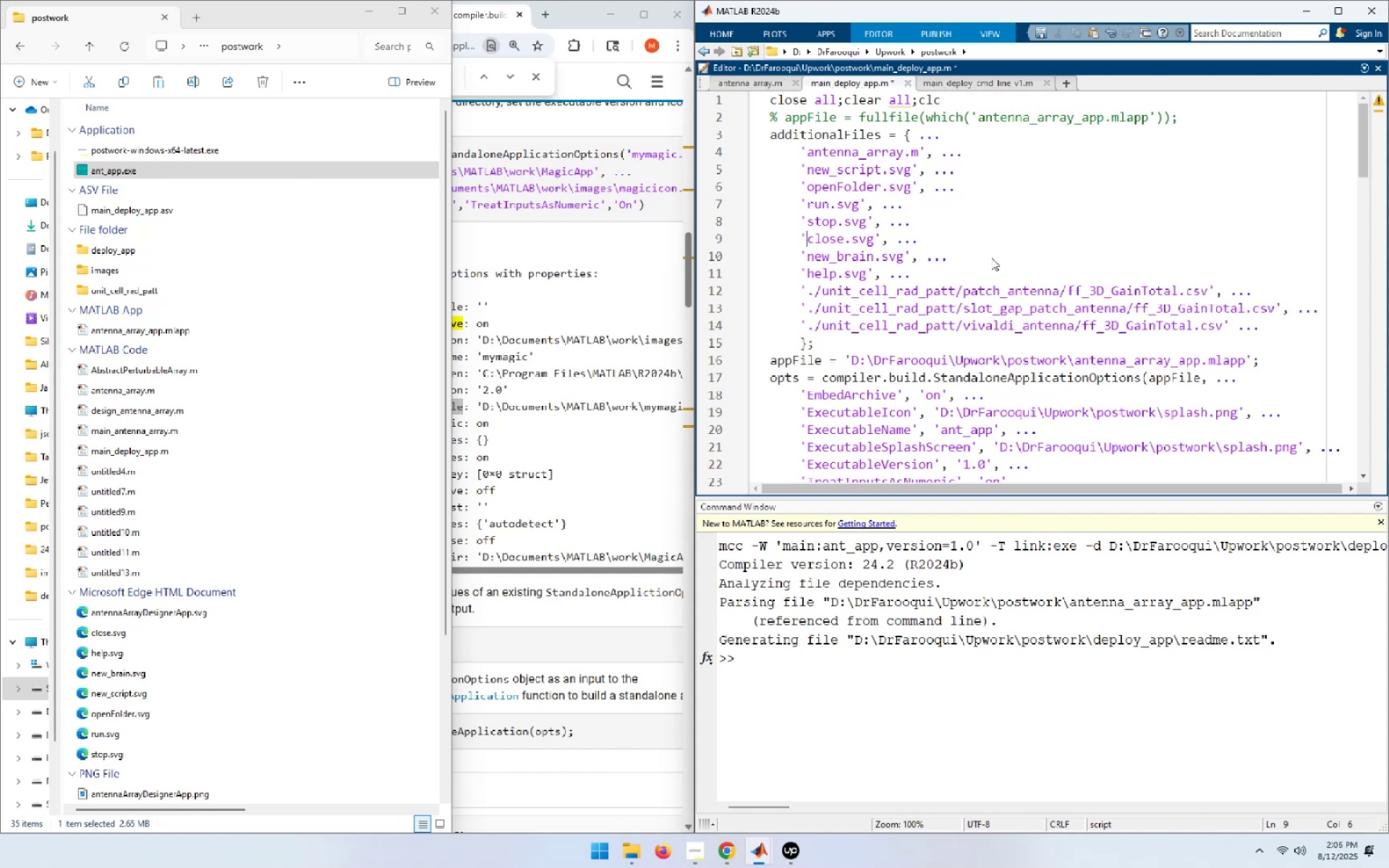 
key(ArrowUp)
 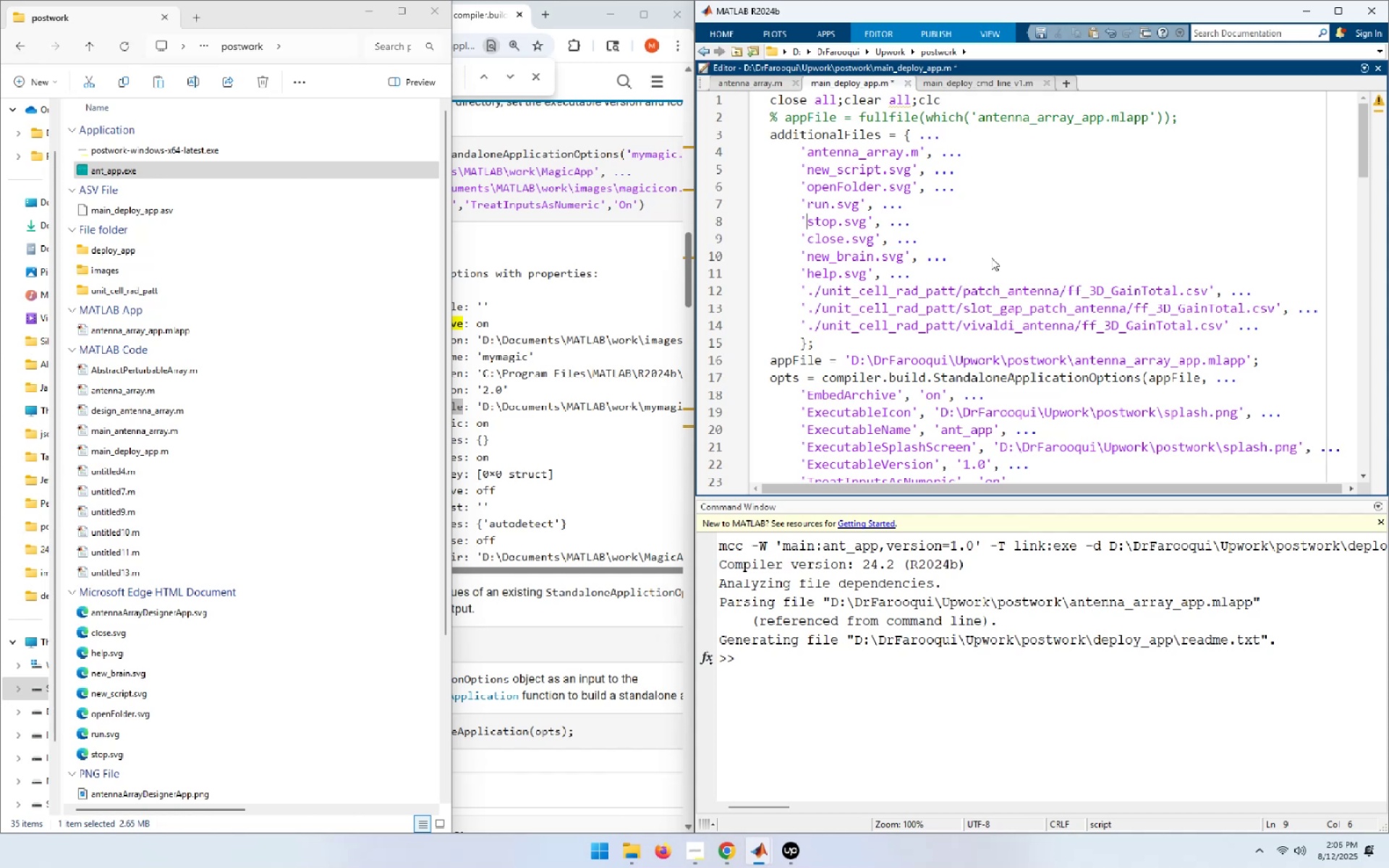 
key(ArrowUp)
 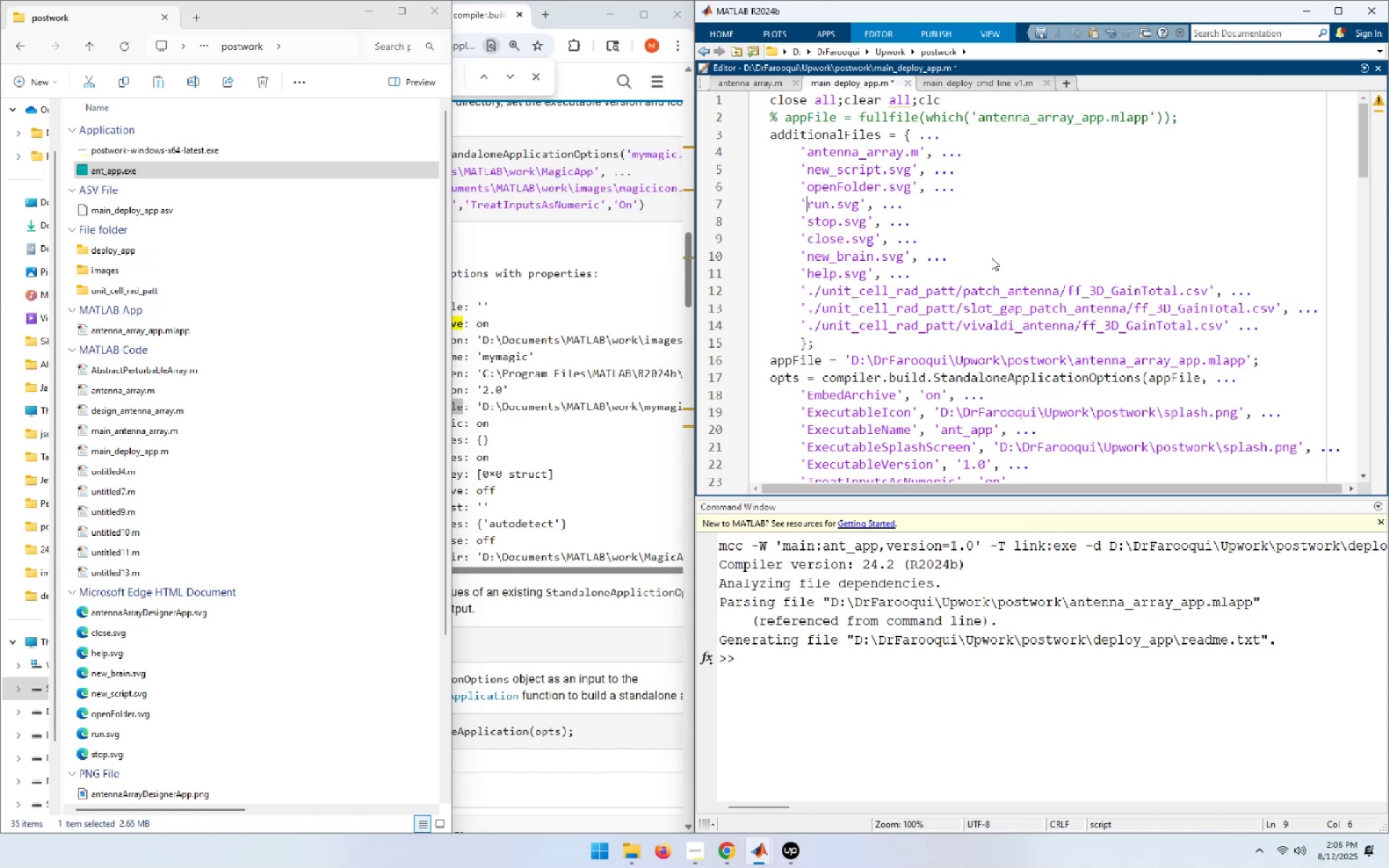 
key(ArrowUp)
 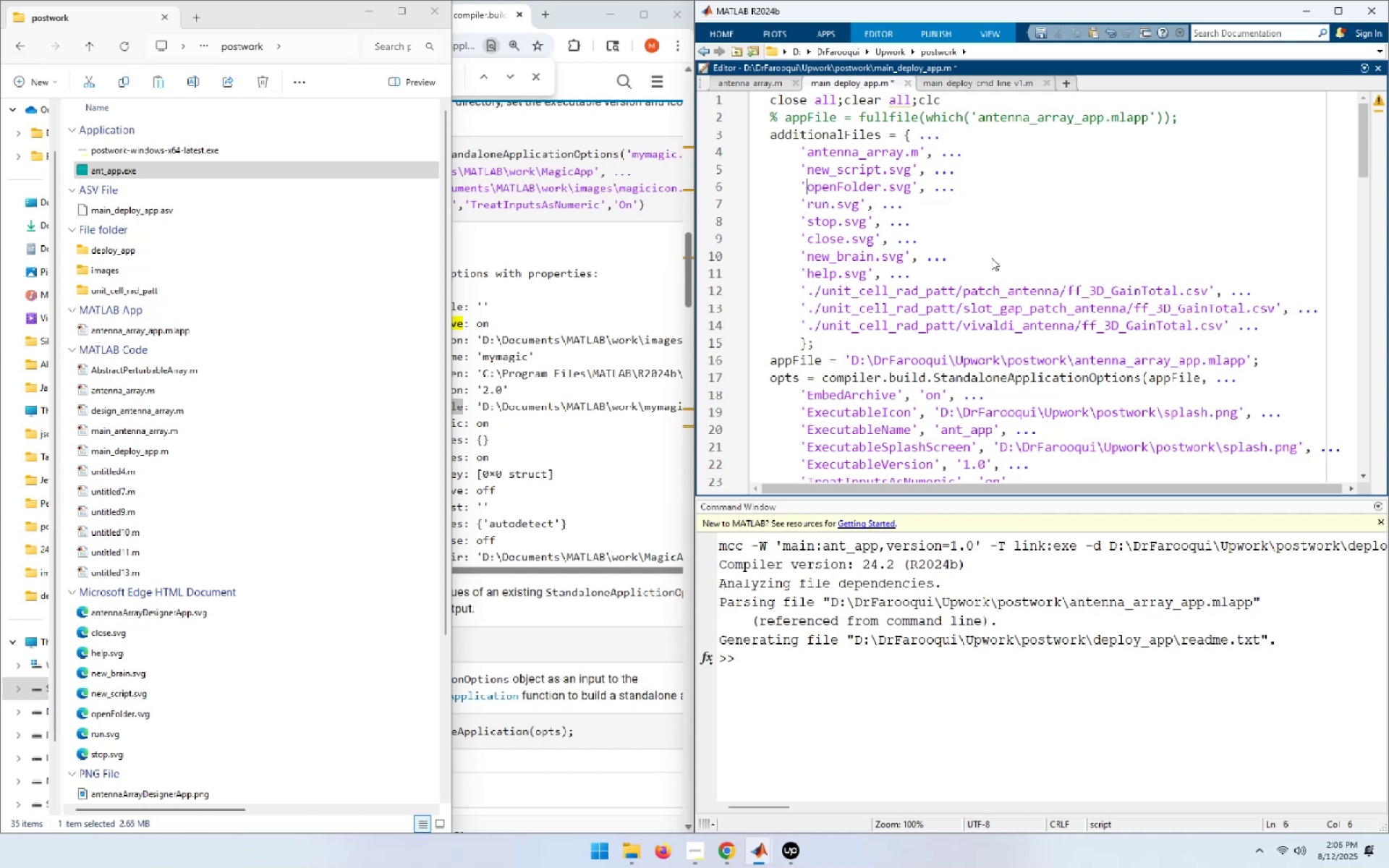 
key(ArrowUp)
 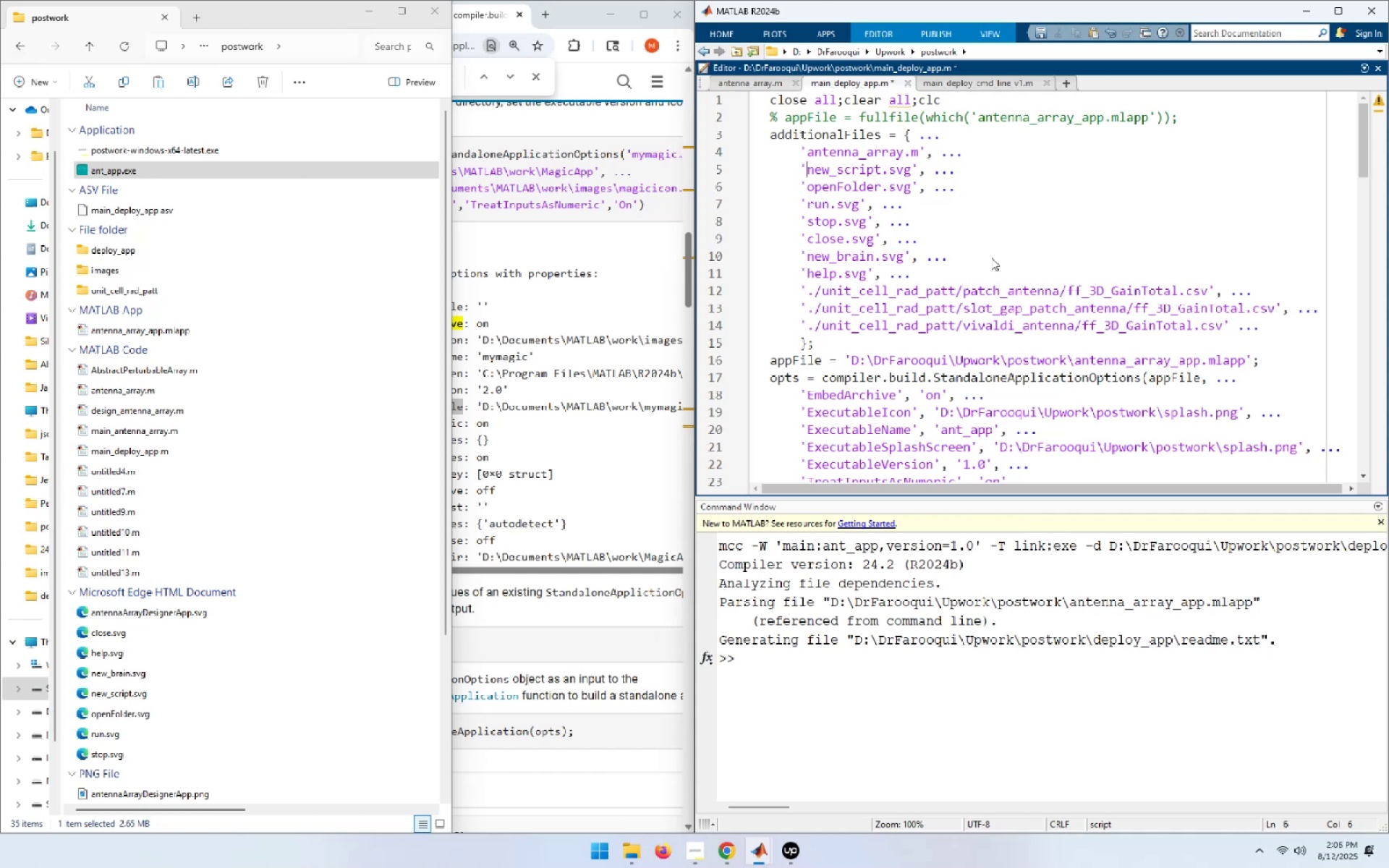 
key(ArrowUp)
 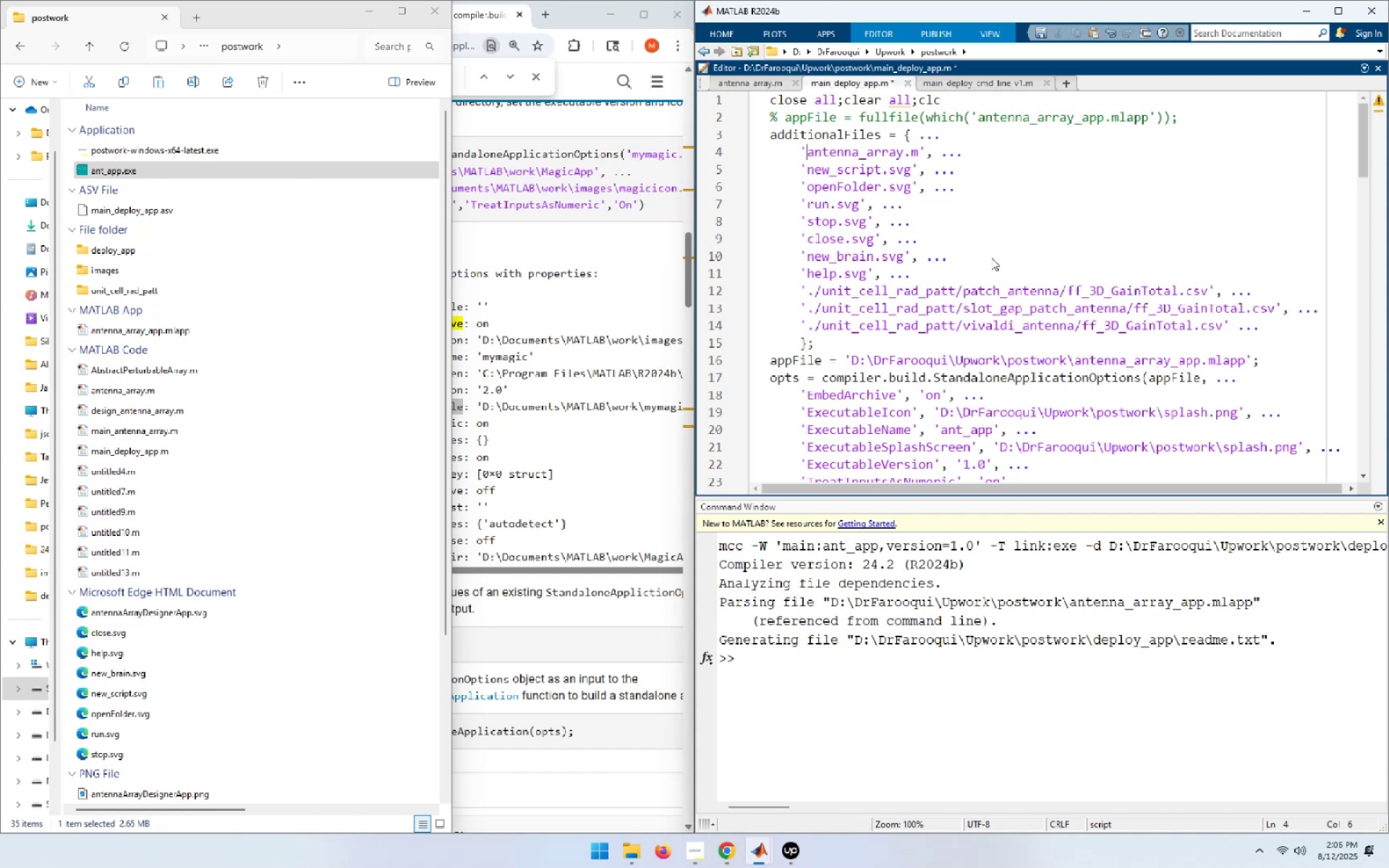 
key(ArrowDown)
 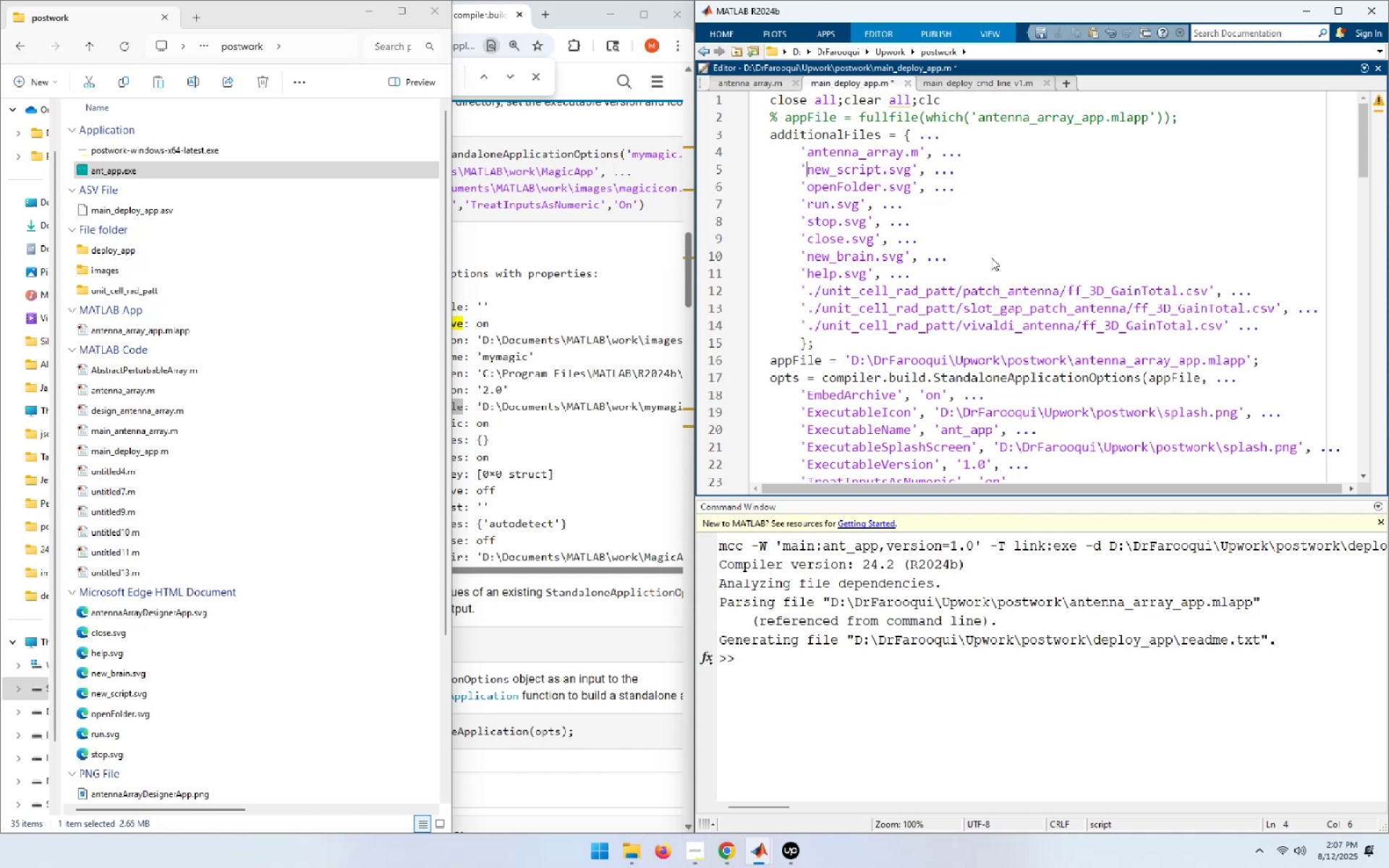 
key(ArrowDown)
 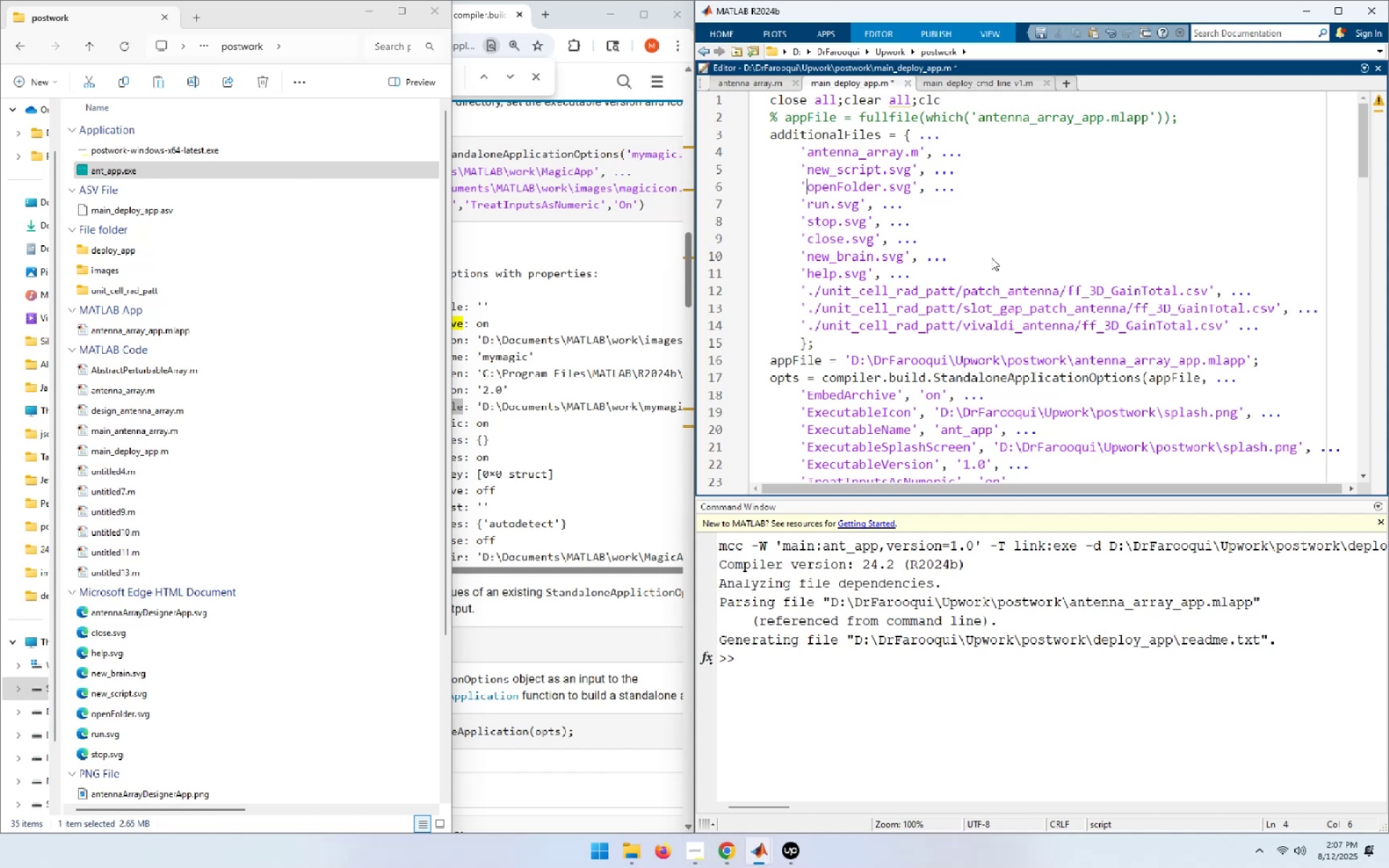 
key(ArrowDown)
 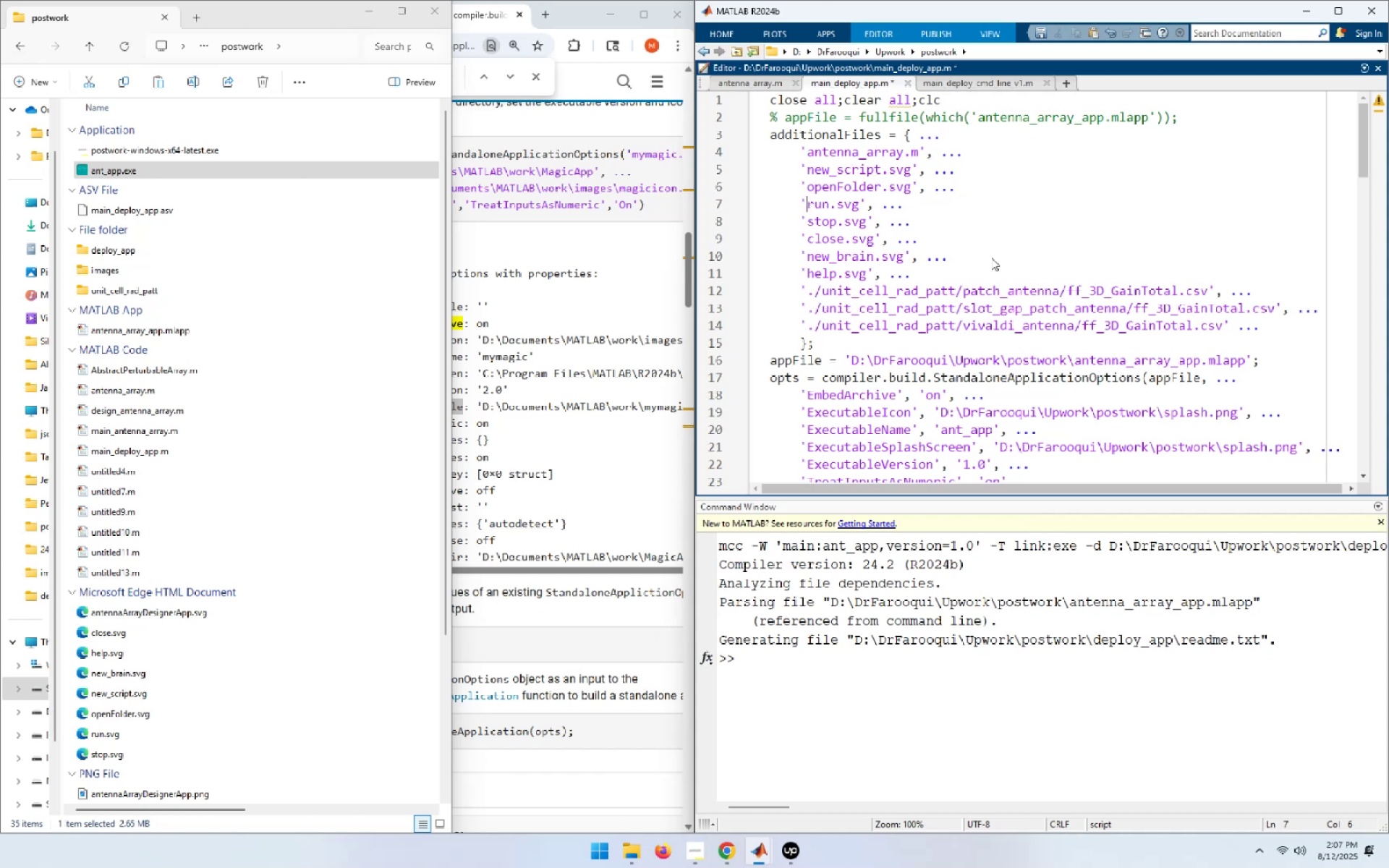 
key(ArrowDown)
 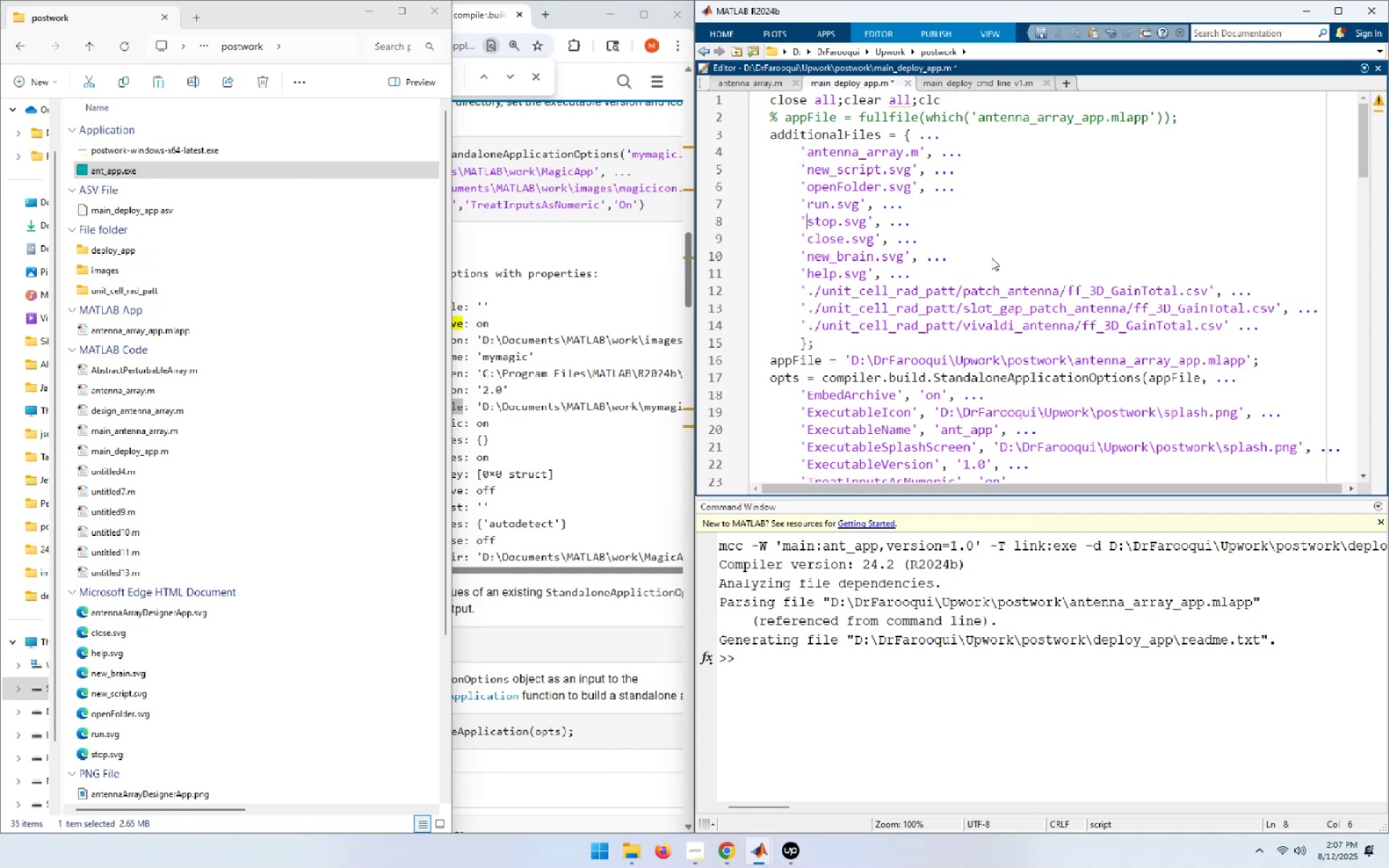 
key(ArrowDown)
 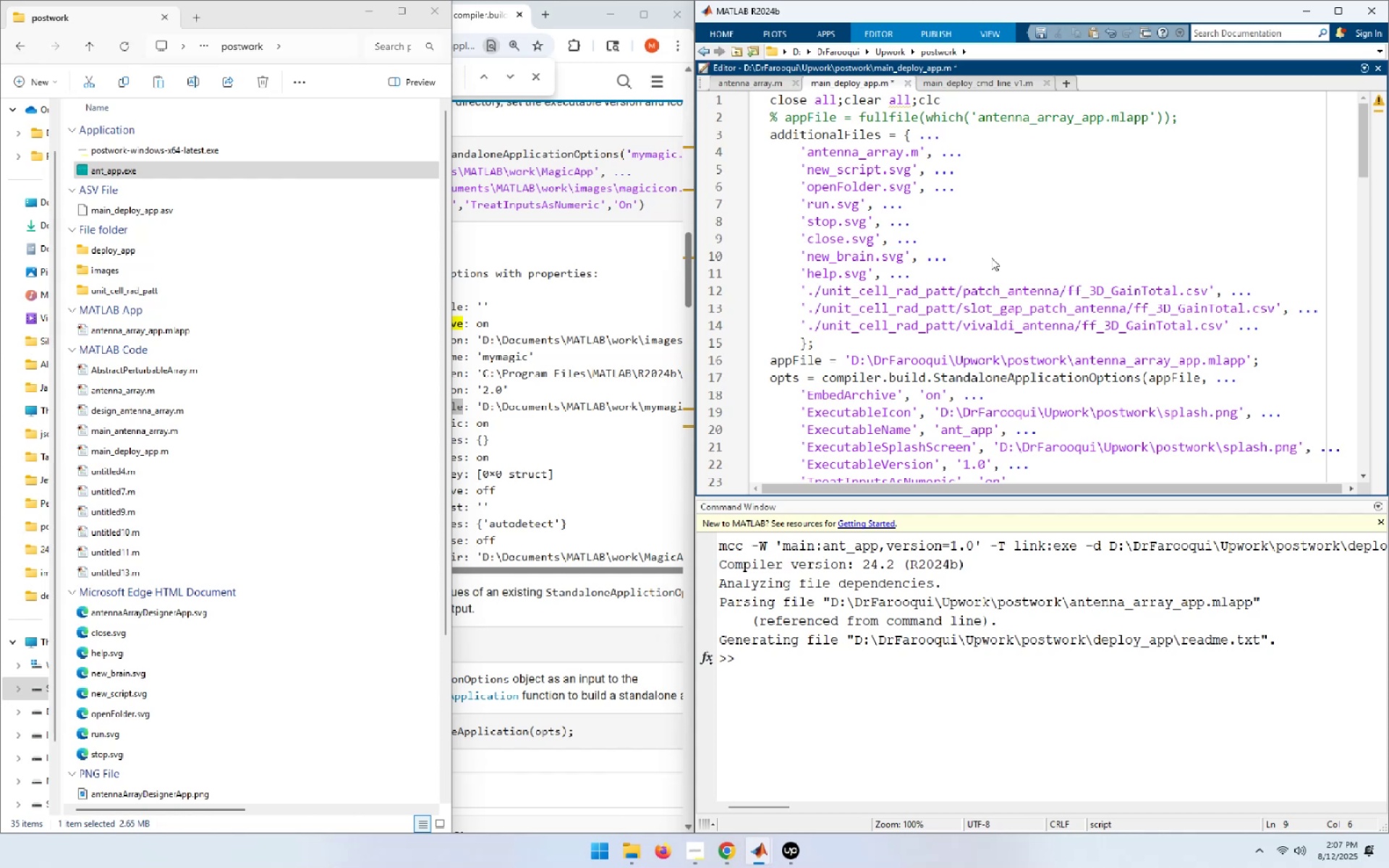 
wait(9.59)
 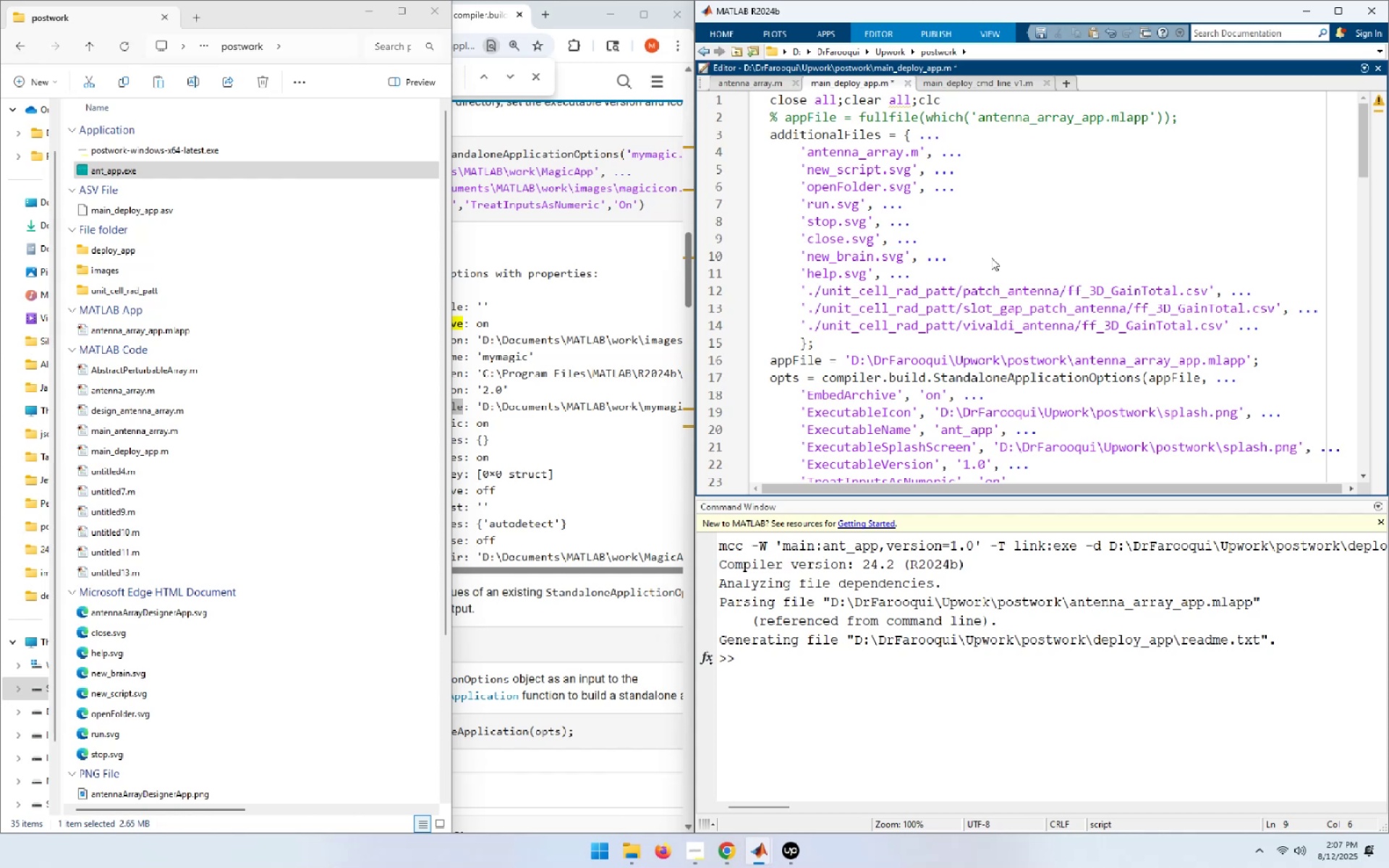 
key(ArrowUp)
 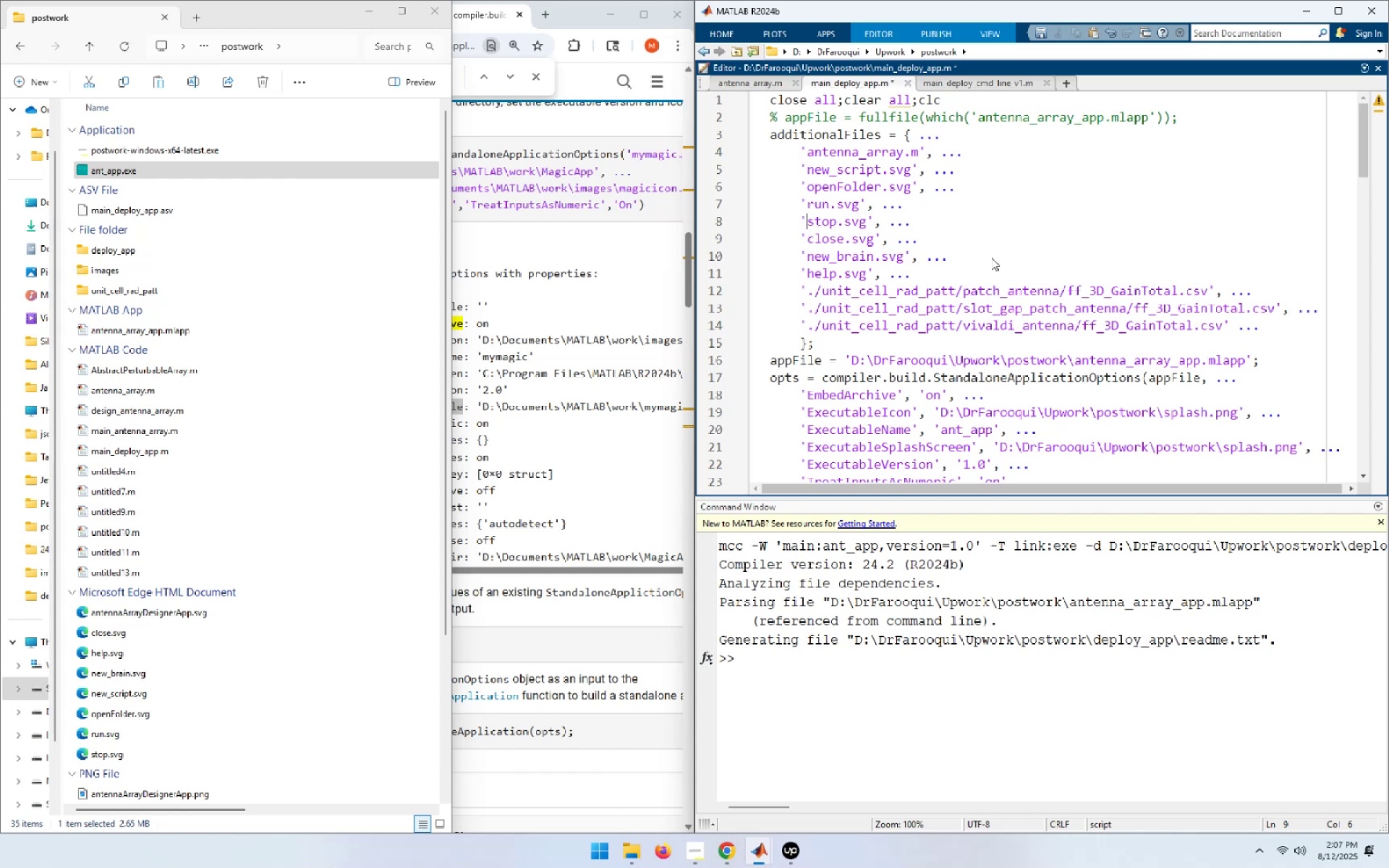 
key(ArrowUp)
 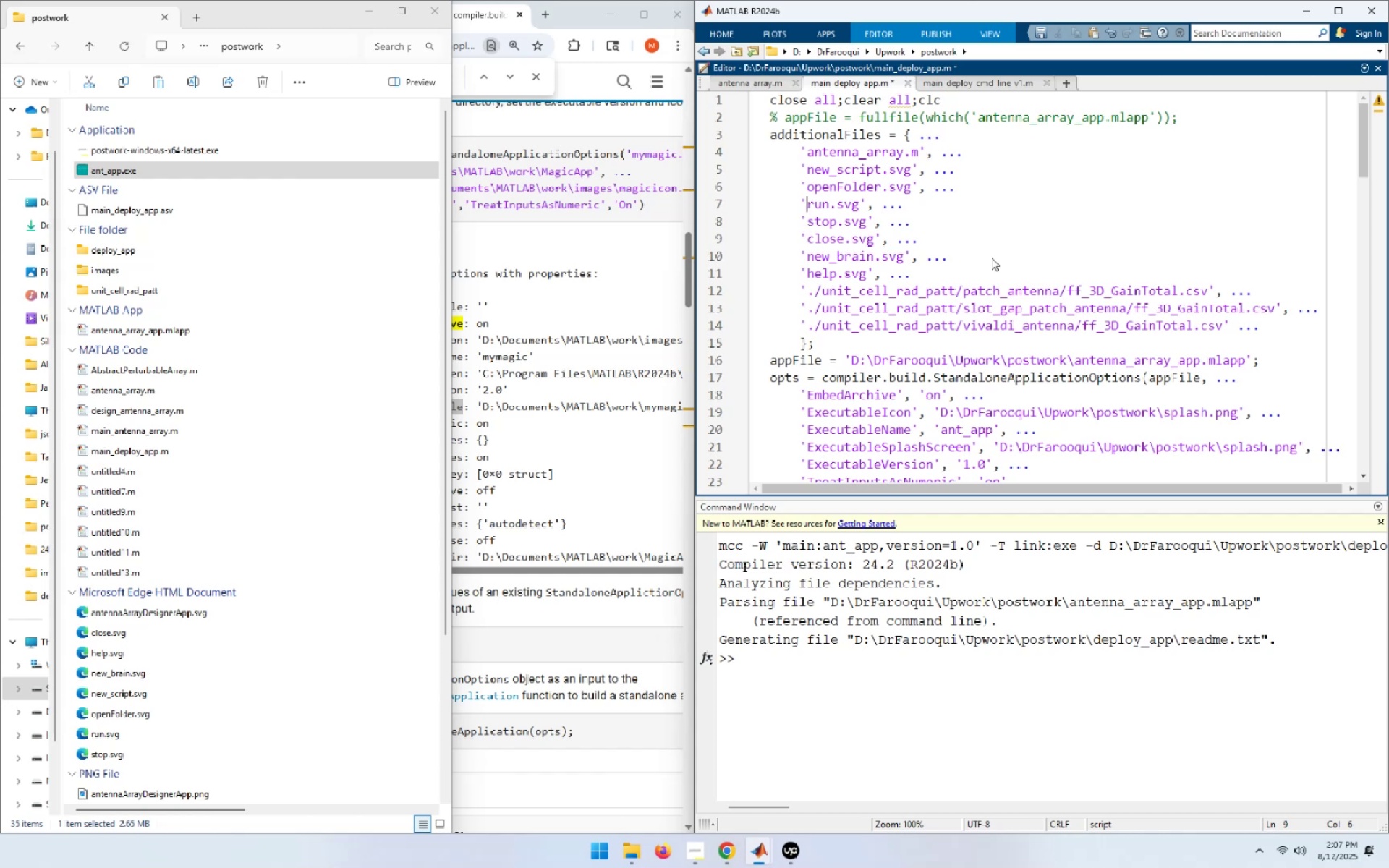 
key(ArrowUp)
 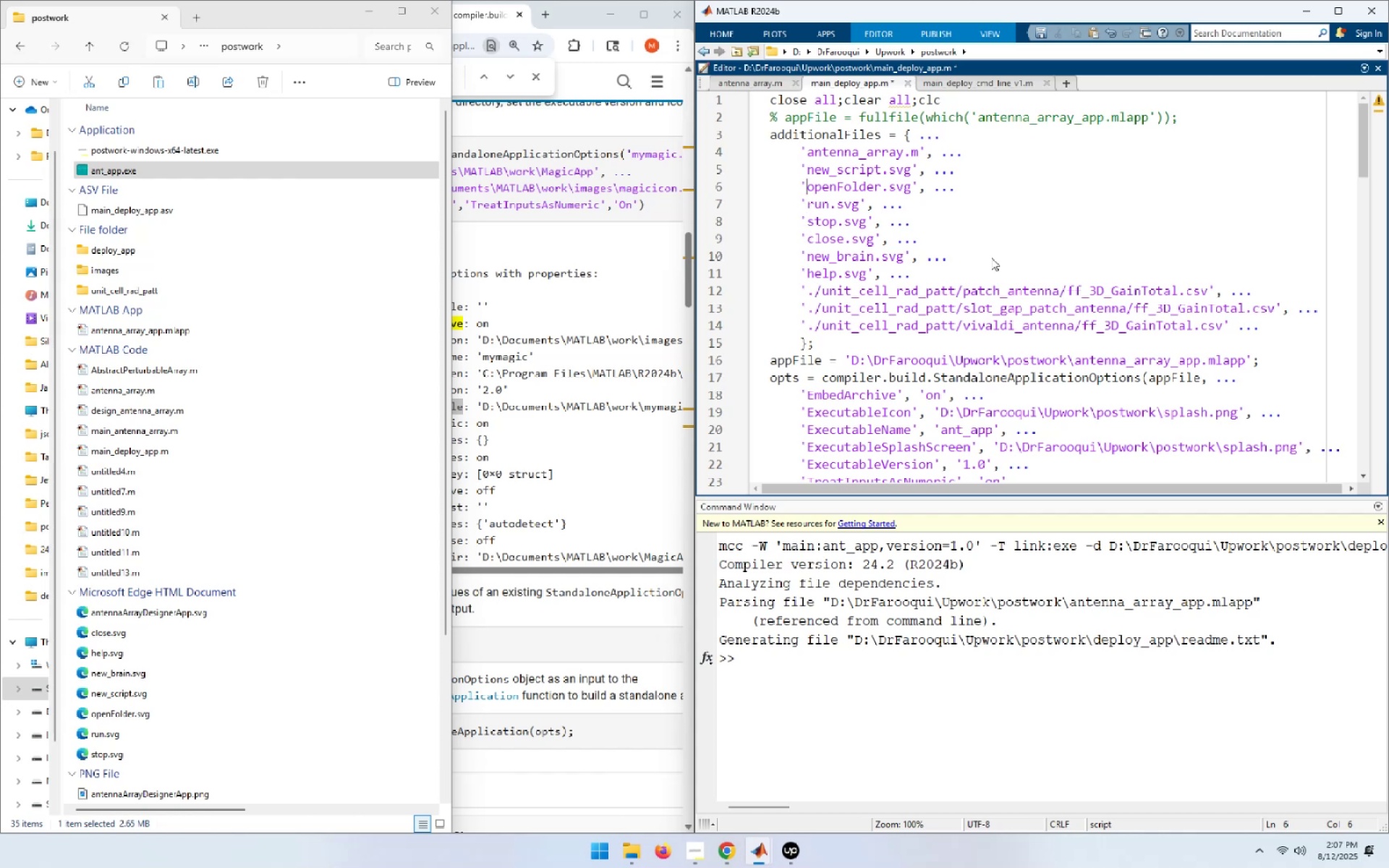 
key(ArrowUp)
 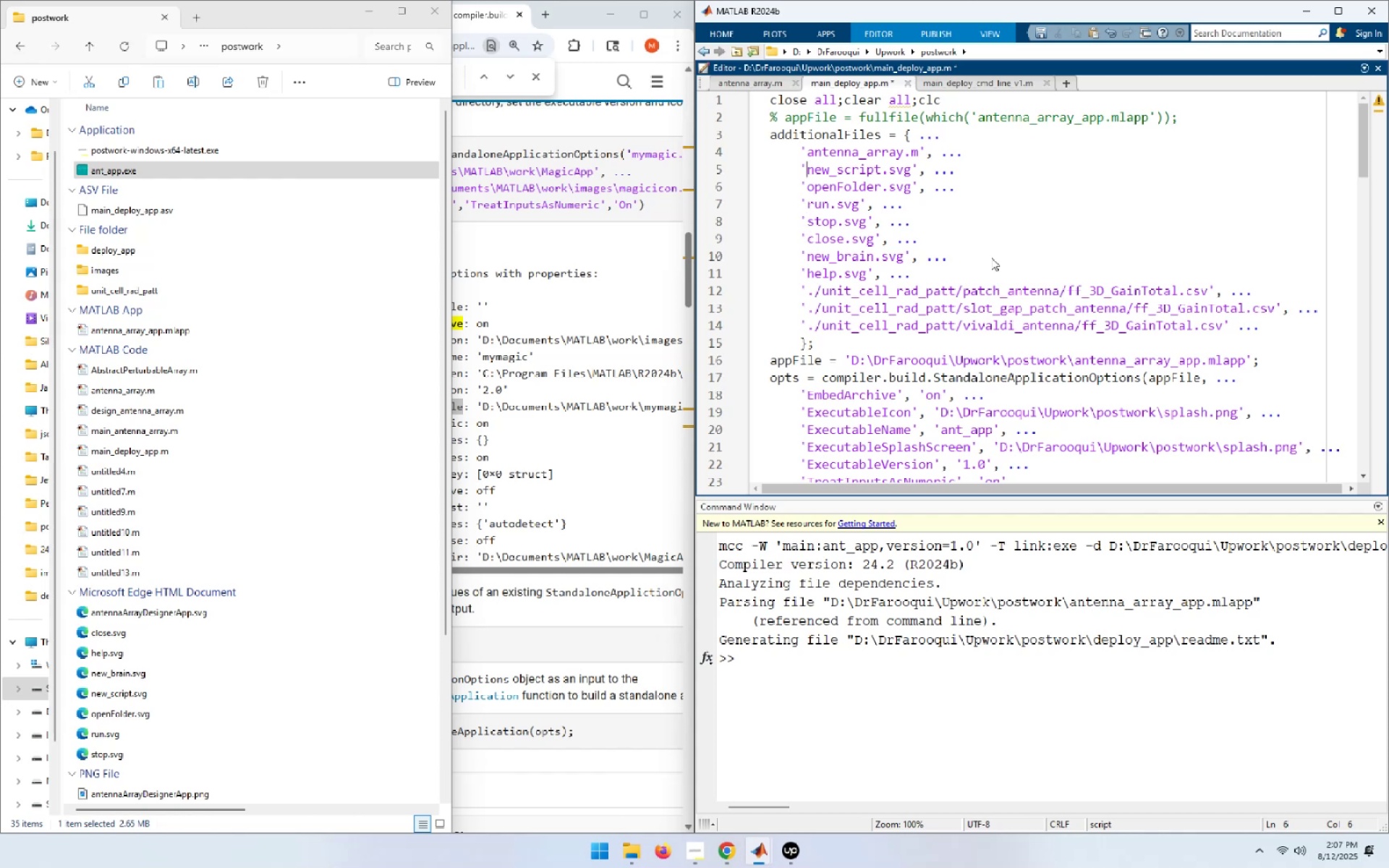 
key(ArrowUp)
 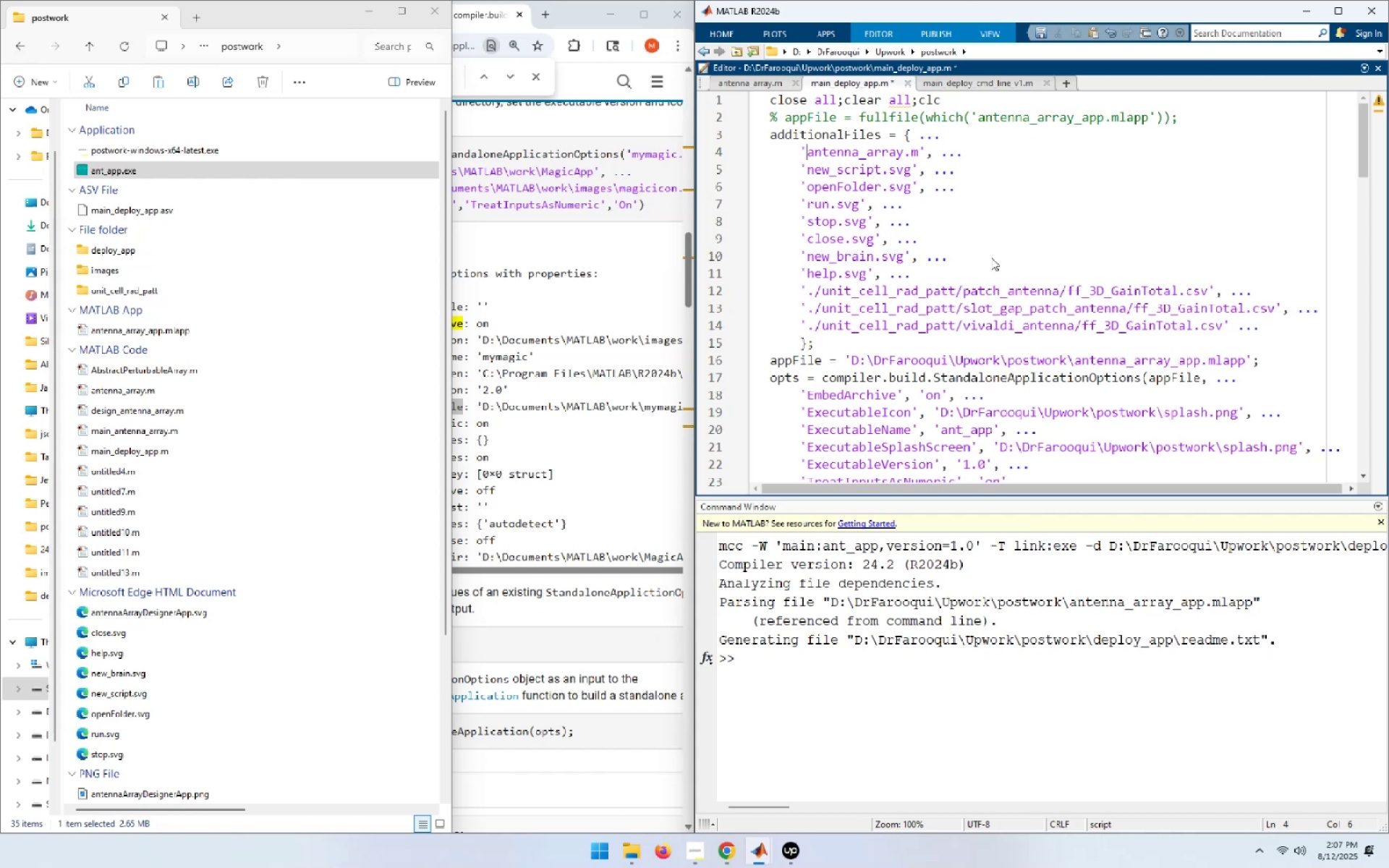 
key(ArrowDown)
 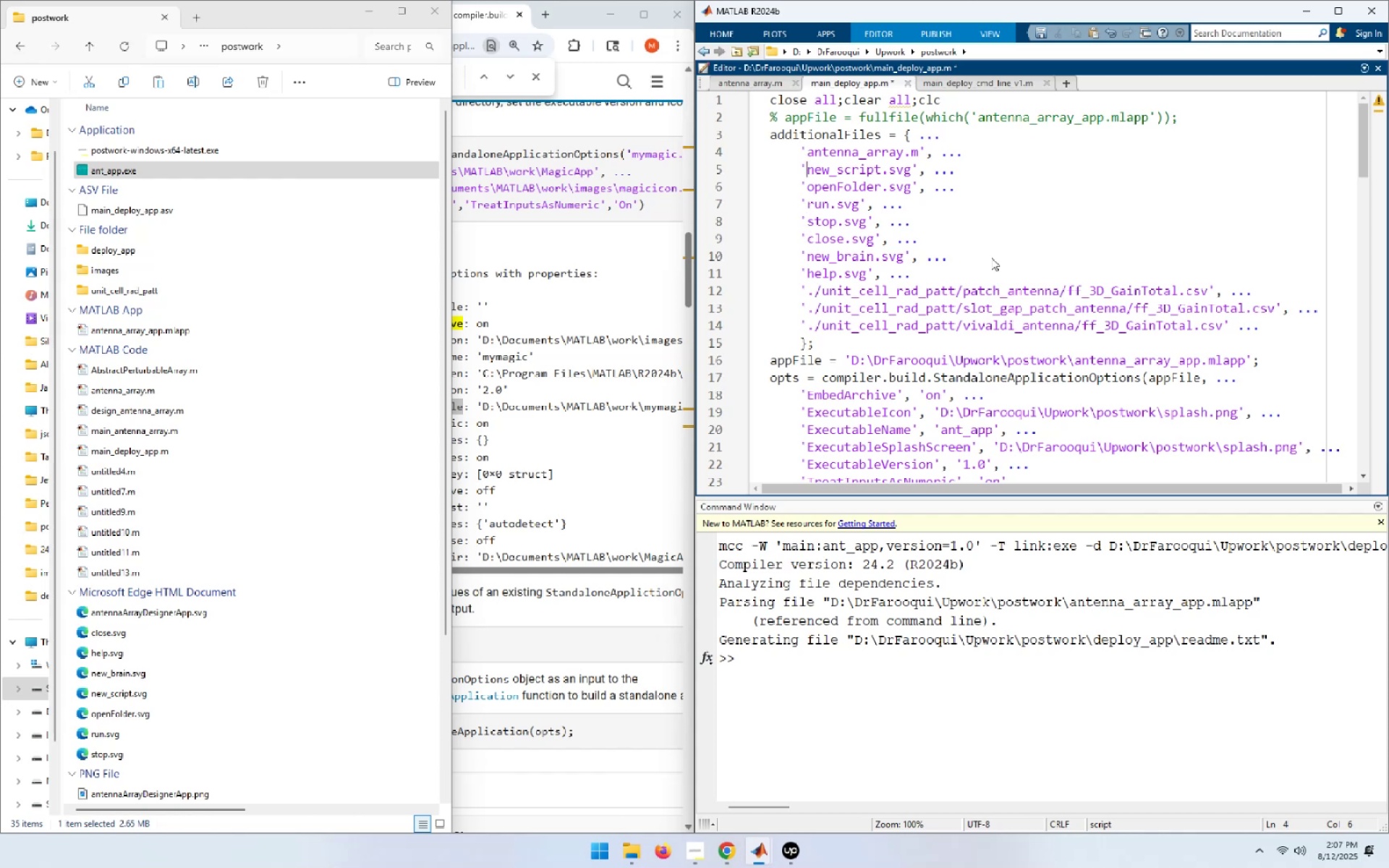 
key(ArrowDown)
 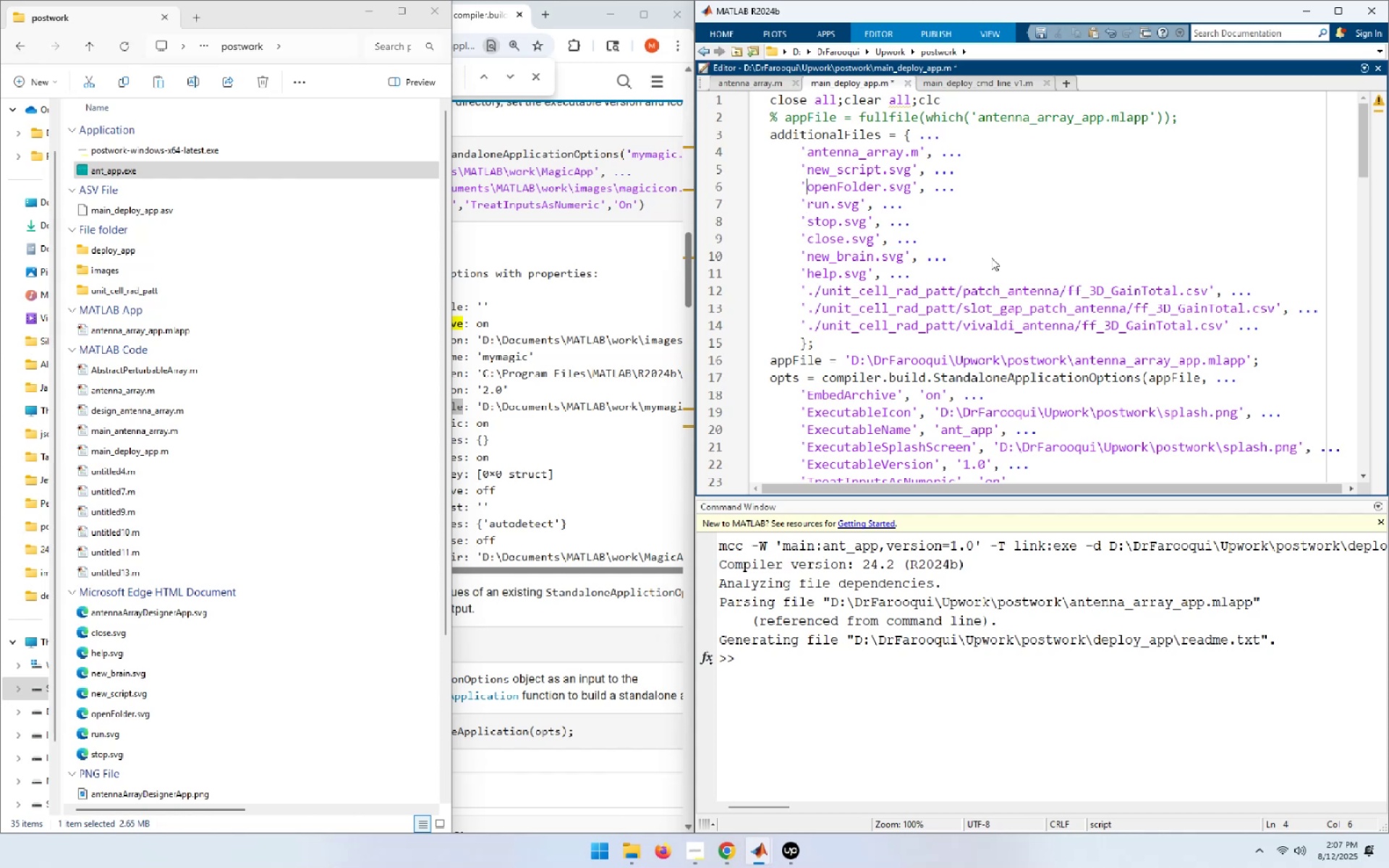 
key(ArrowDown)
 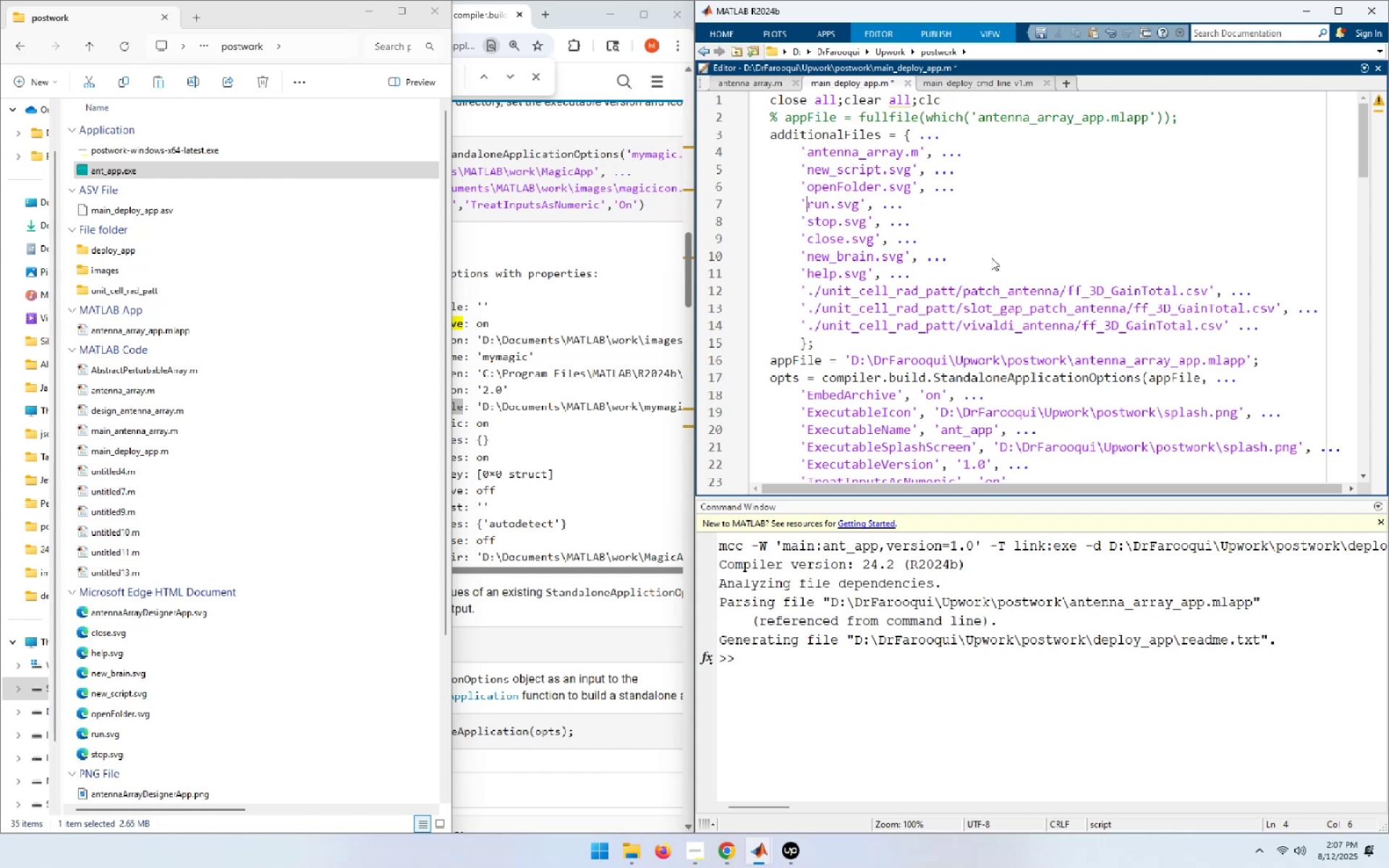 
key(ArrowDown)
 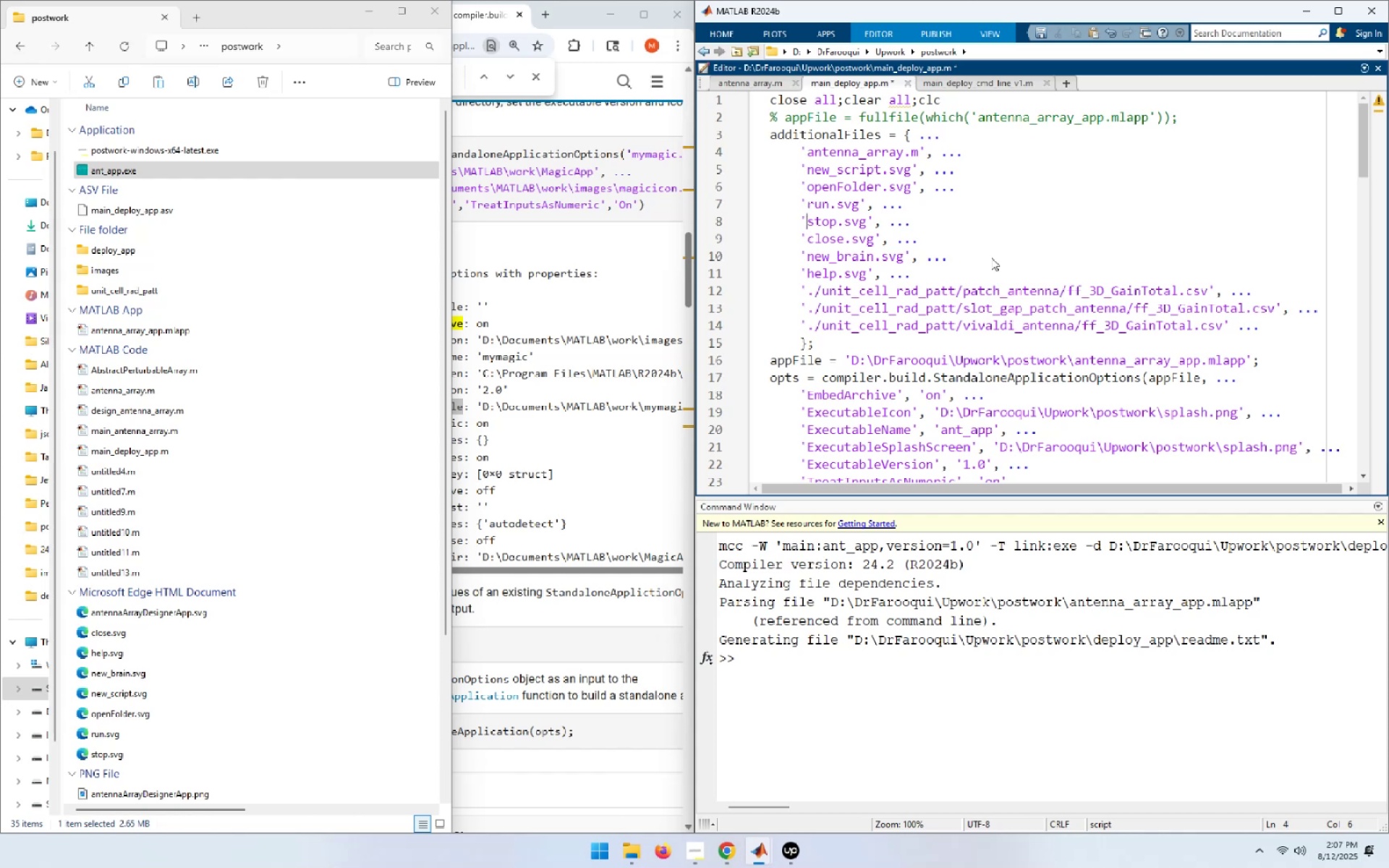 
key(ArrowDown)
 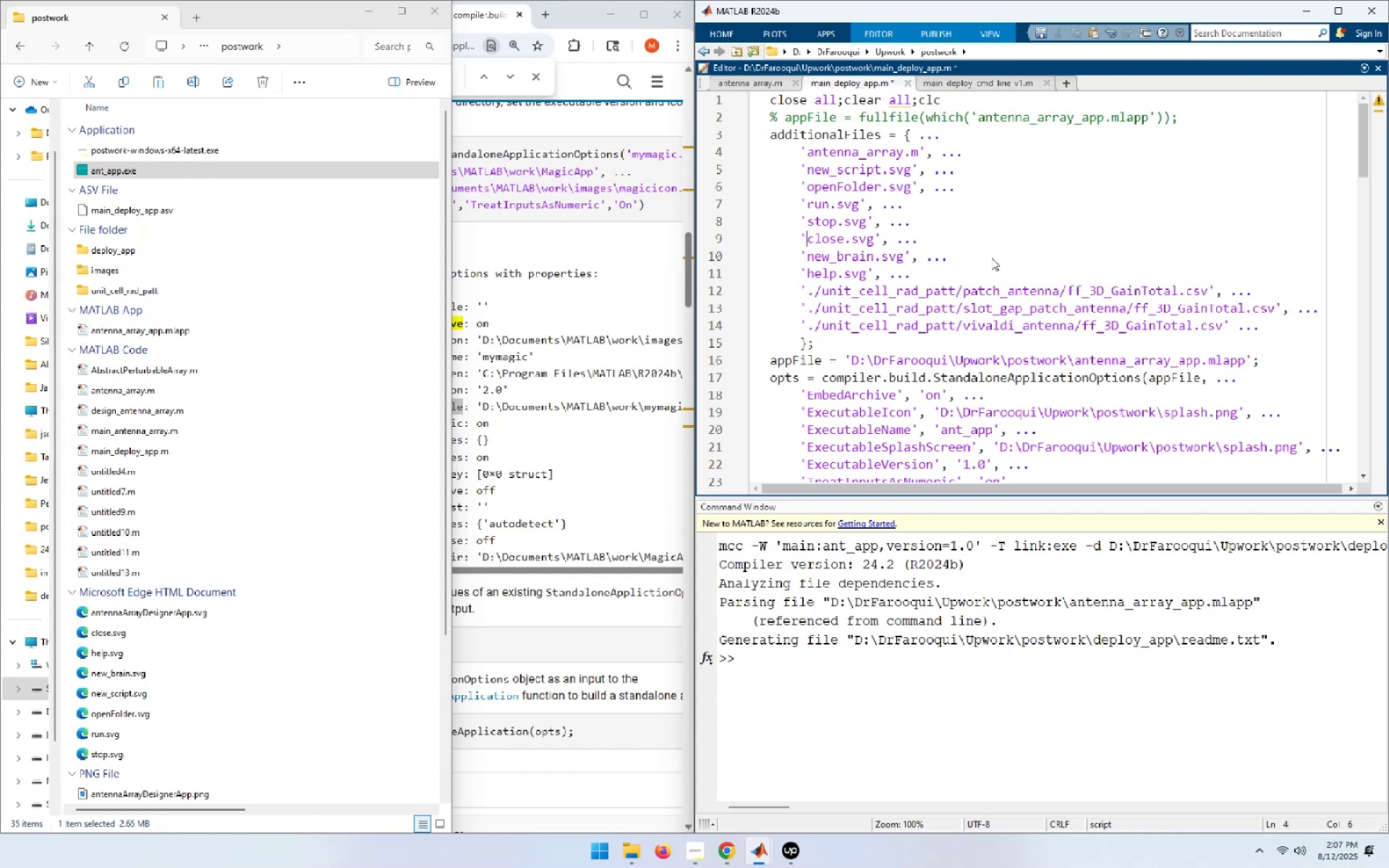 
key(ArrowDown)
 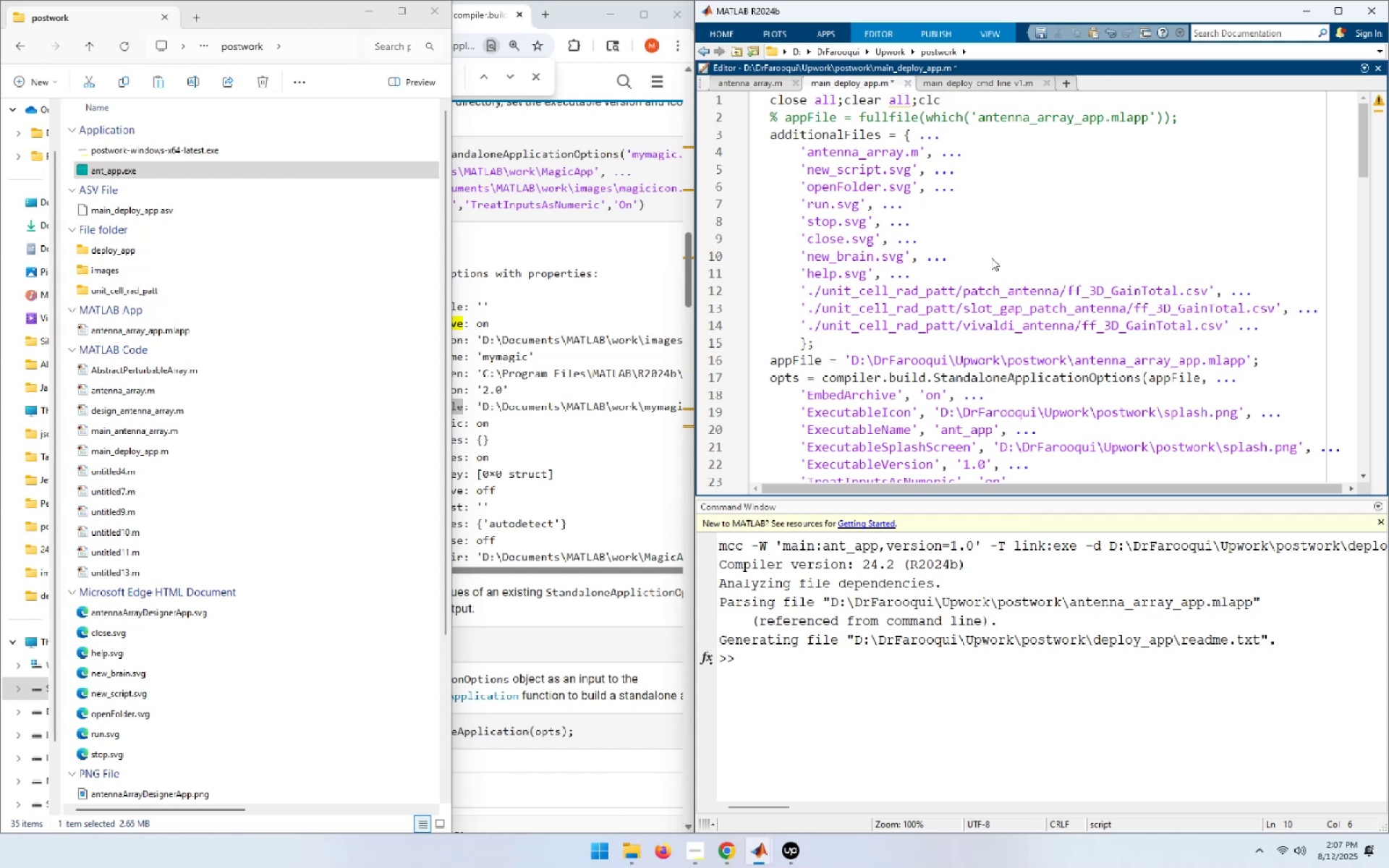 
type(./images/)
 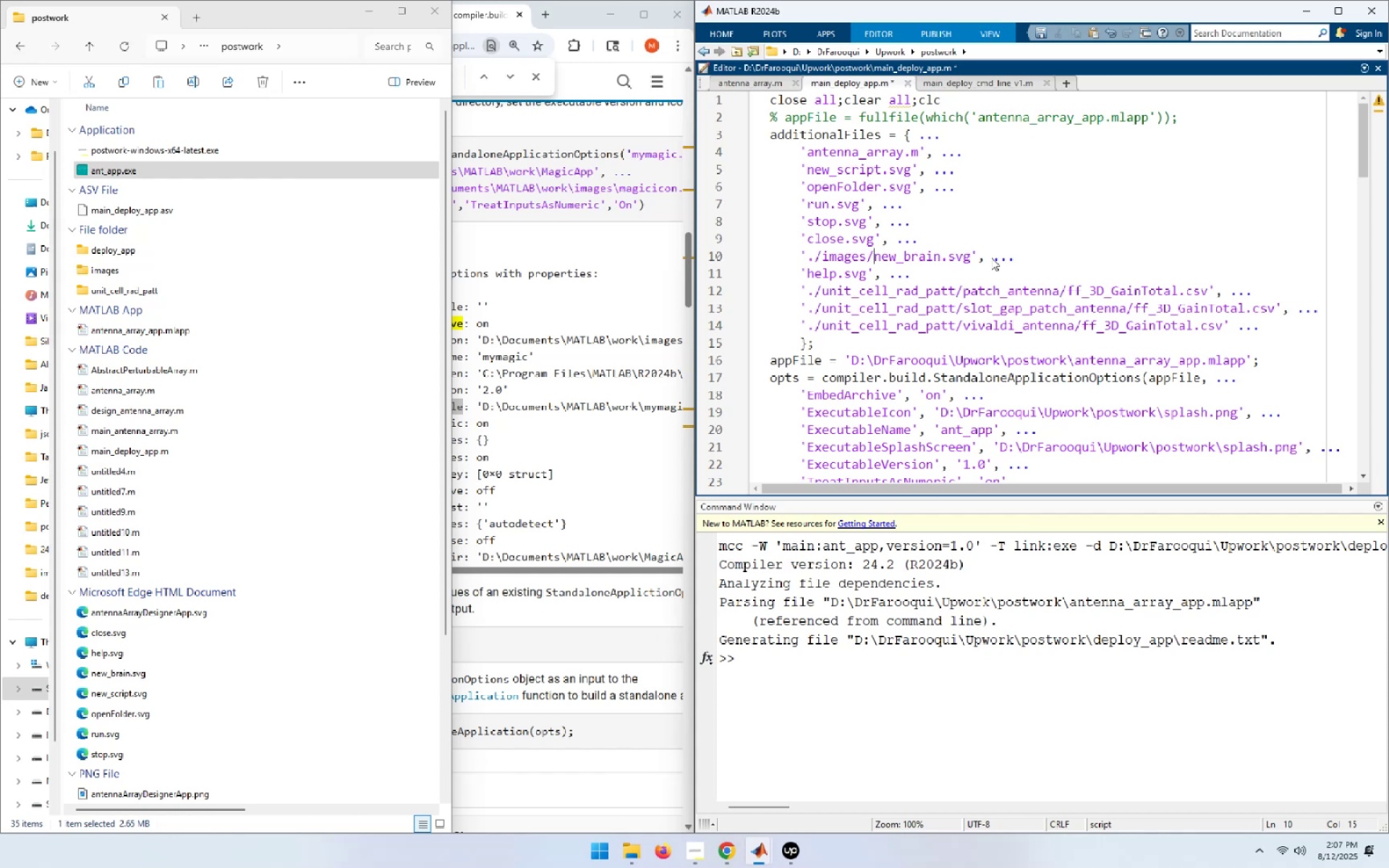 
wait(7.25)
 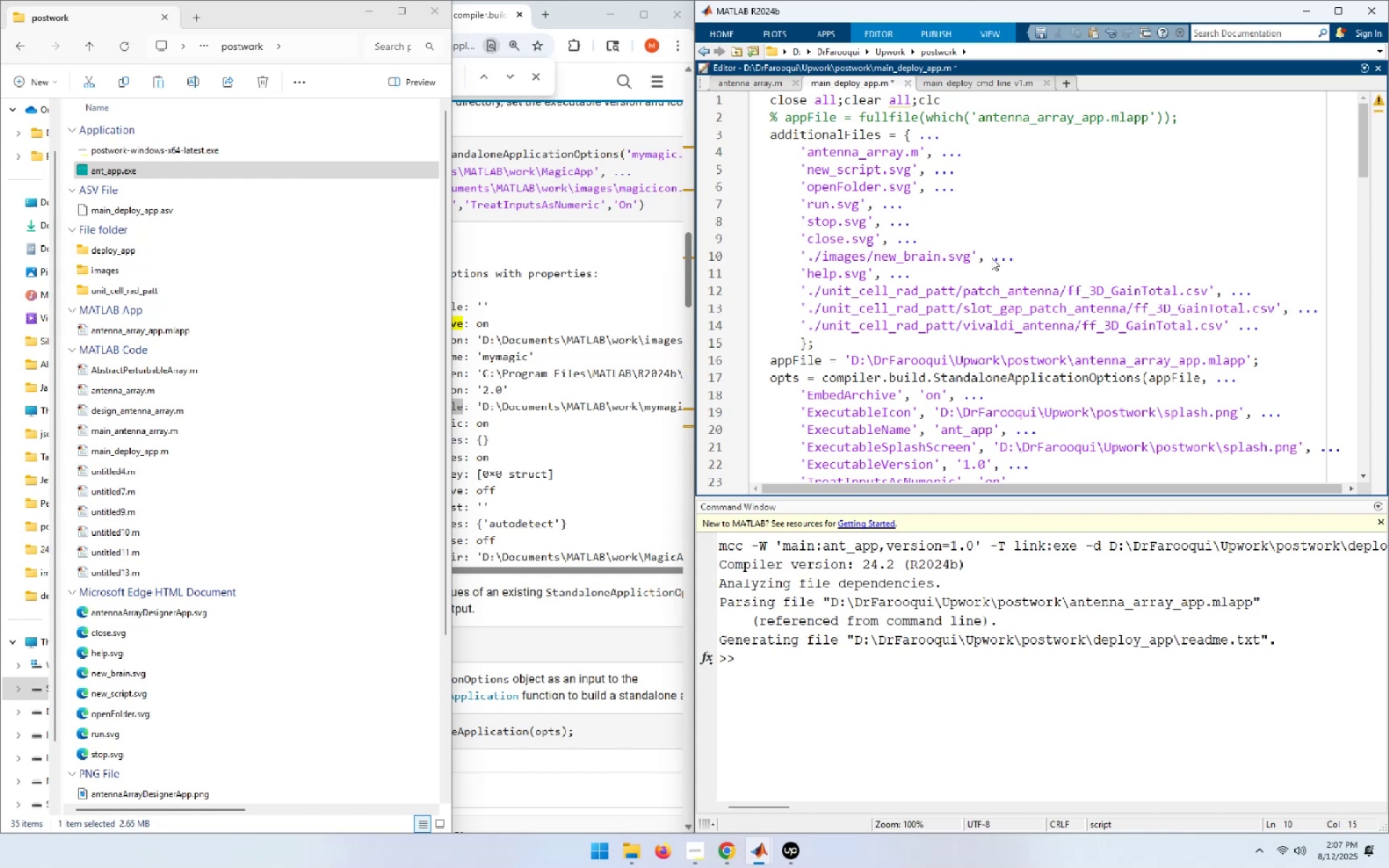 
hold_key(key=ArrowLeft, duration=0.69)
 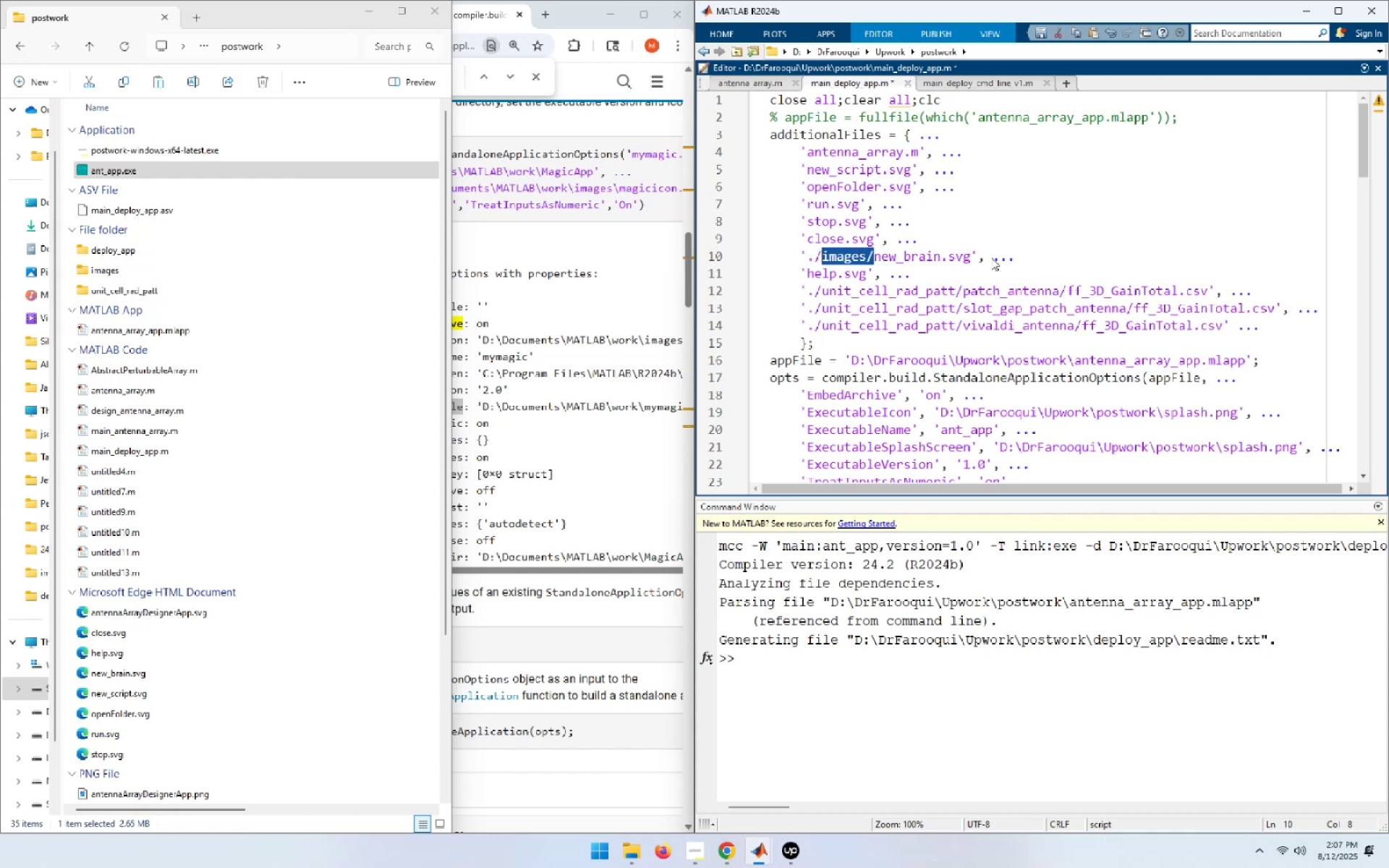 
key(Shift+ArrowLeft)
 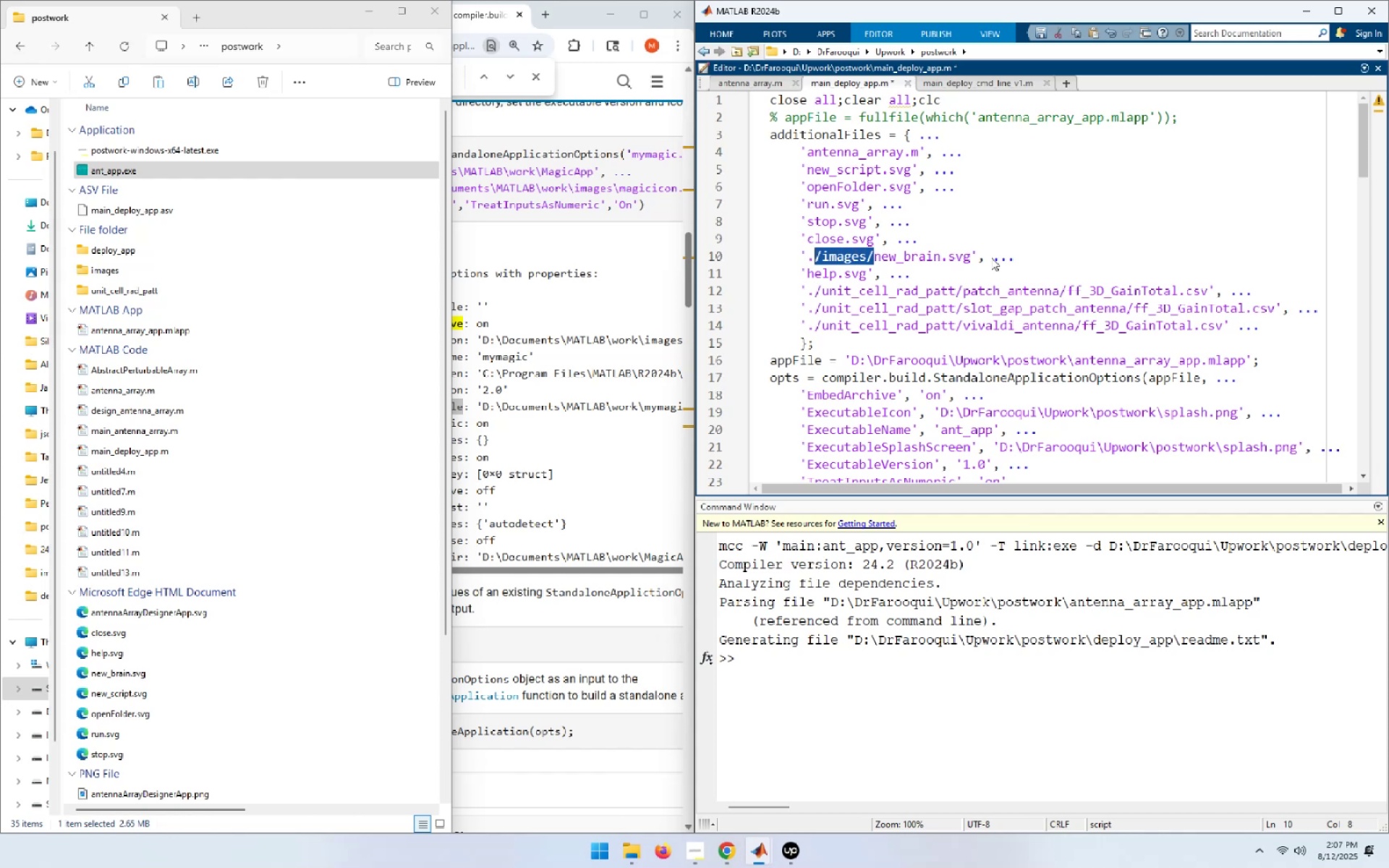 
key(Shift+ArrowLeft)
 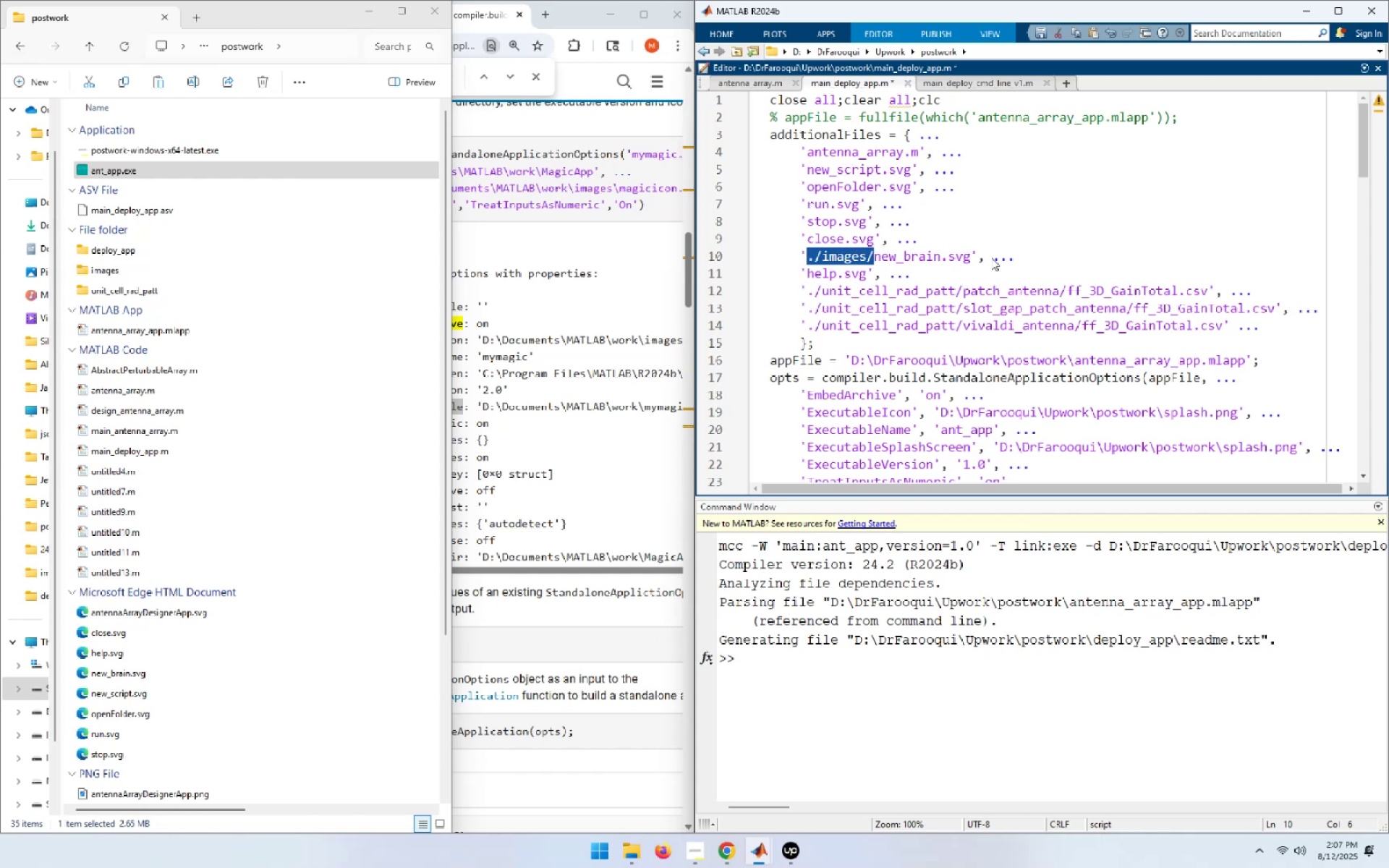 
key(Control+C)
 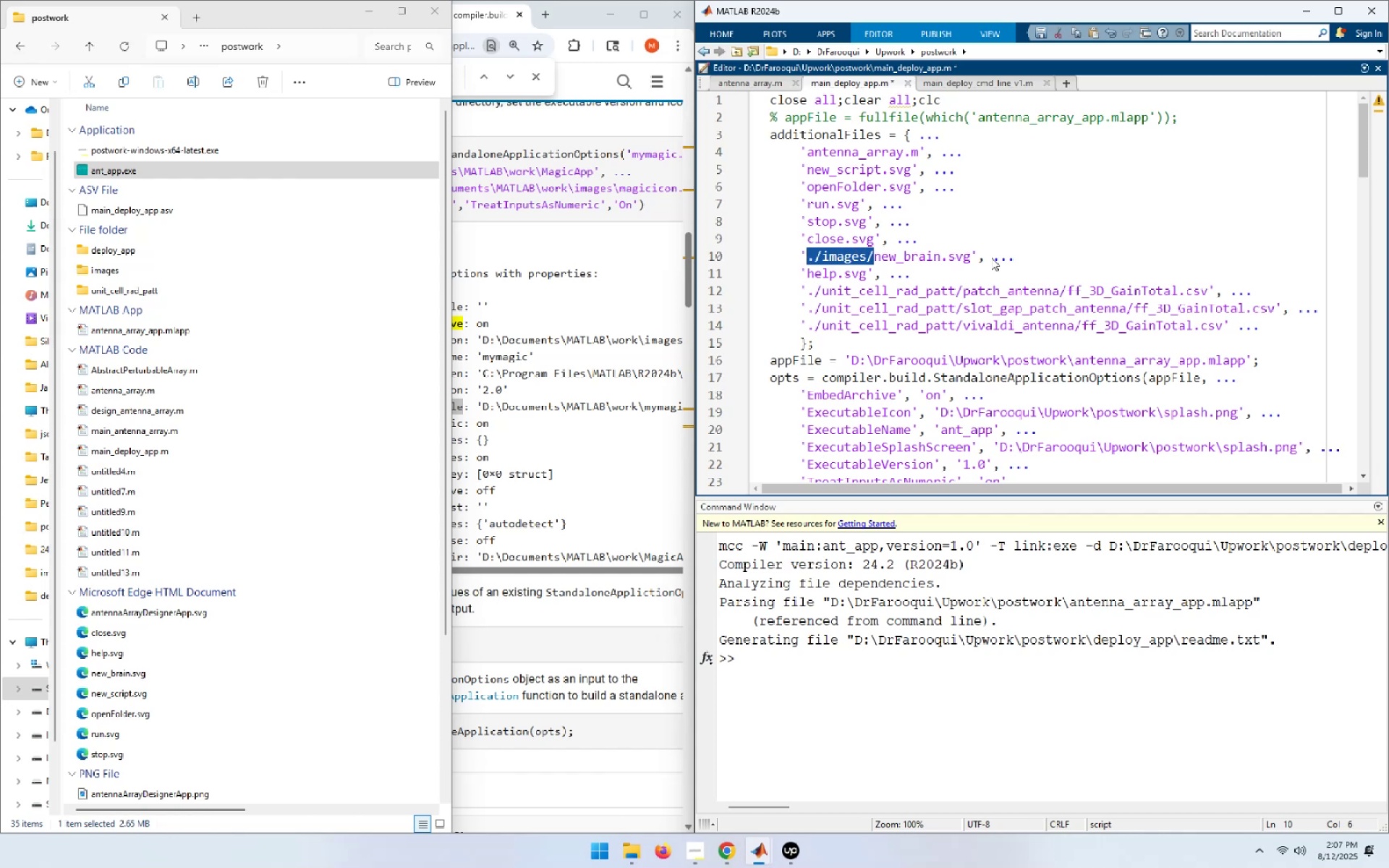 
key(ArrowUp)
 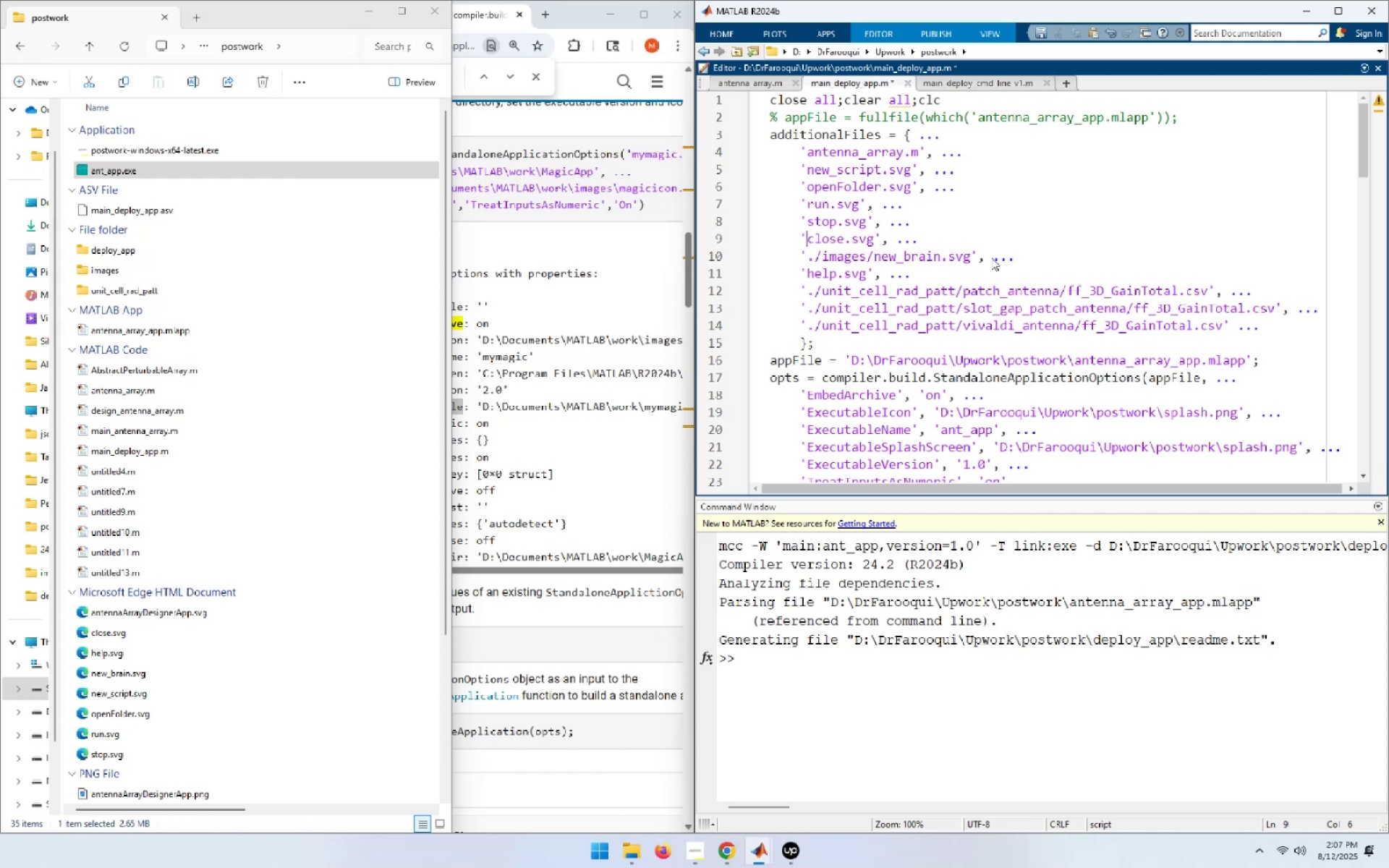 
key(Control+ControlLeft)
 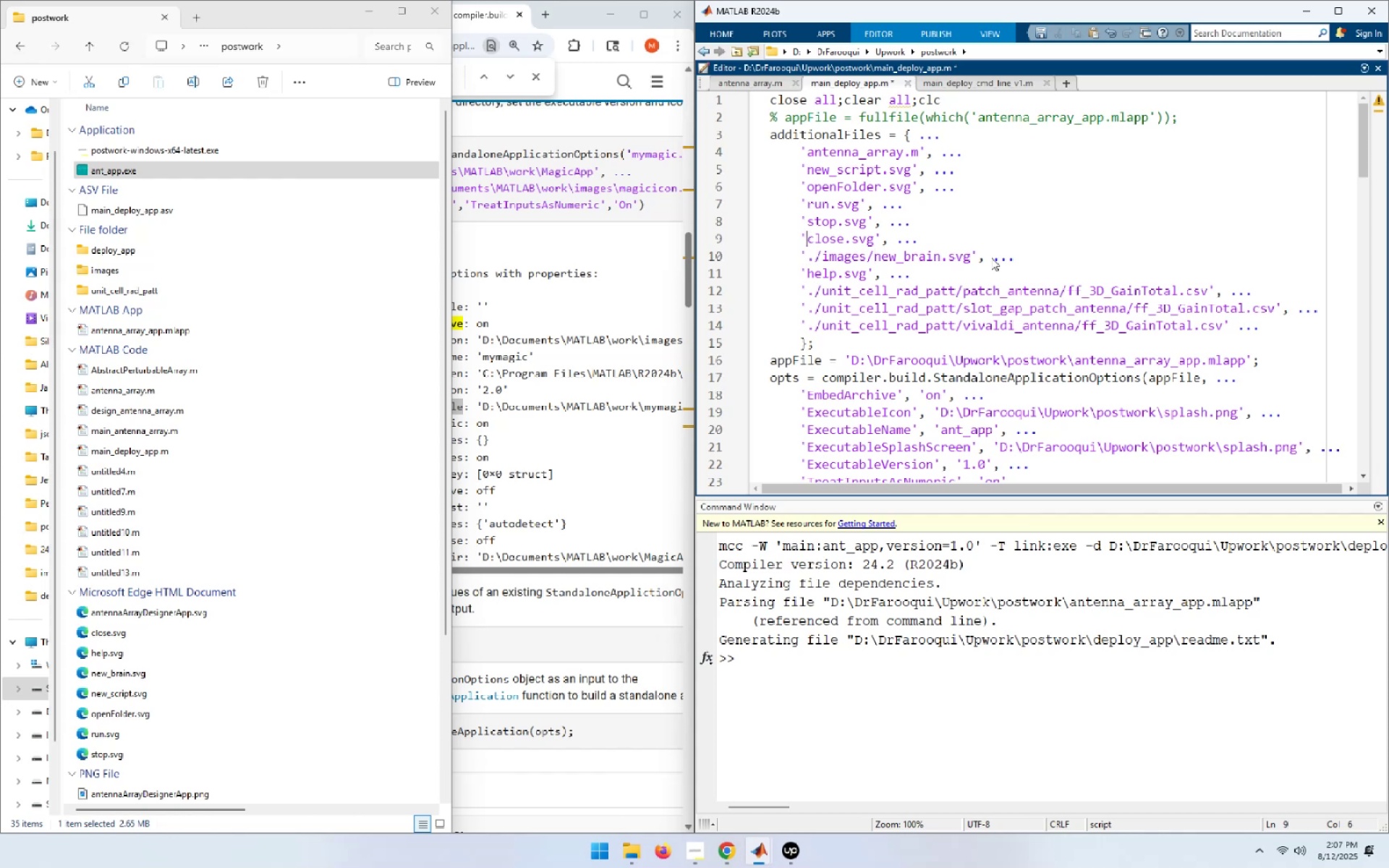 
key(Control+V)
 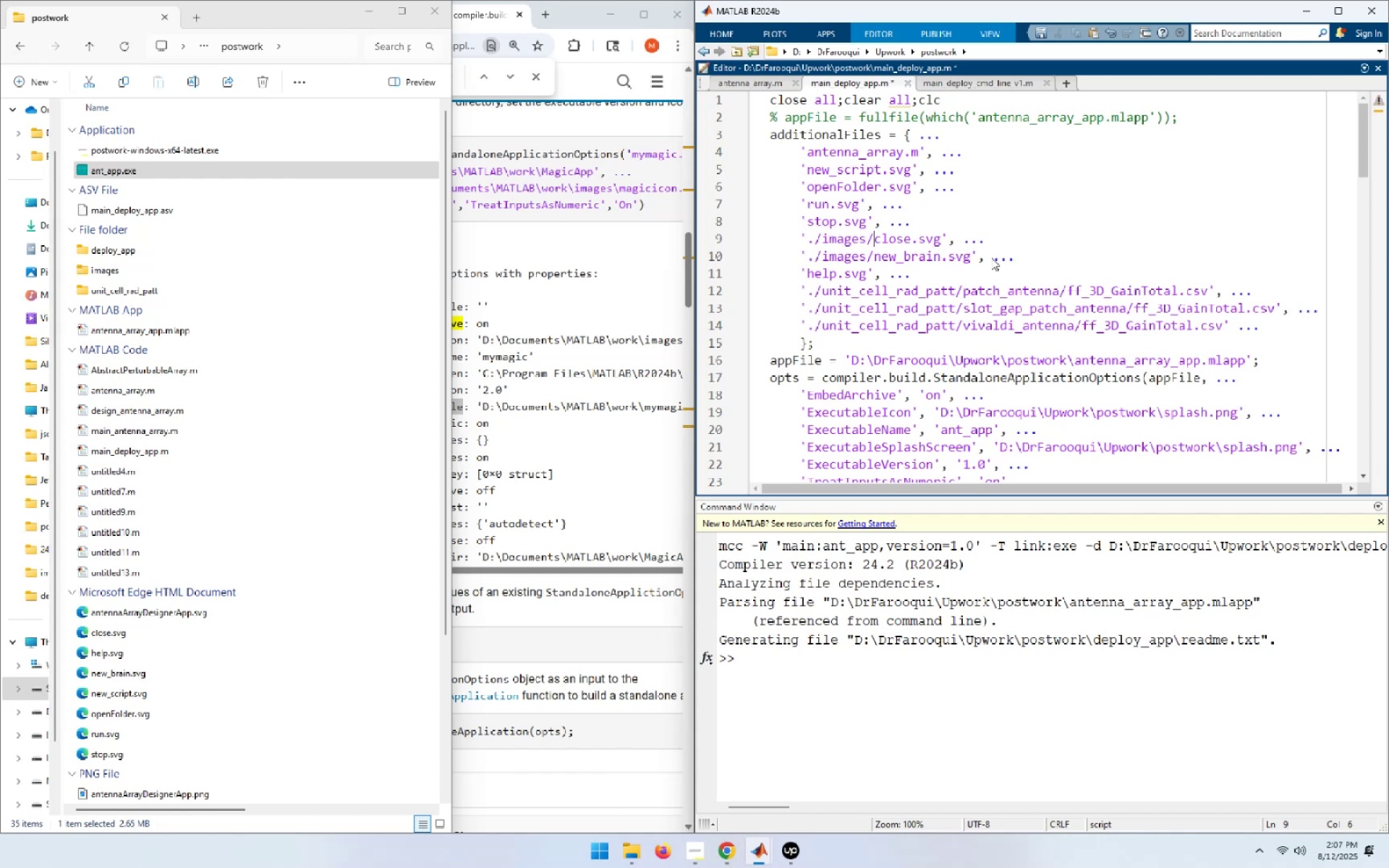 
key(ArrowUp)
 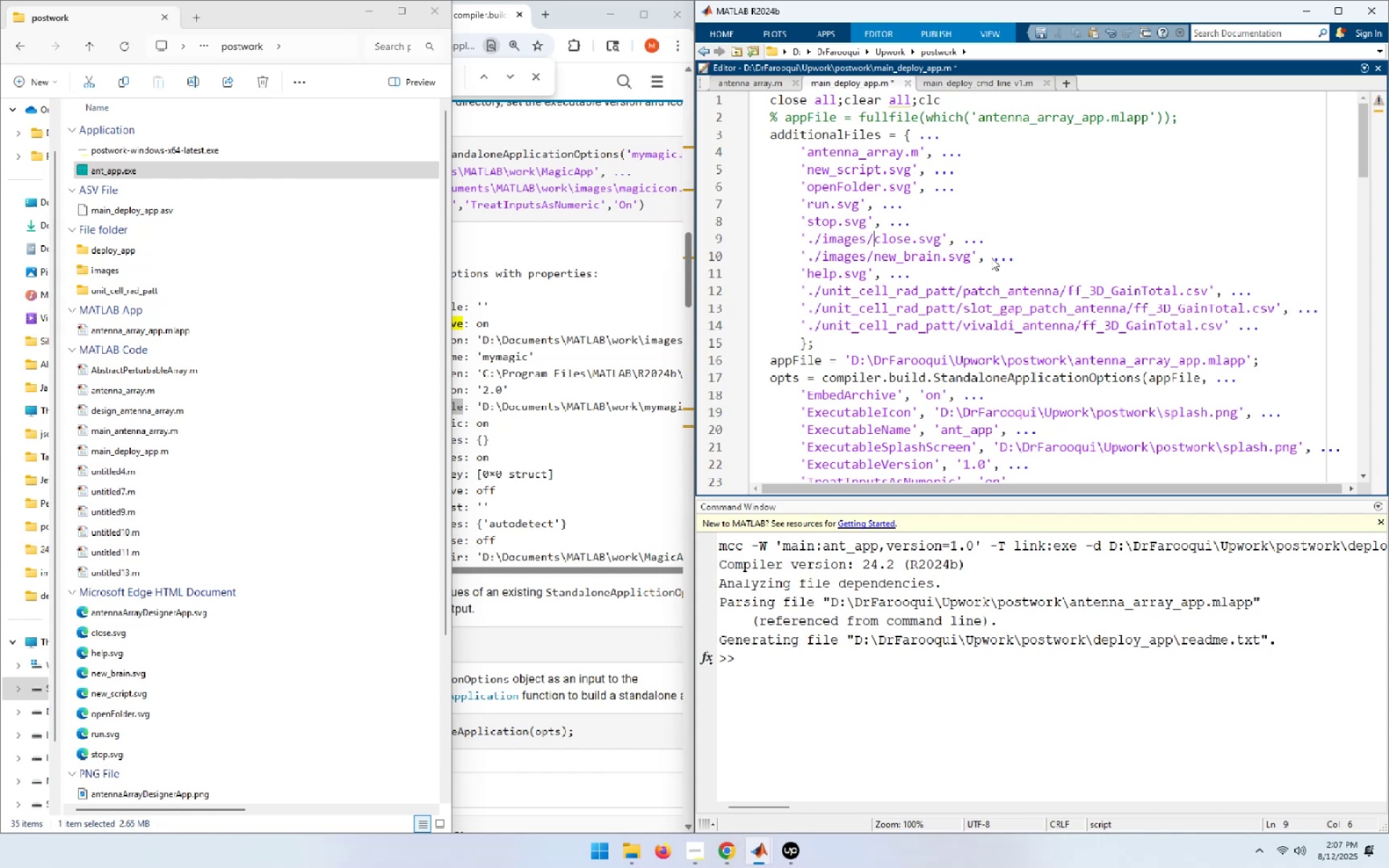 
key(ArrowLeft)
 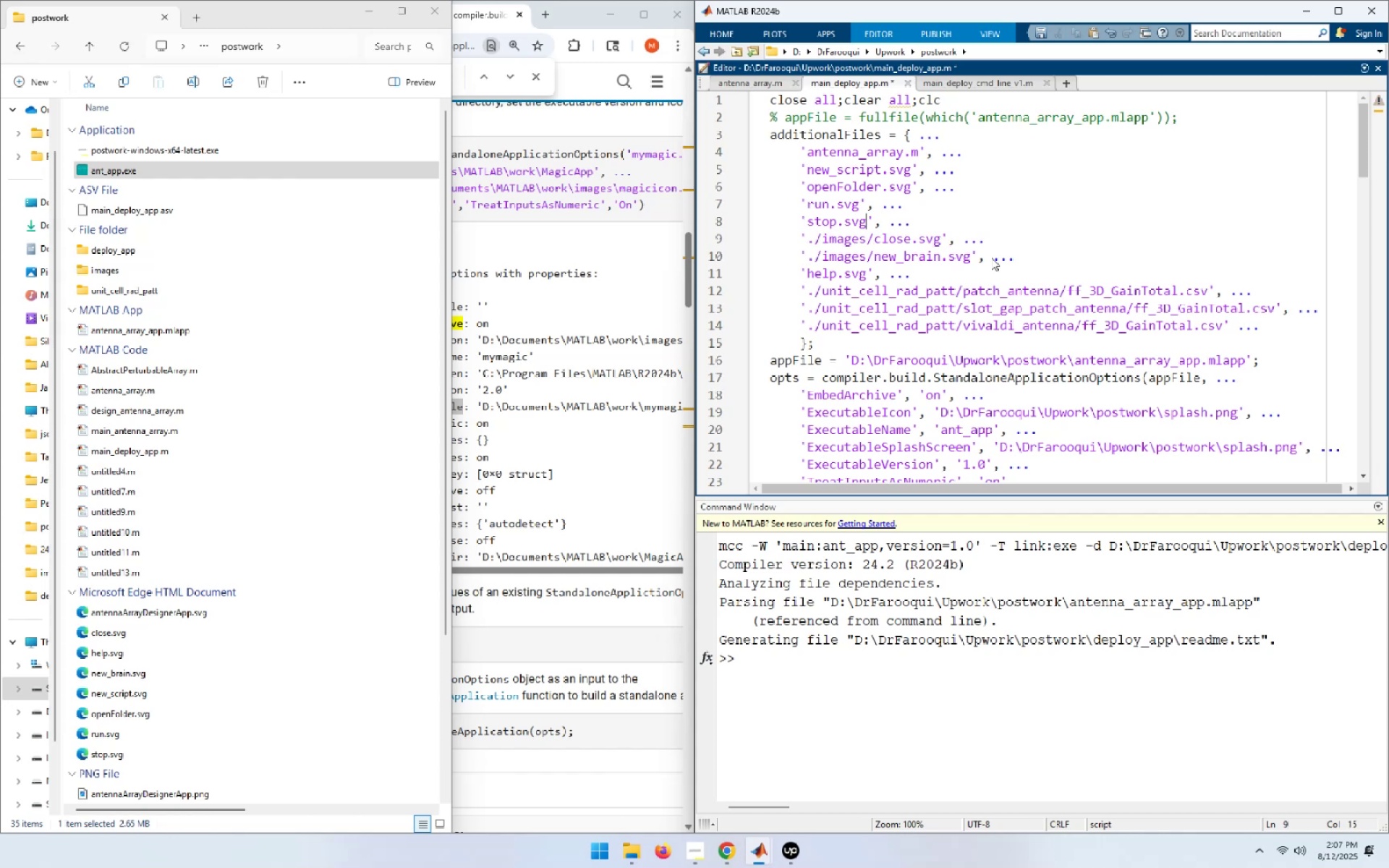 
key(ArrowLeft)
 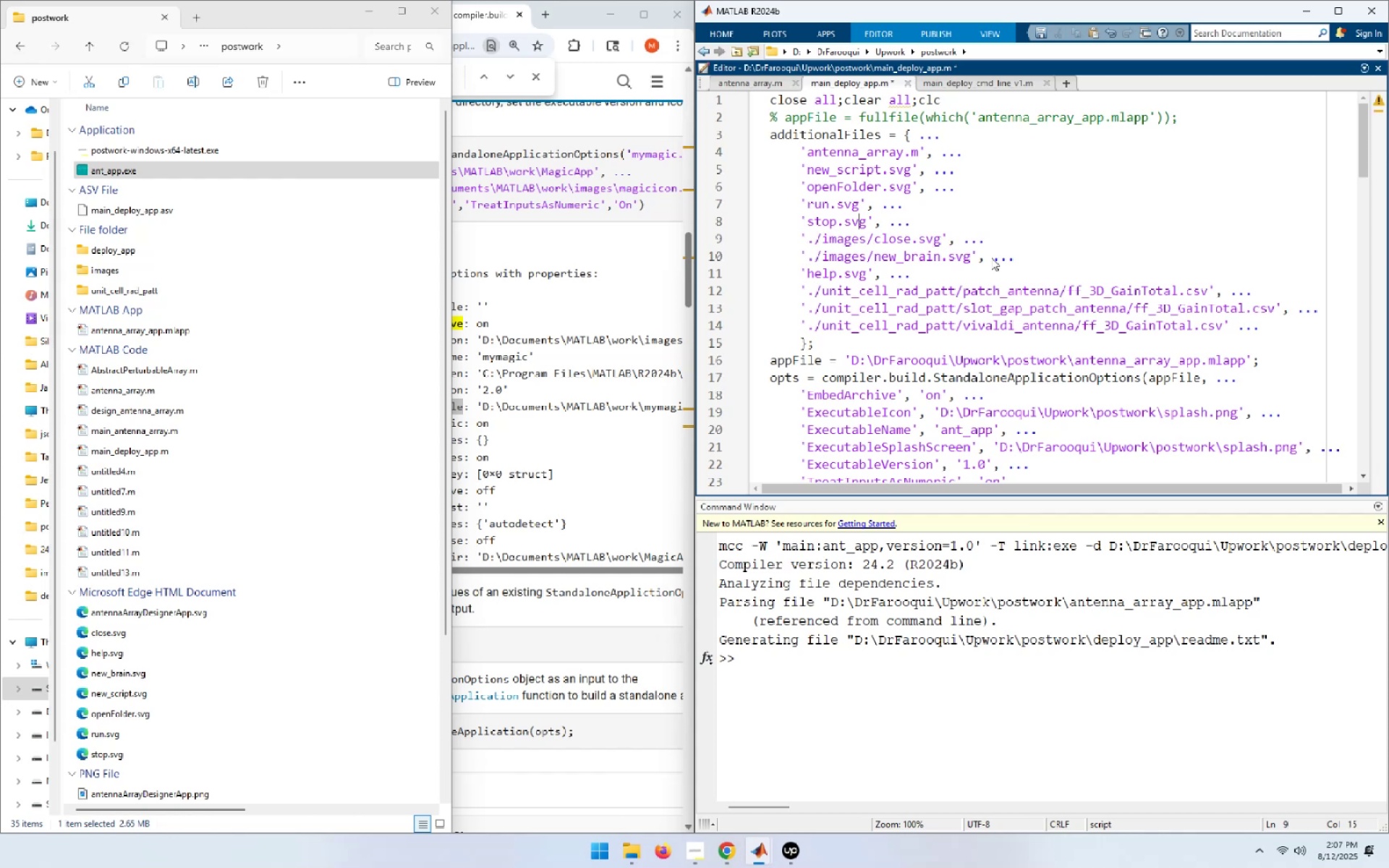 
key(ArrowLeft)
 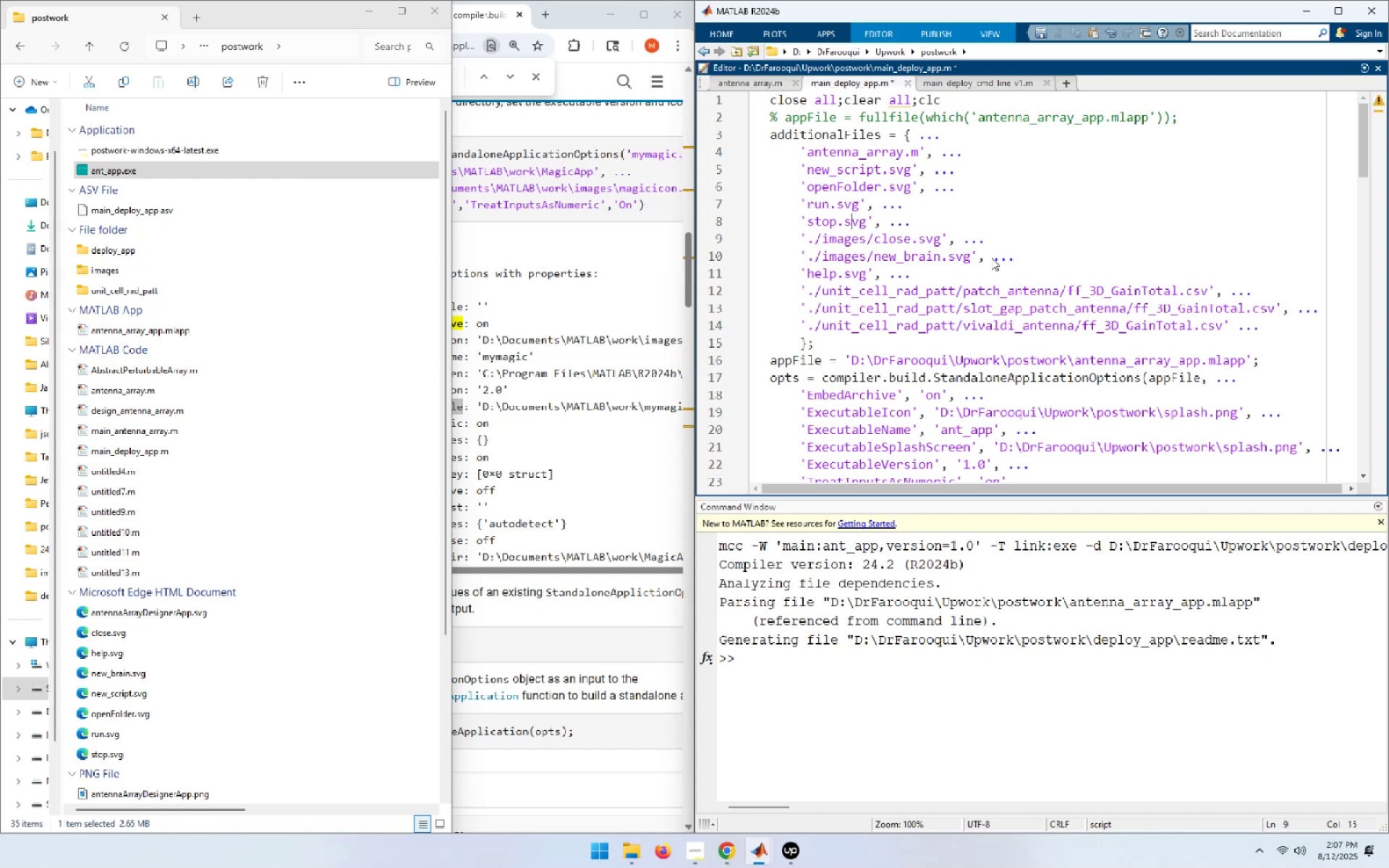 
key(ArrowLeft)
 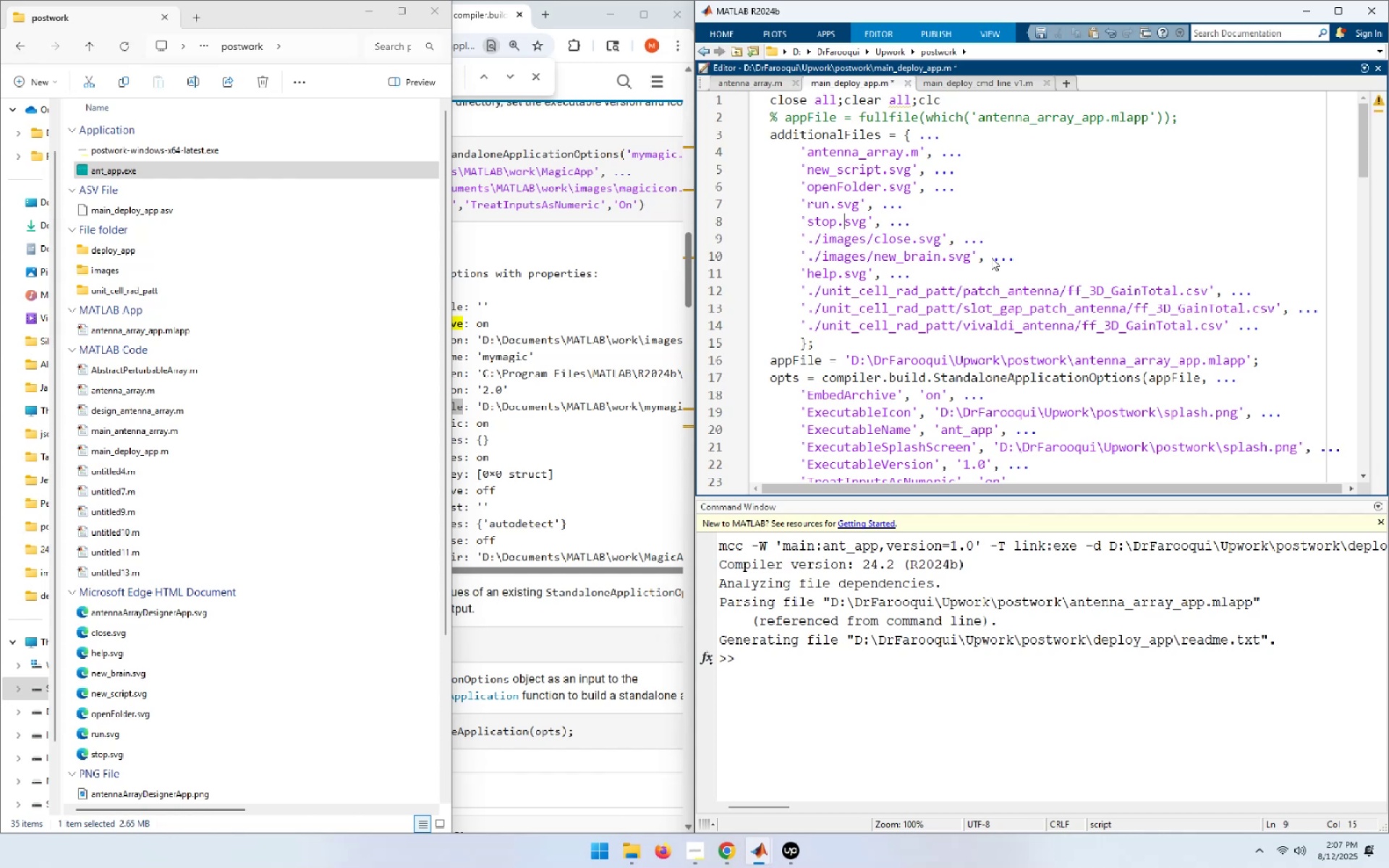 
key(ArrowLeft)
 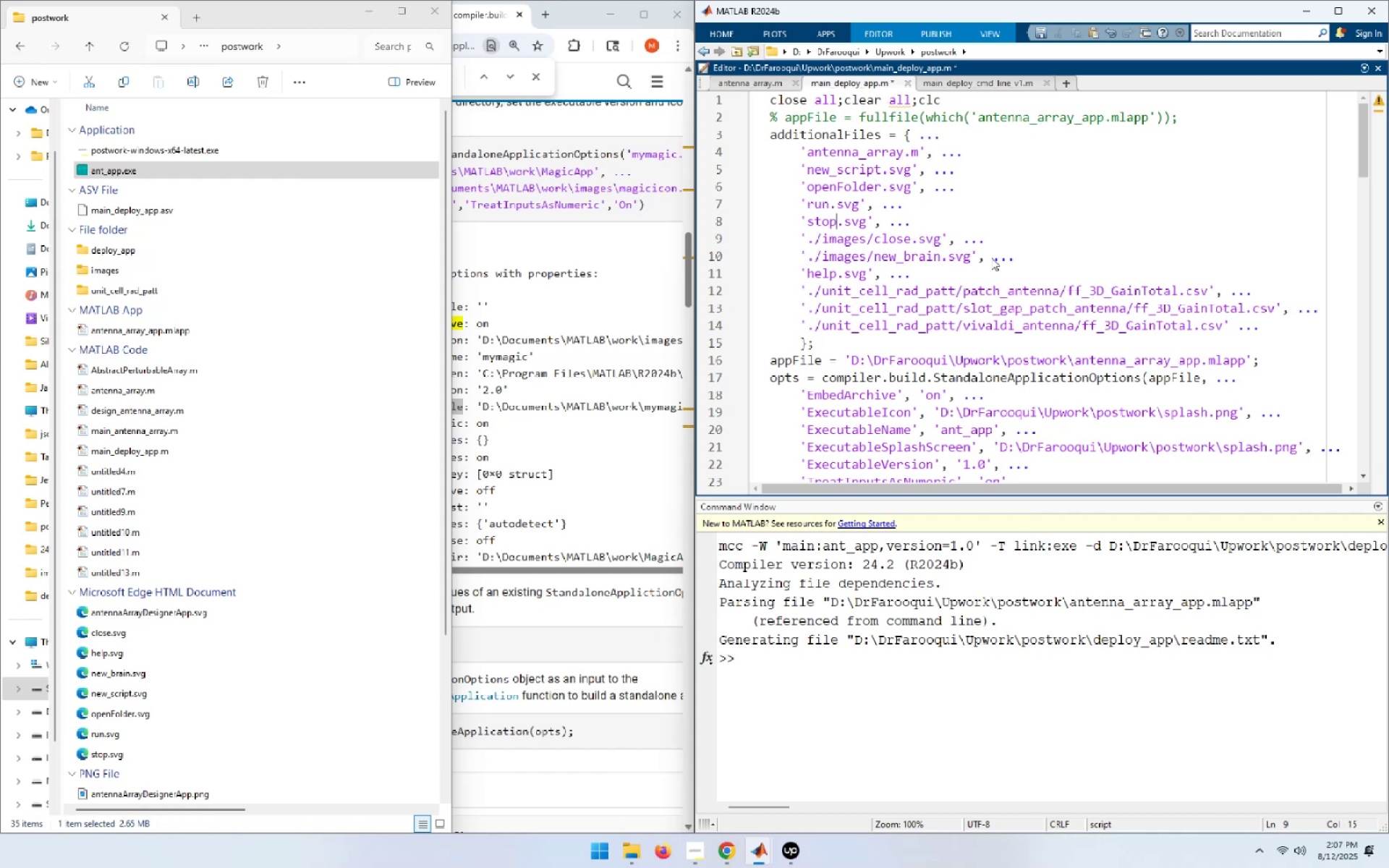 
key(ArrowLeft)
 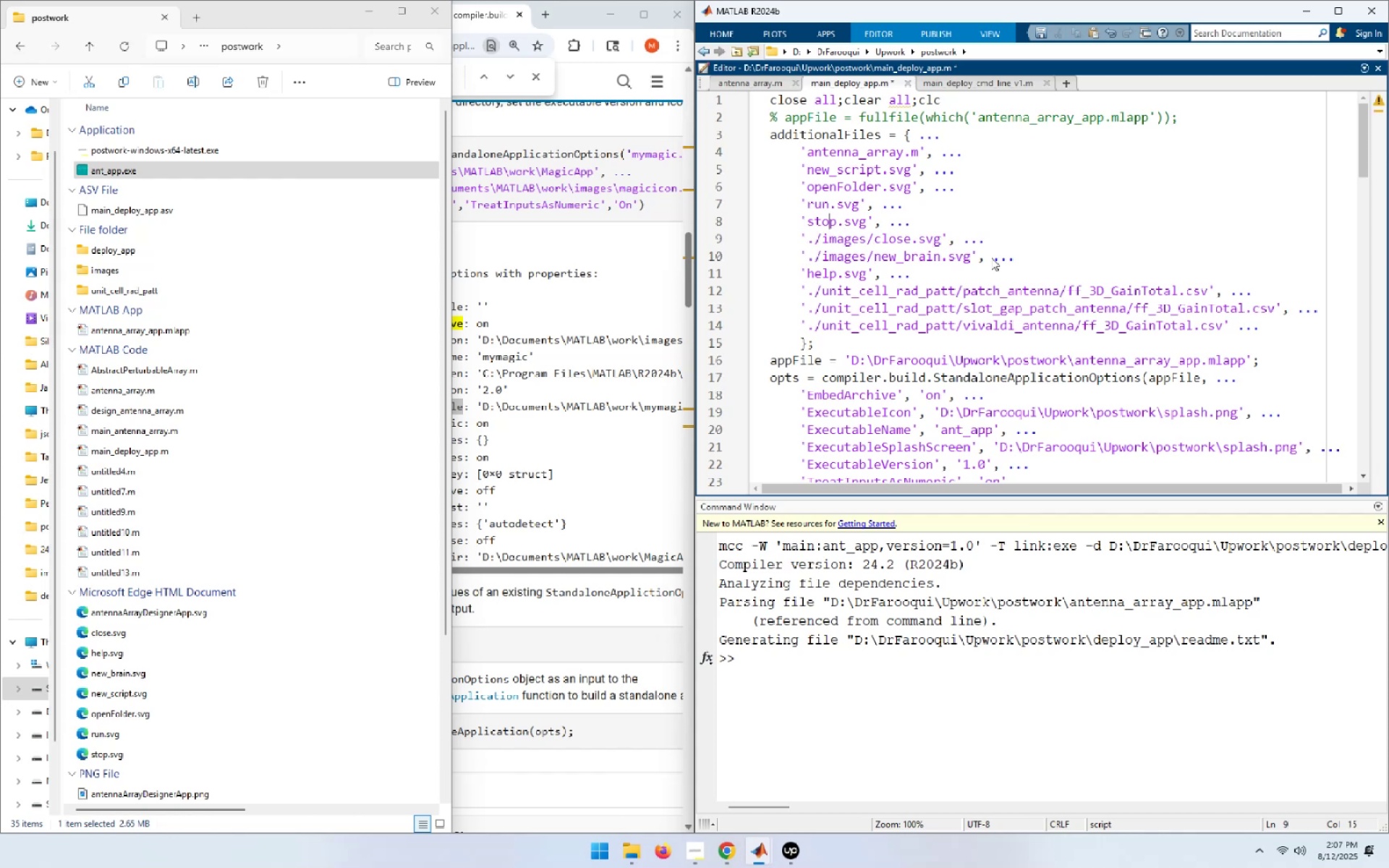 
key(ArrowLeft)
 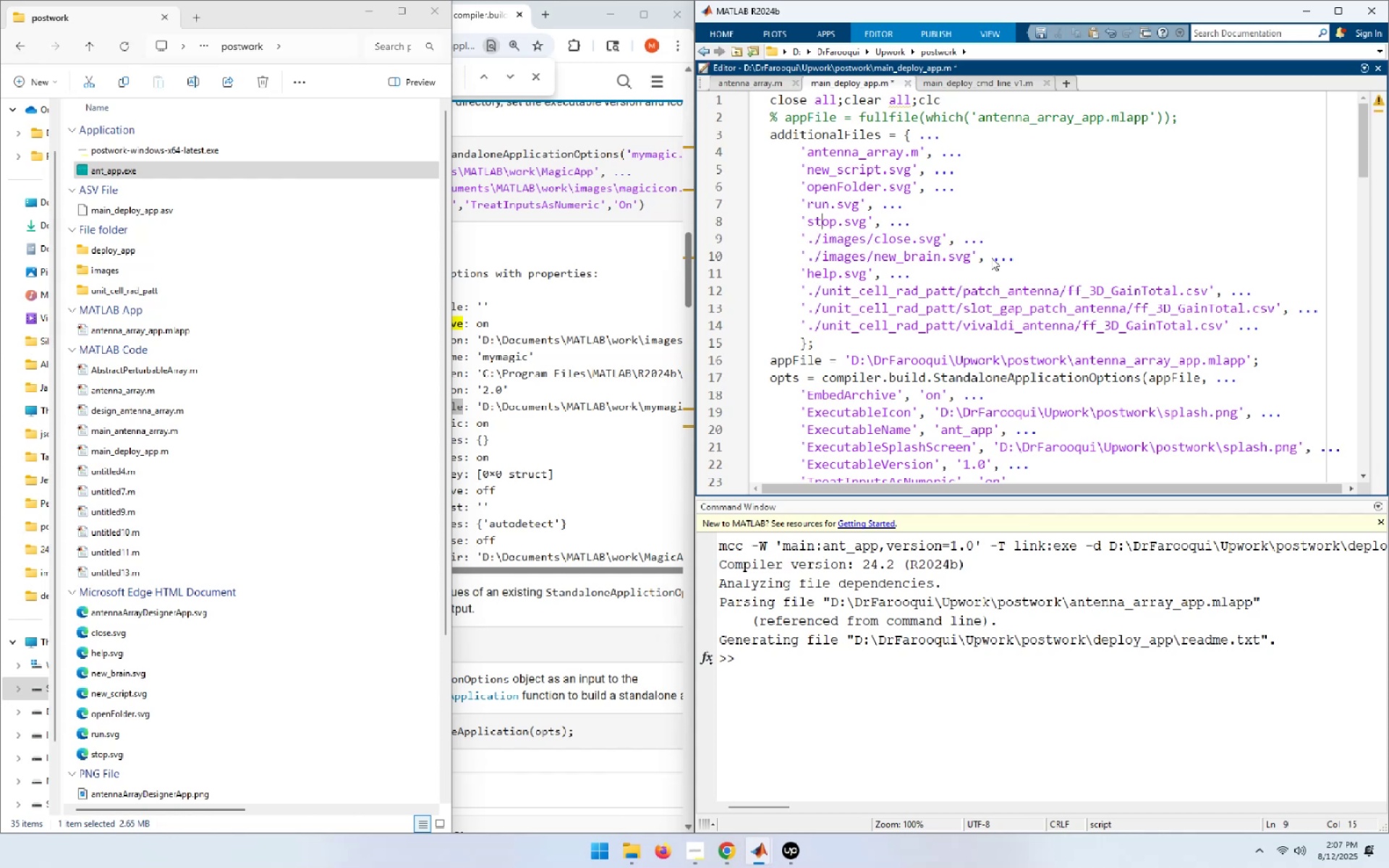 
key(ArrowLeft)
 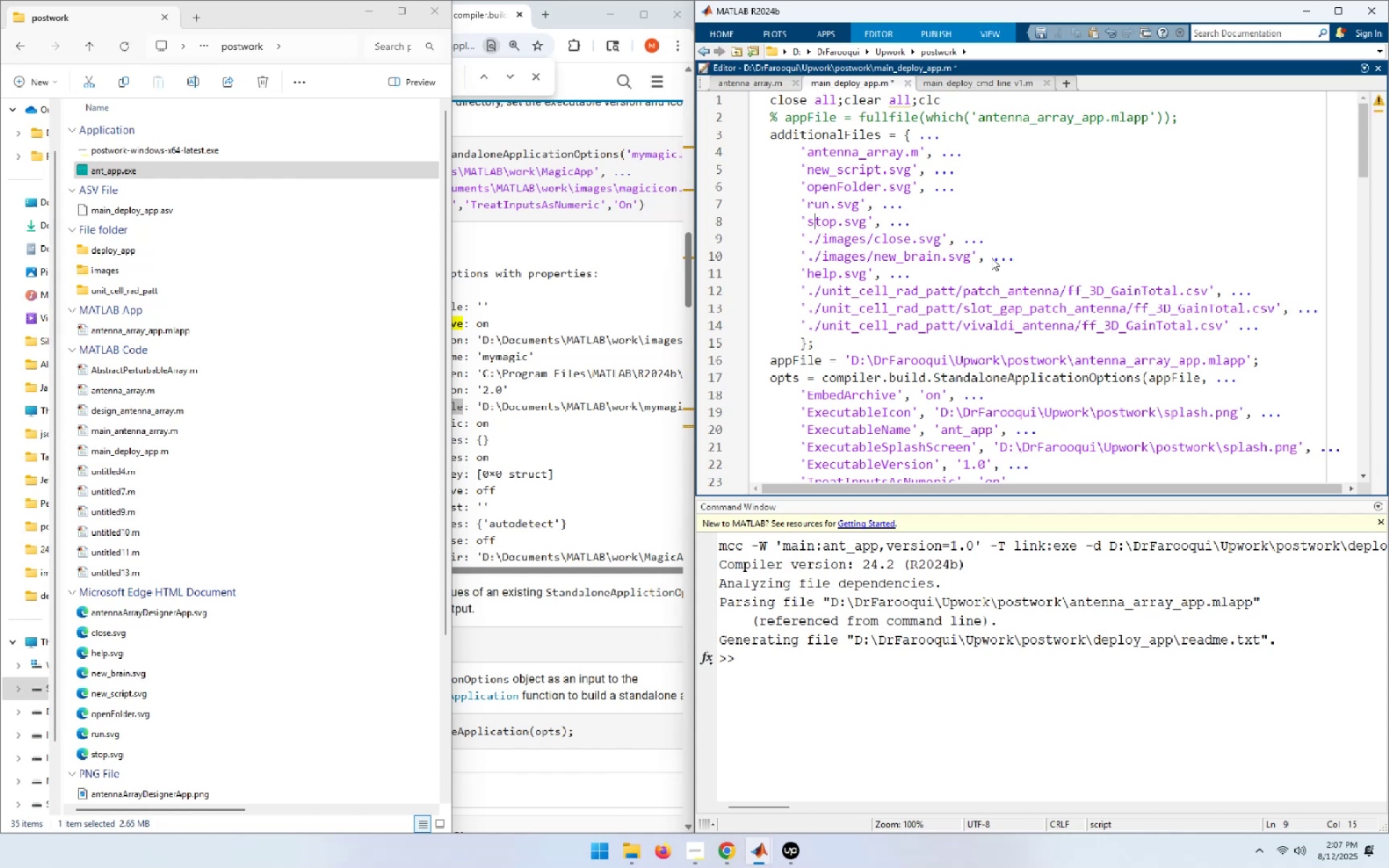 
key(ArrowLeft)
 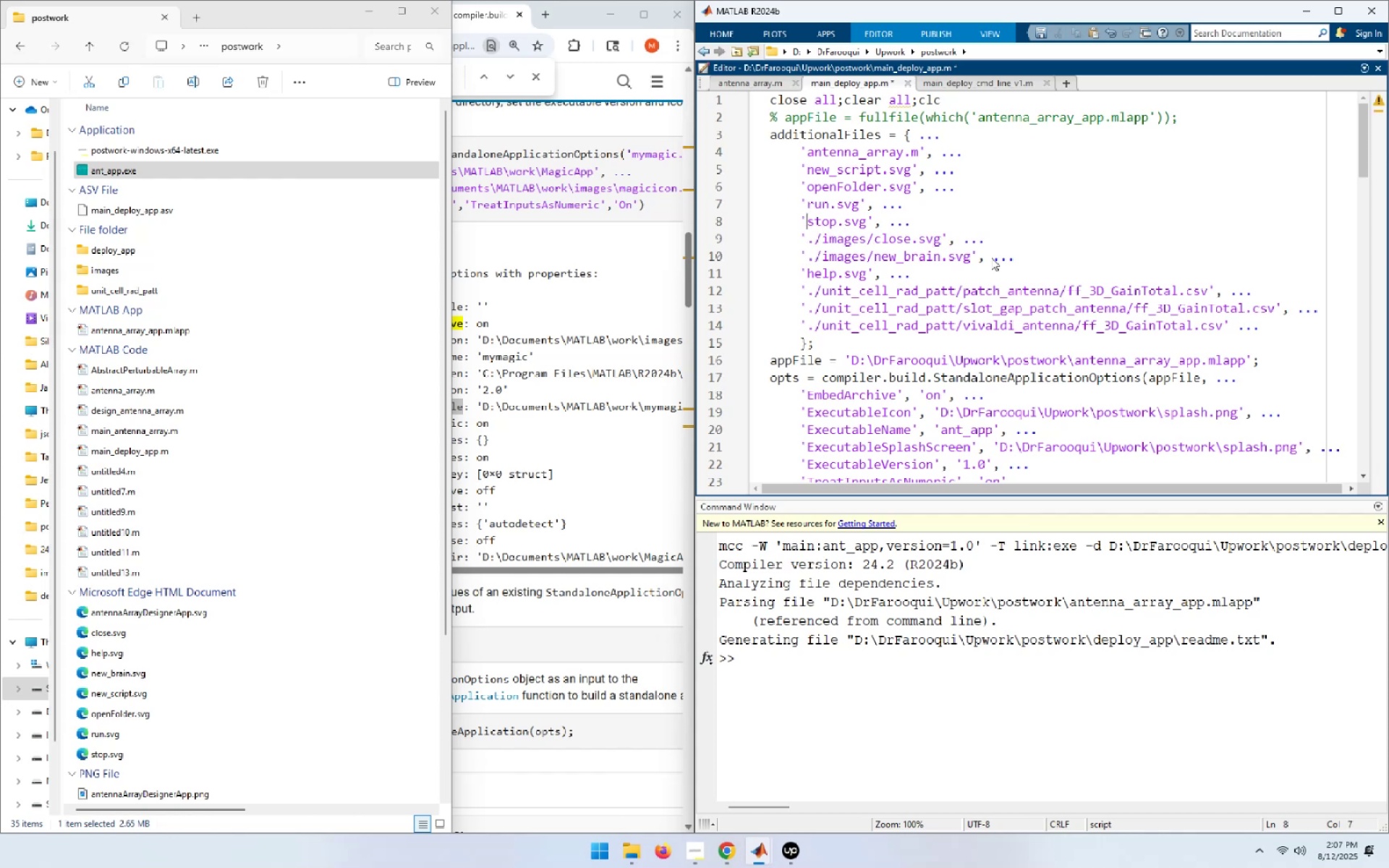 
key(Control+ControlLeft)
 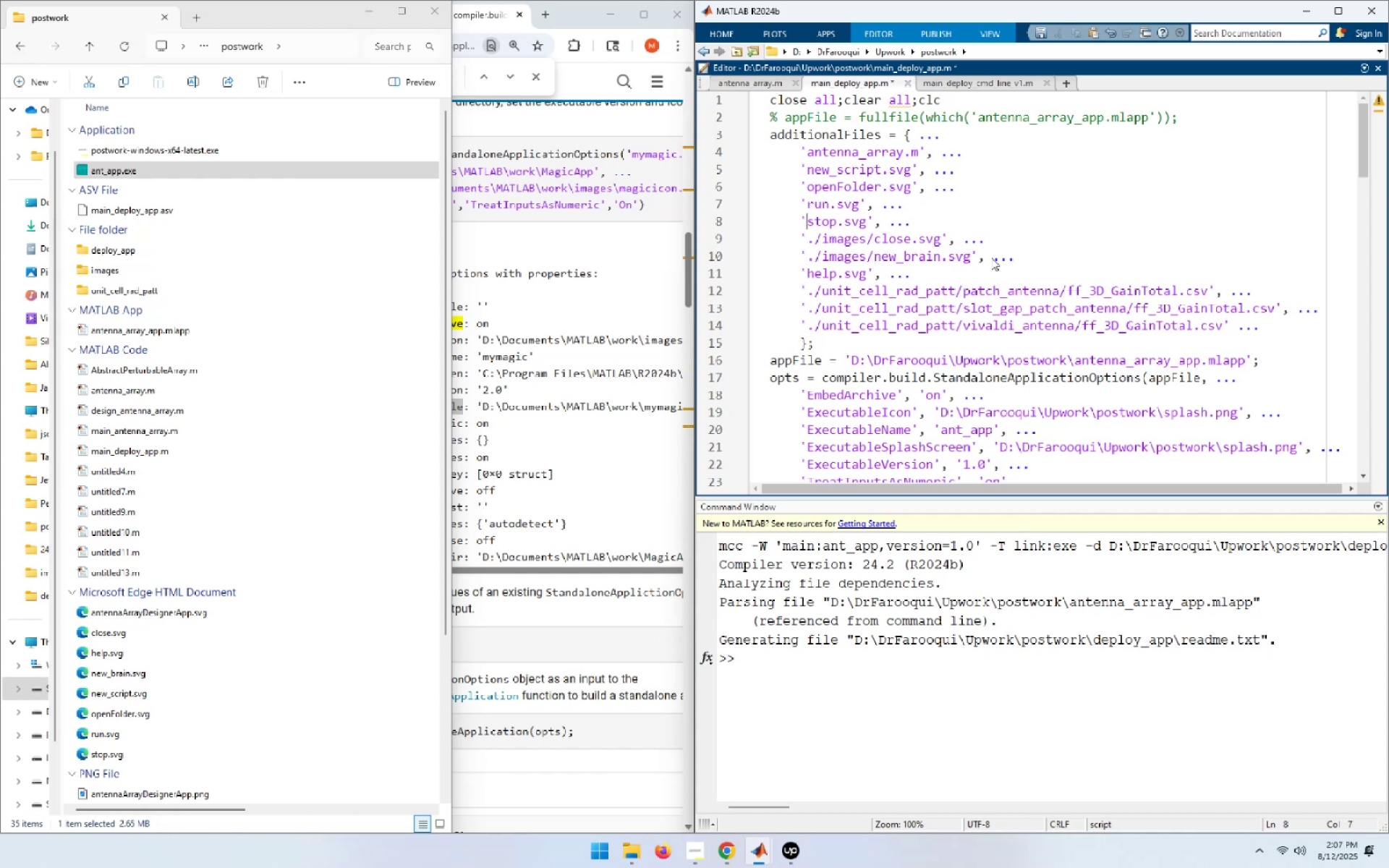 
key(Control+V)
 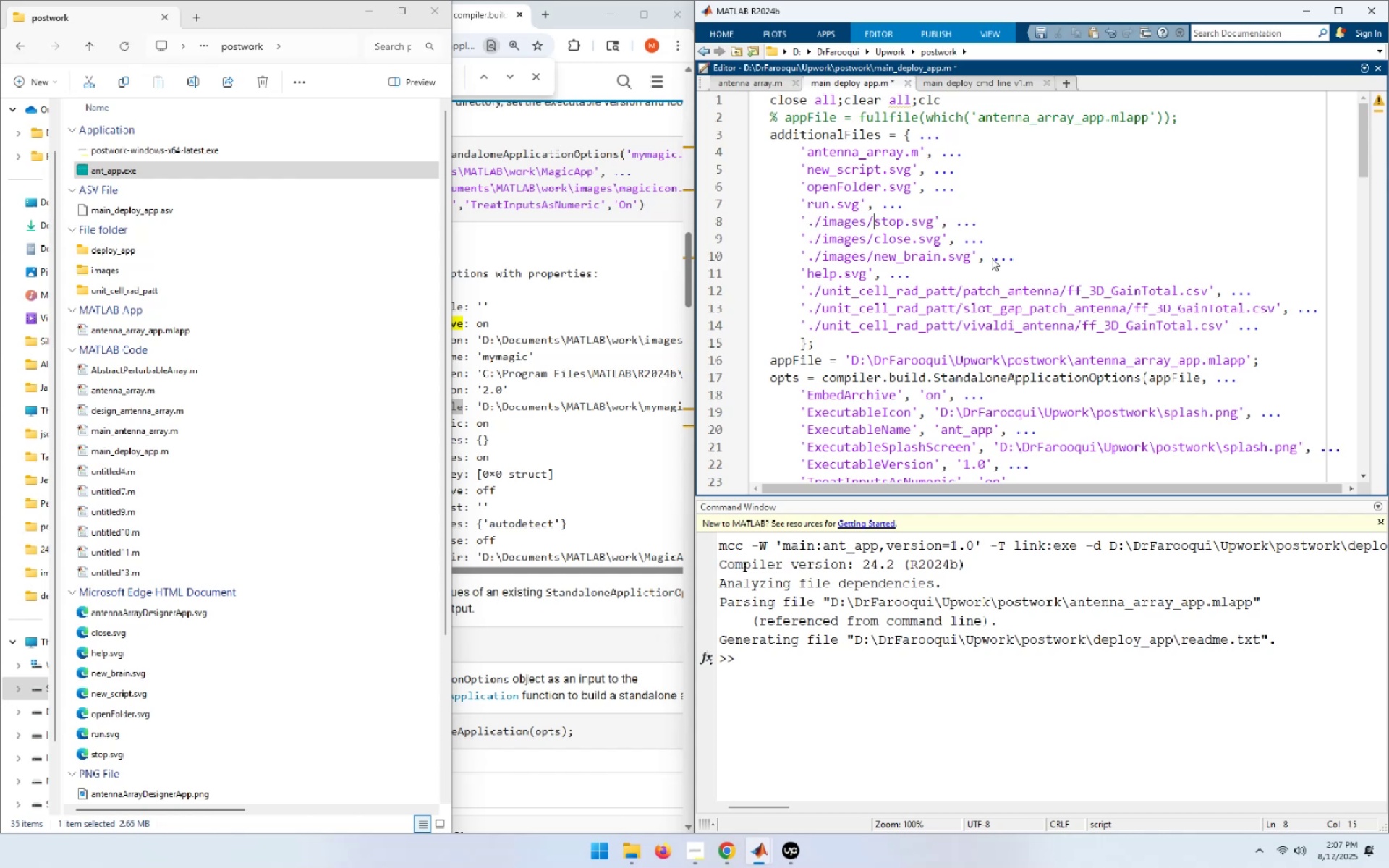 
key(ArrowUp)
 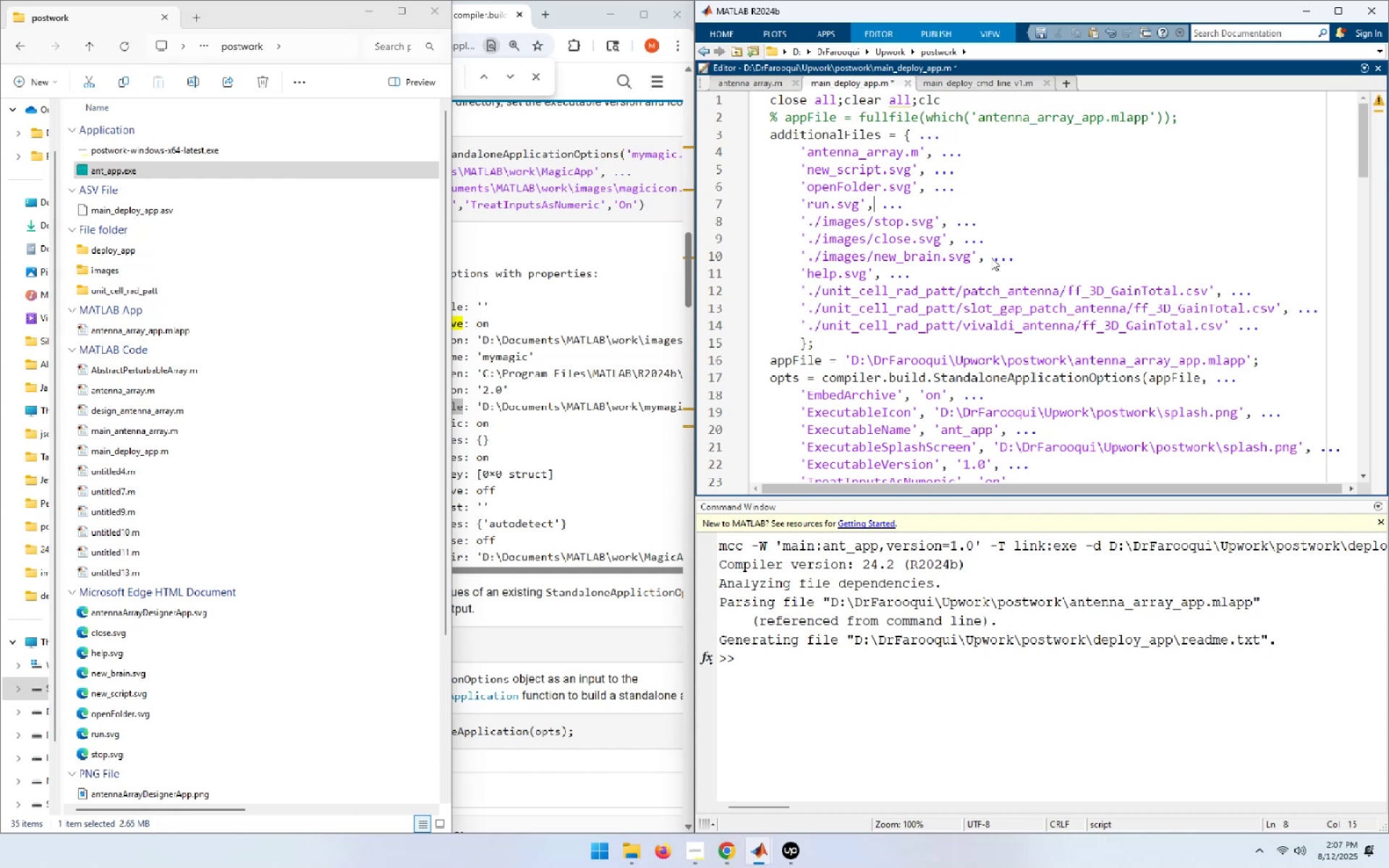 
hold_key(key=ArrowLeft, duration=0.77)
 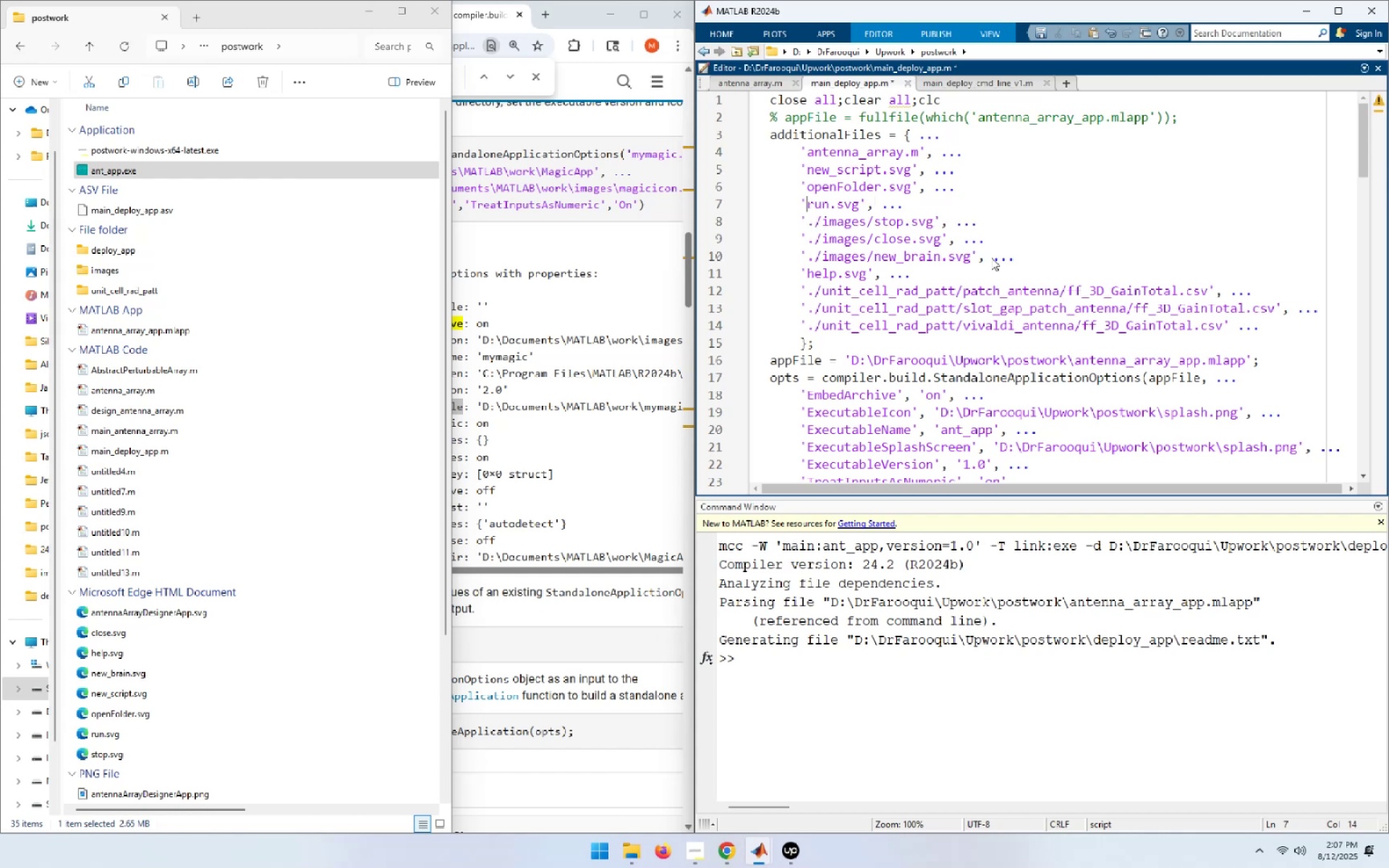 
key(Control+ControlLeft)
 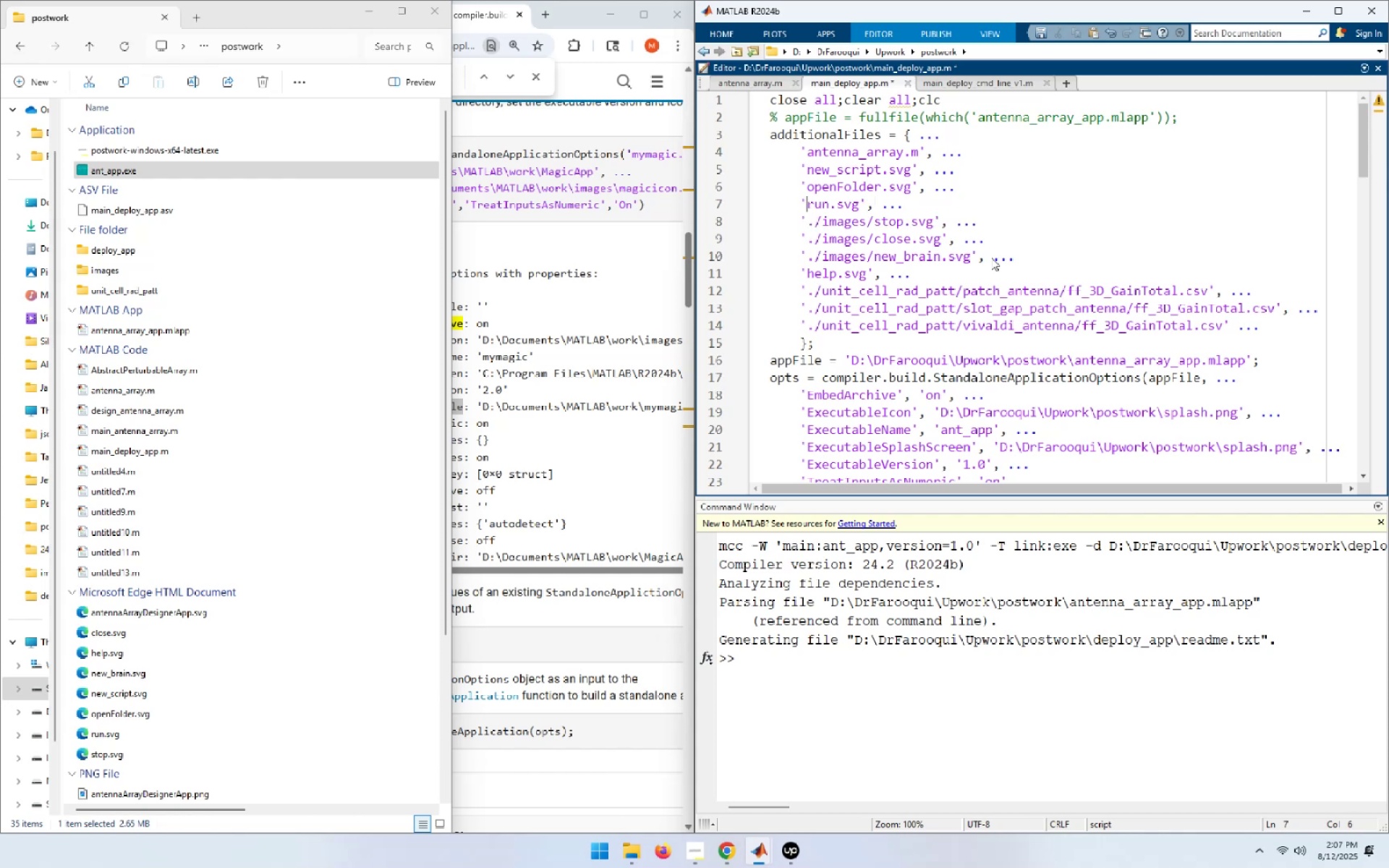 
key(Control+V)
 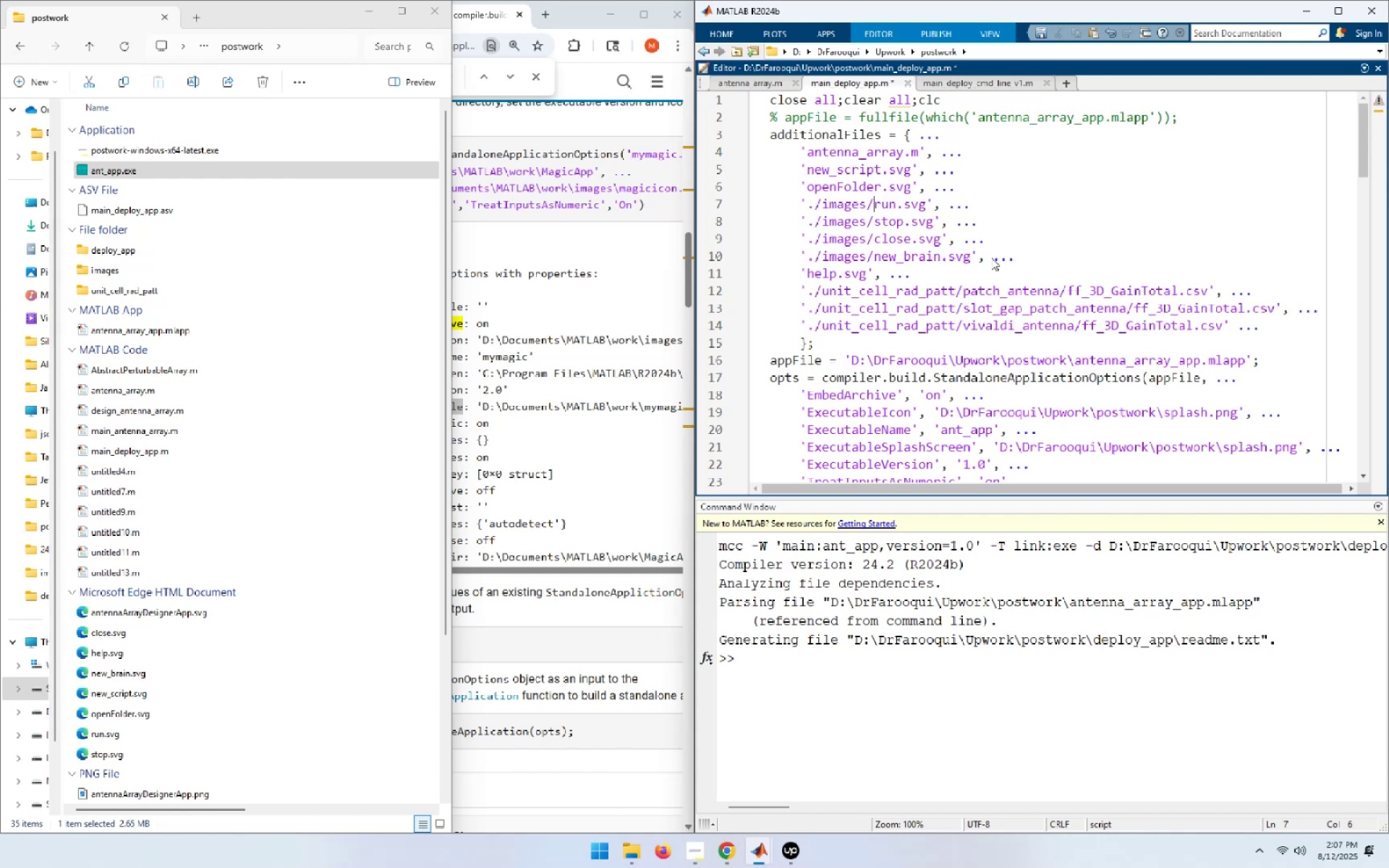 
key(ArrowUp)
 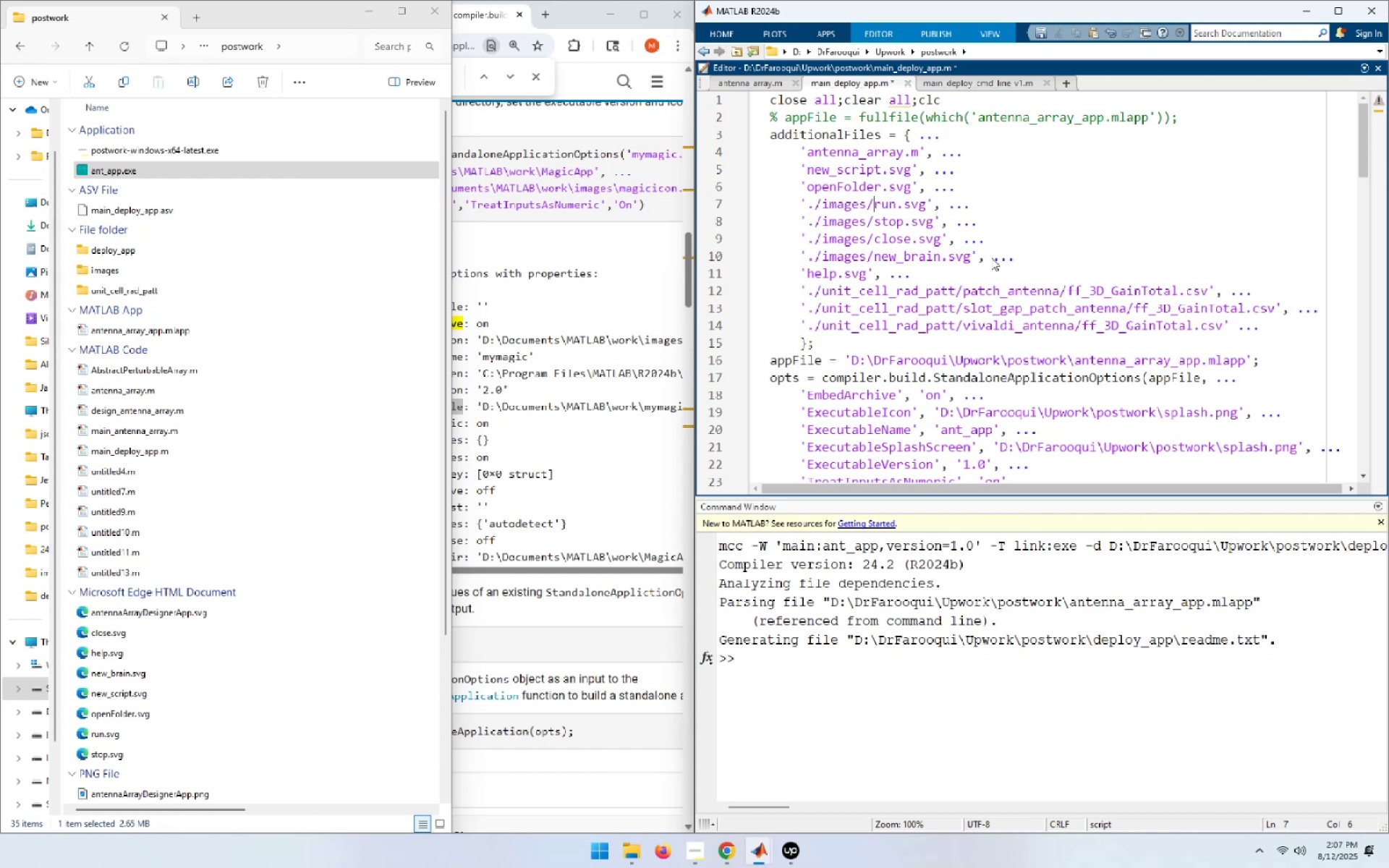 
hold_key(key=ArrowLeft, duration=0.7)
 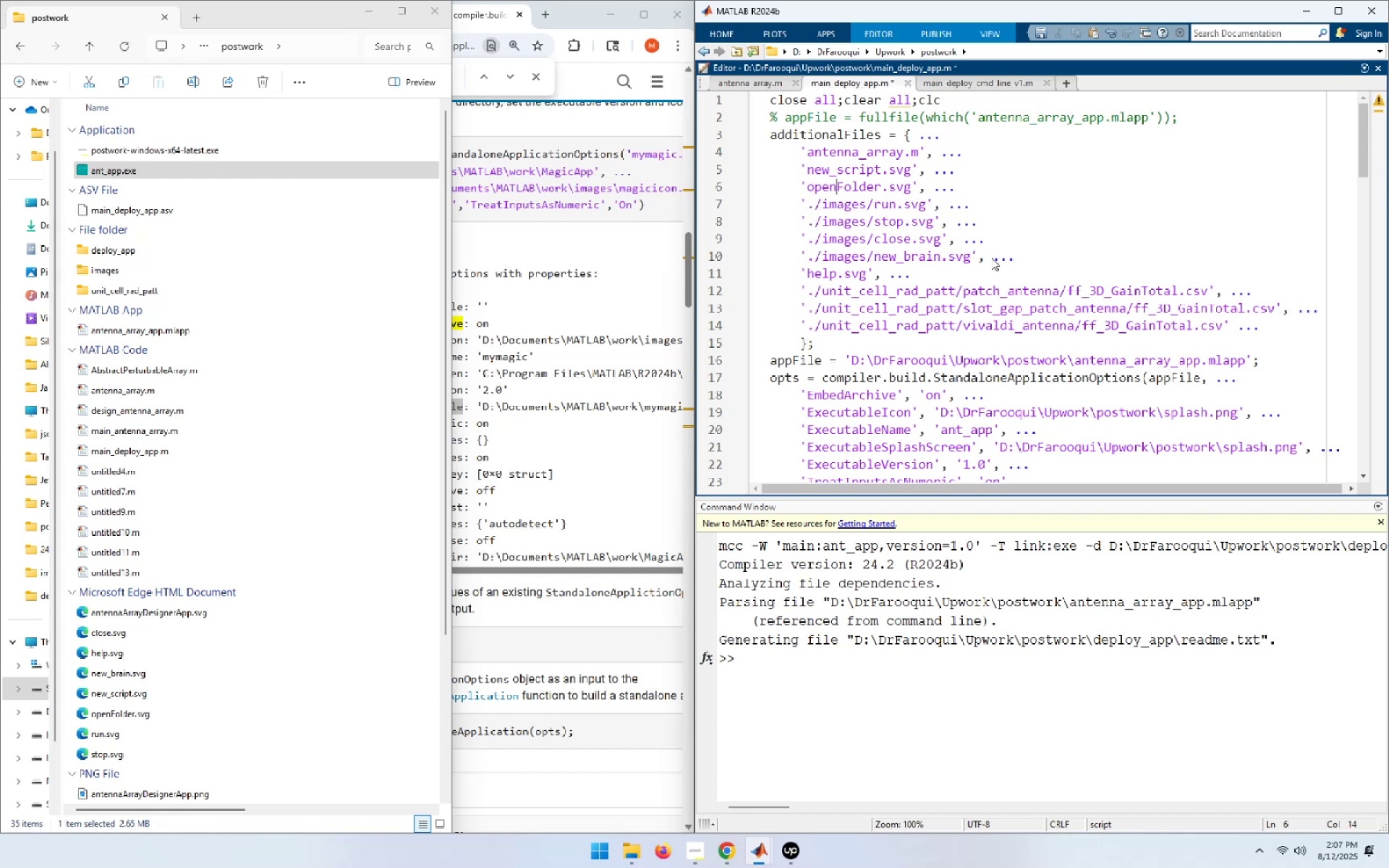 
key(ArrowLeft)
 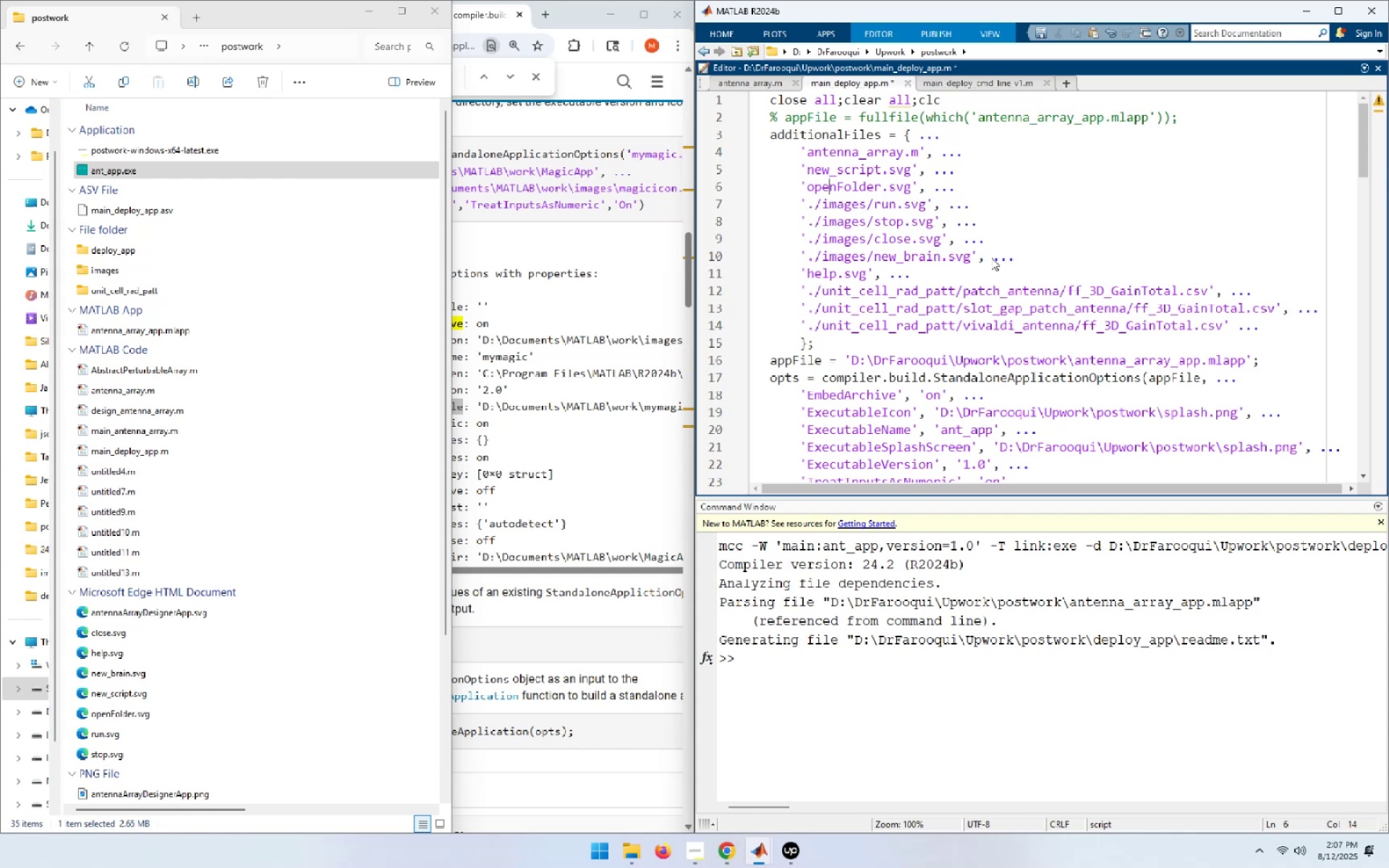 
key(ArrowLeft)
 